 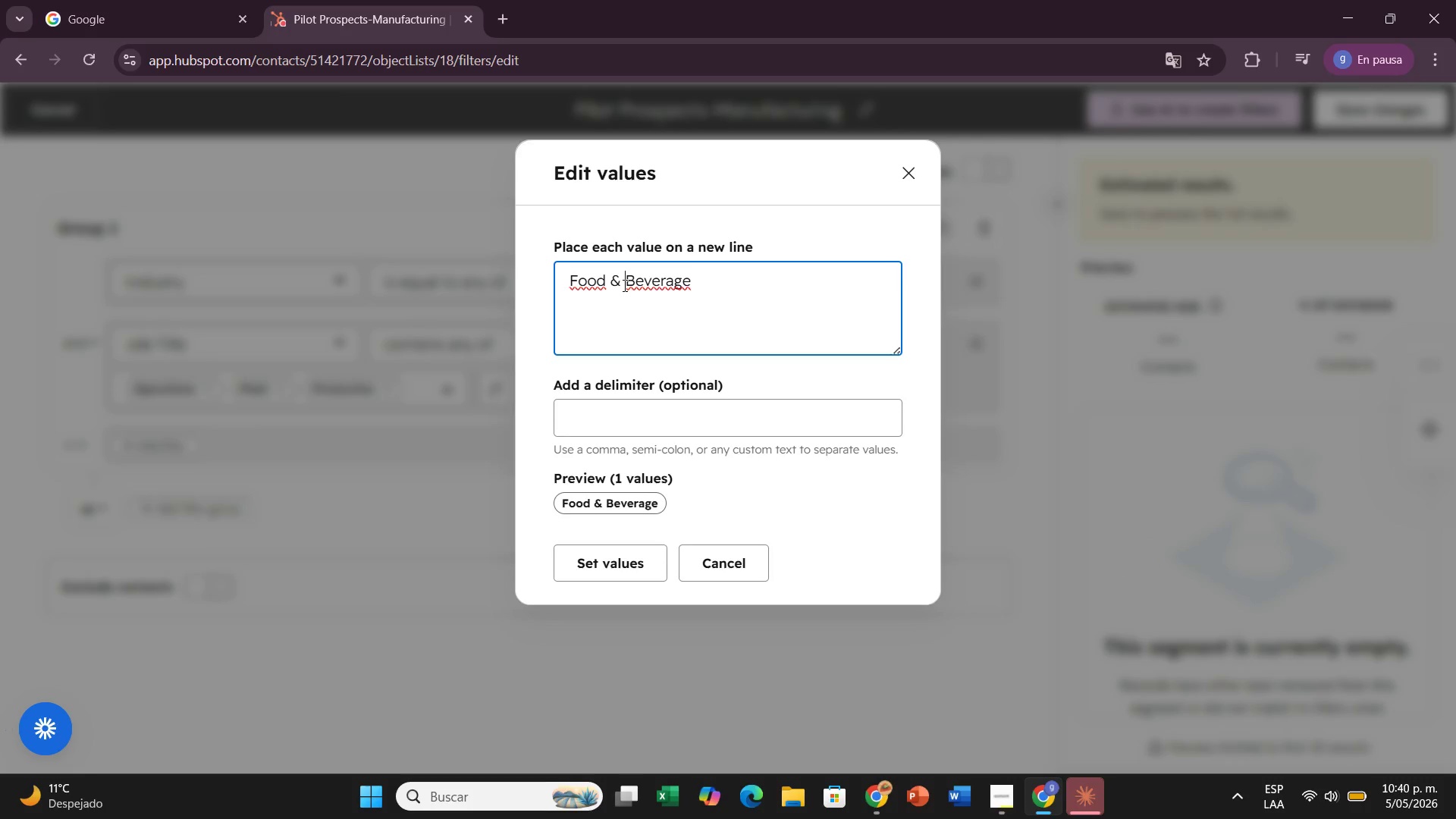 
key(Backspace)
key(Backspace)
type(AND )
 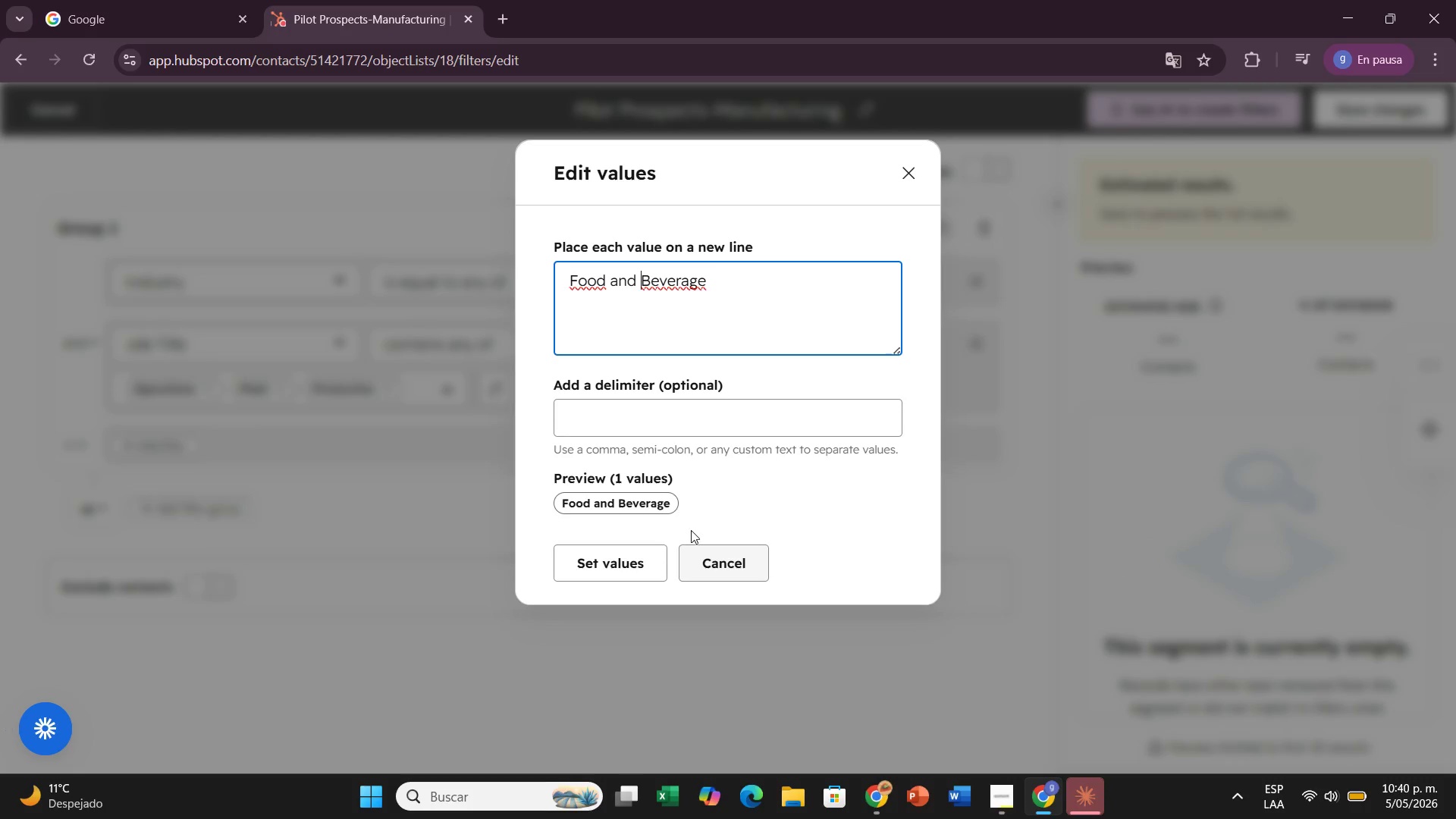 
left_click([644, 558])
 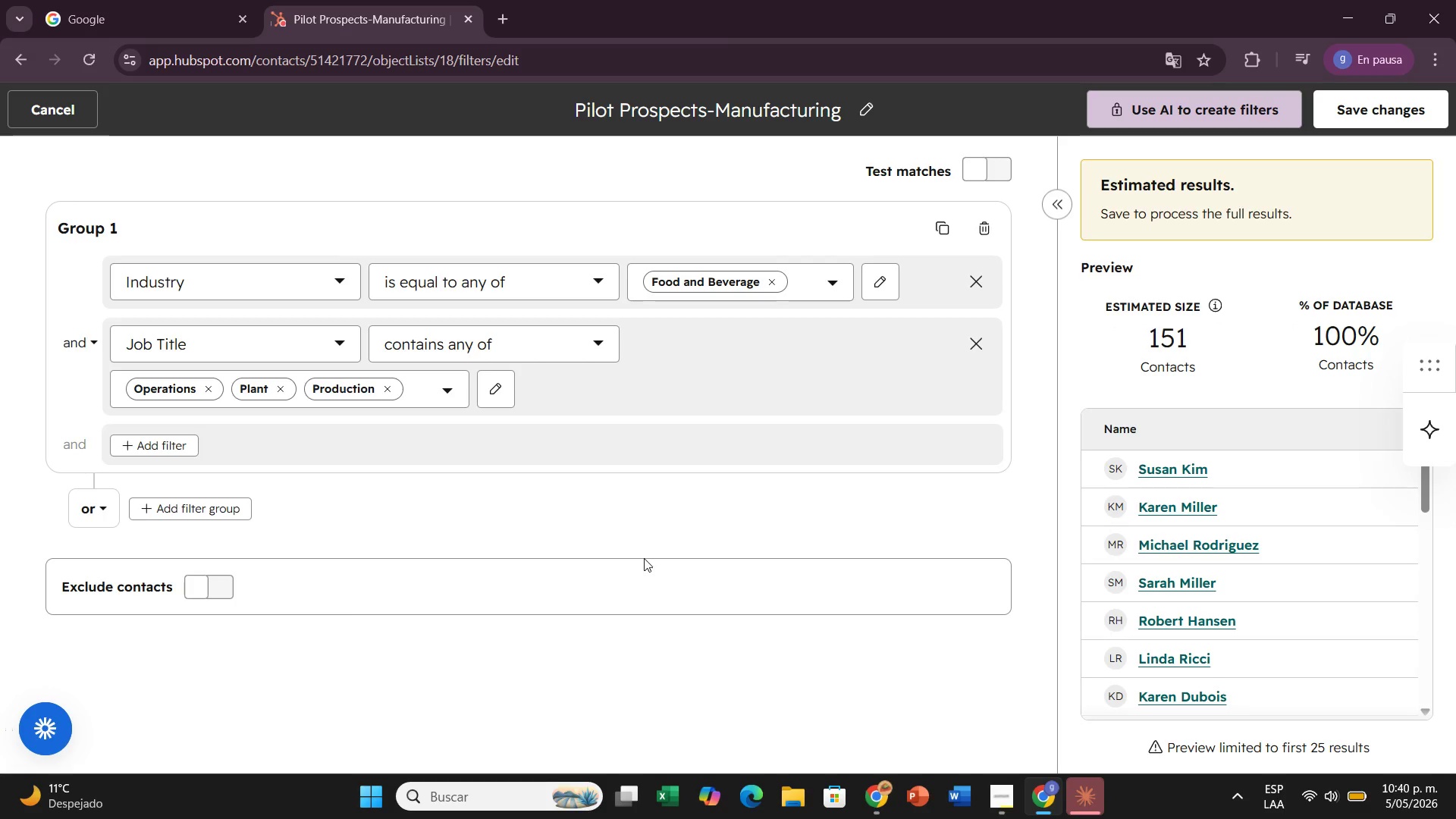 
wait(19.36)
 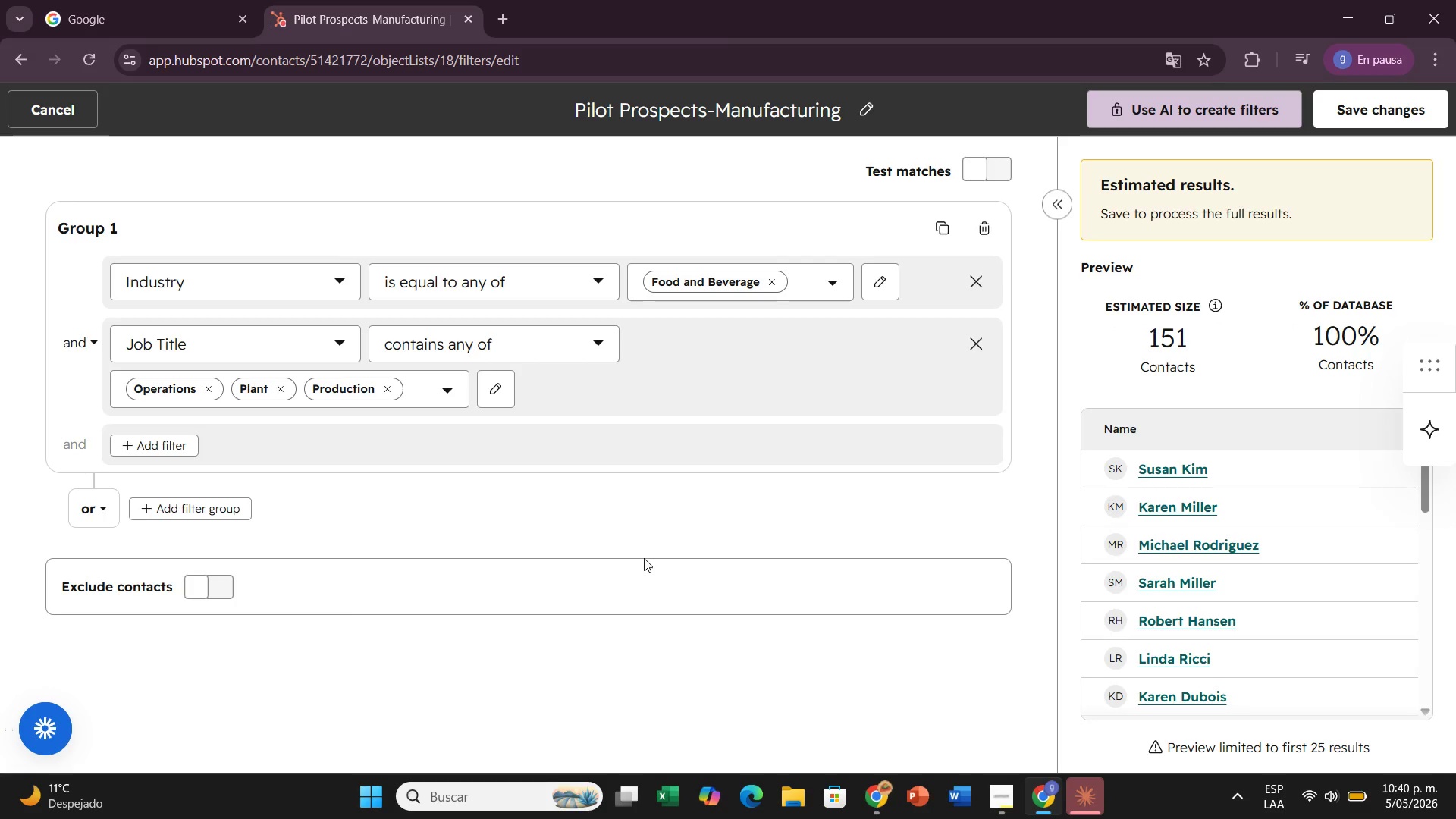 
scroll: coordinate [1289, 587], scroll_direction: down, amount: 8.0
 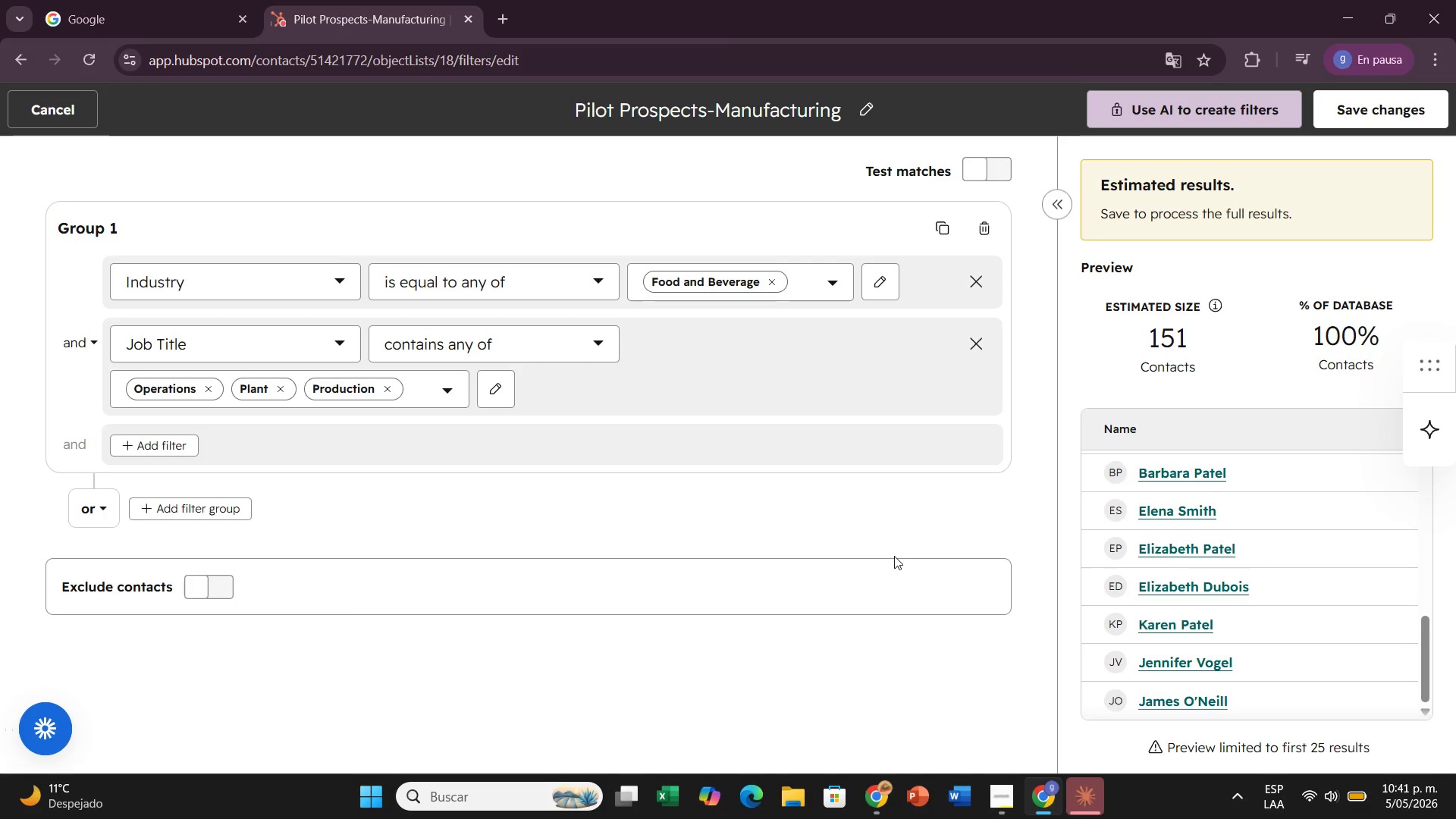 
wait(6.89)
 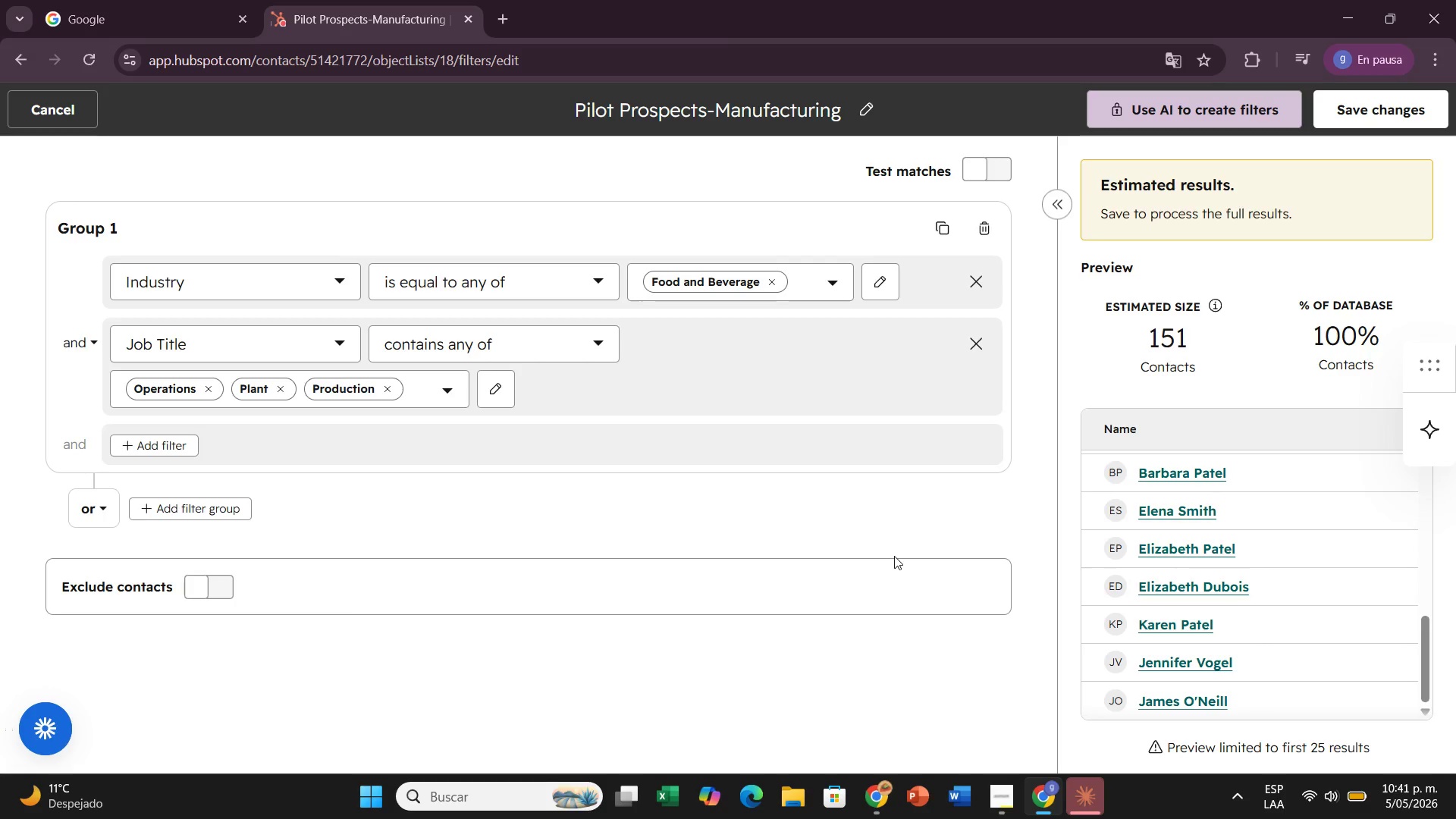 
scroll: coordinate [1097, 275], scroll_direction: up, amount: 2.0
 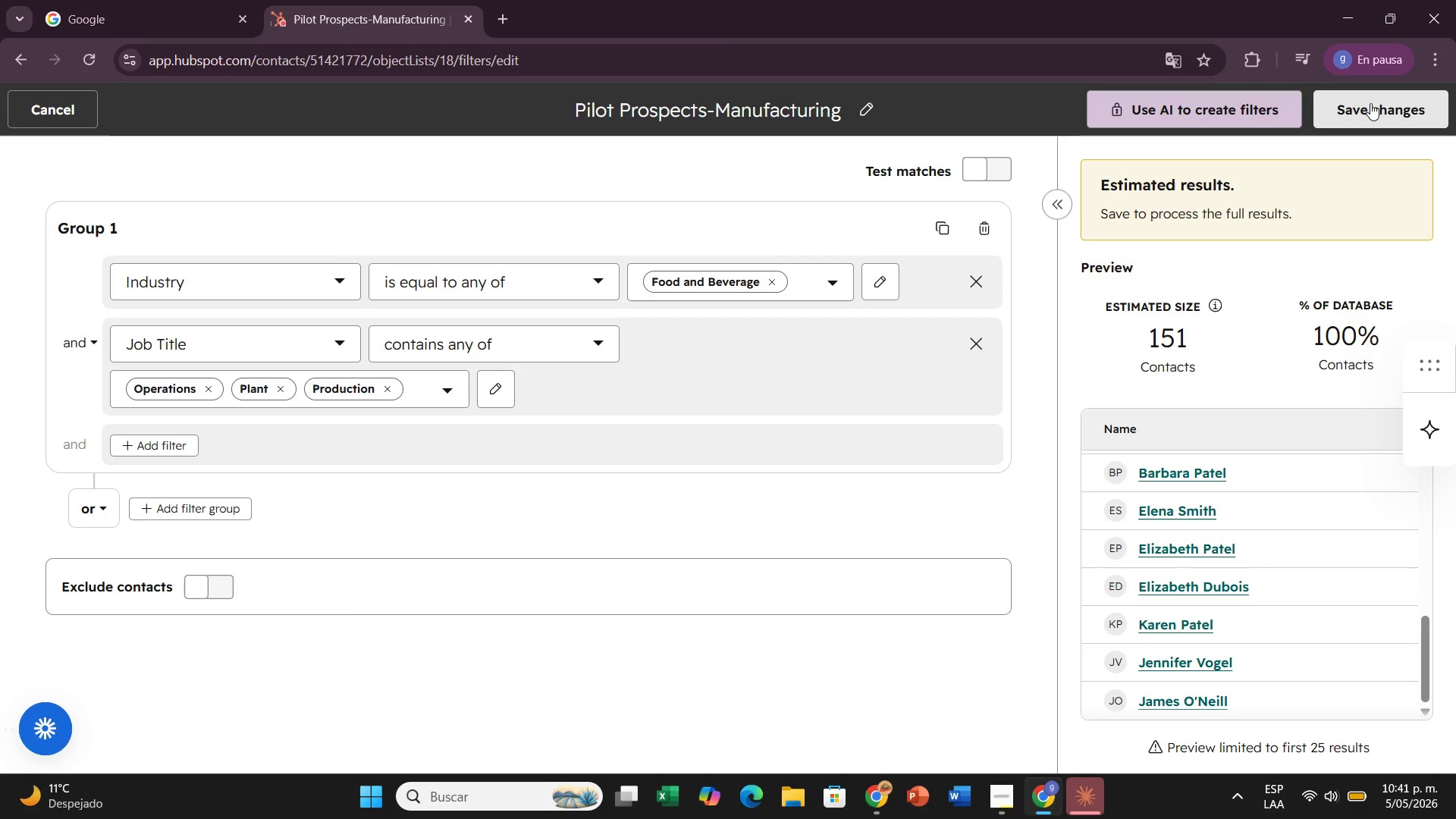 
left_click([1370, 103])
 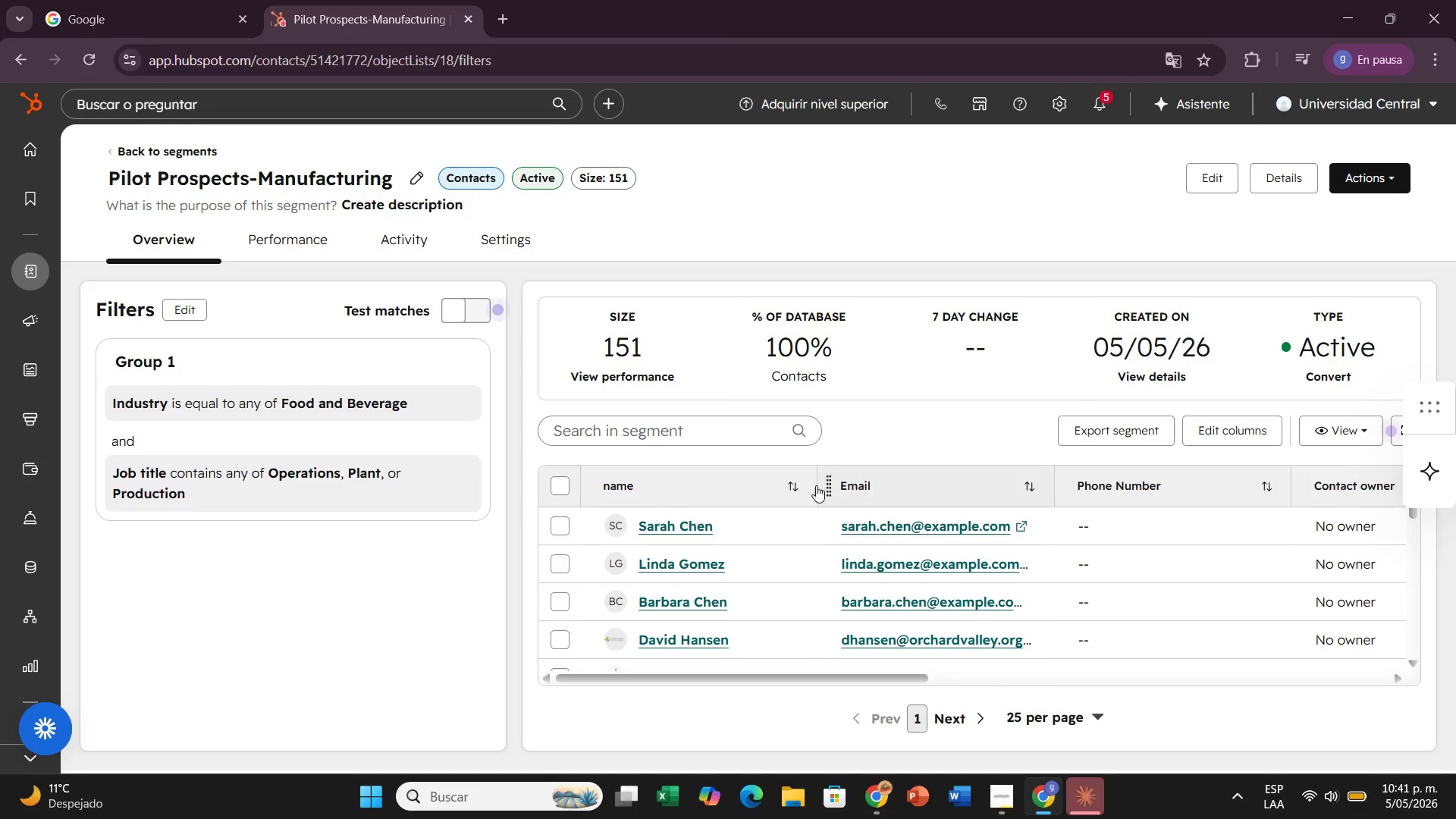 
wait(6.94)
 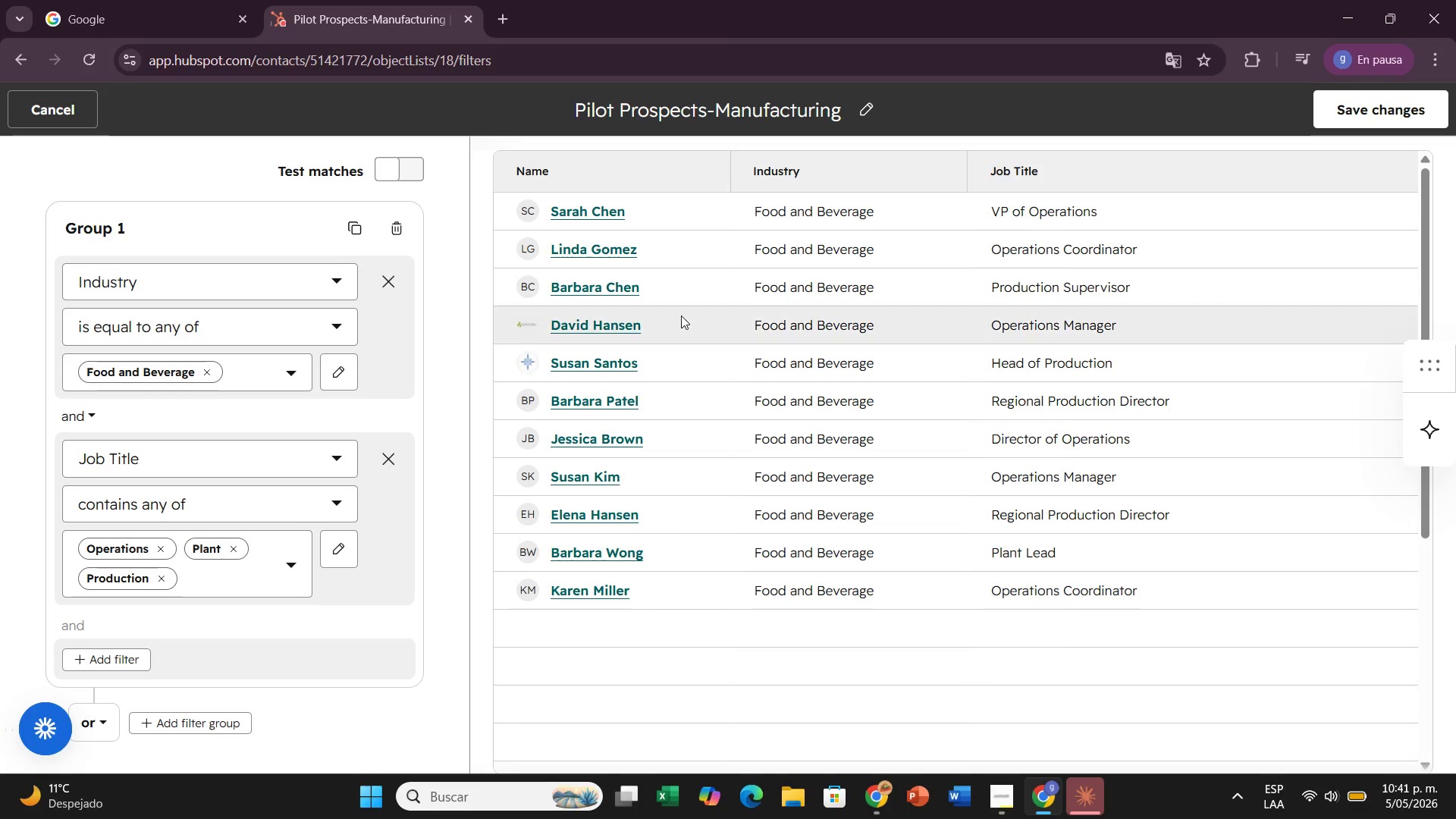 
left_click([642, 376])
 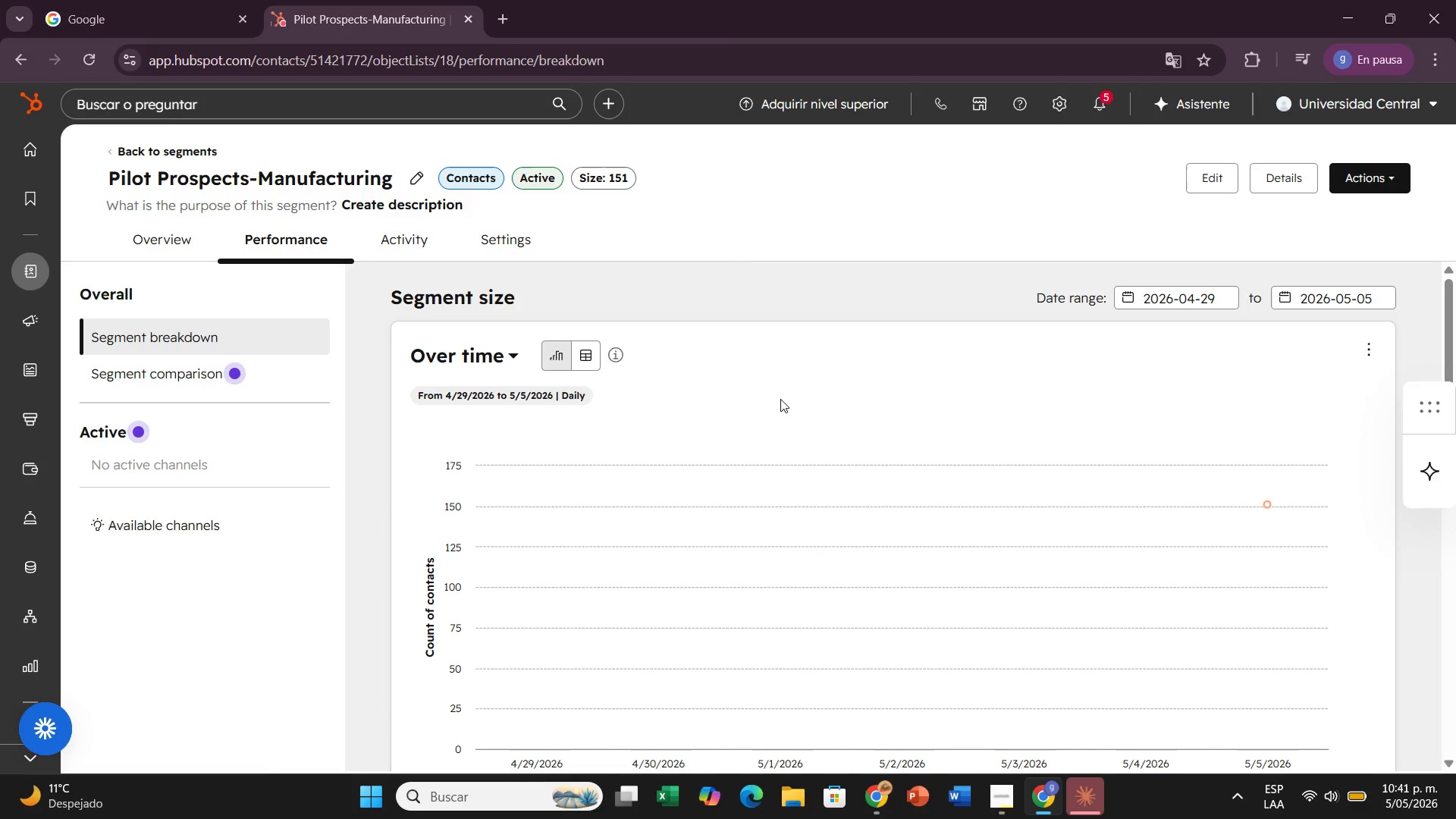 
wait(5.47)
 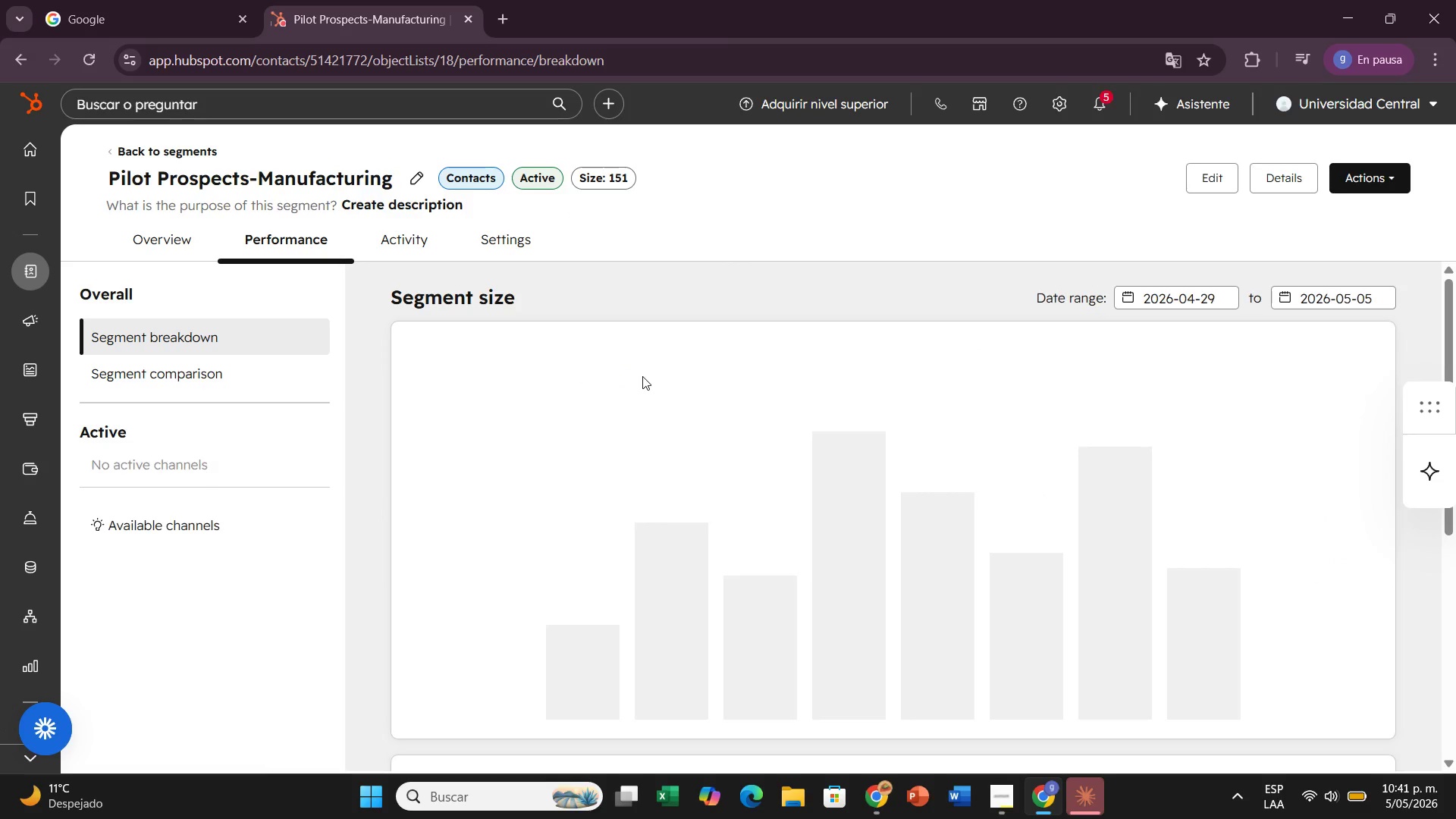 
scroll: coordinate [780, 399], scroll_direction: down, amount: 1.0
 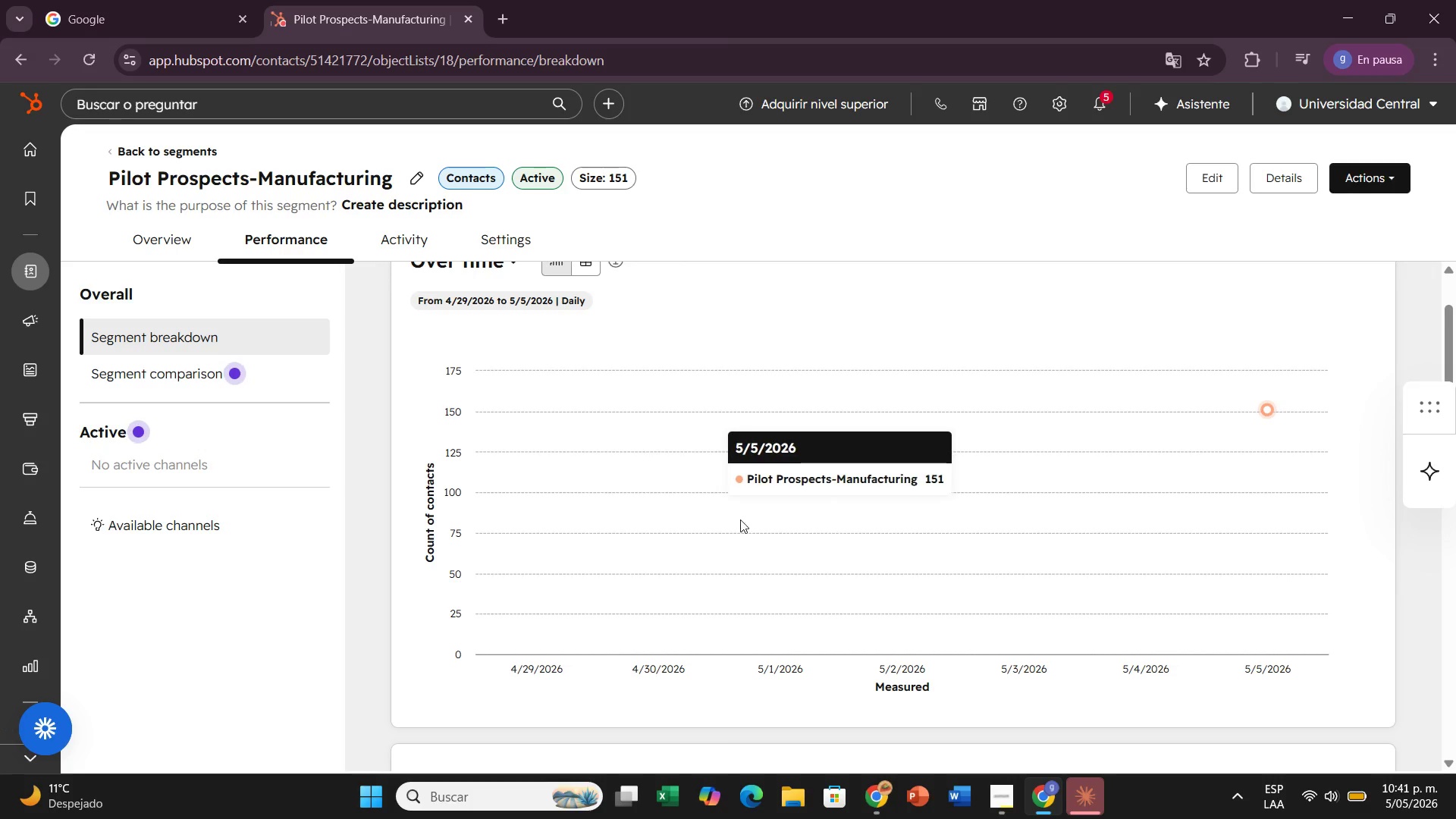 
wait(5.76)
 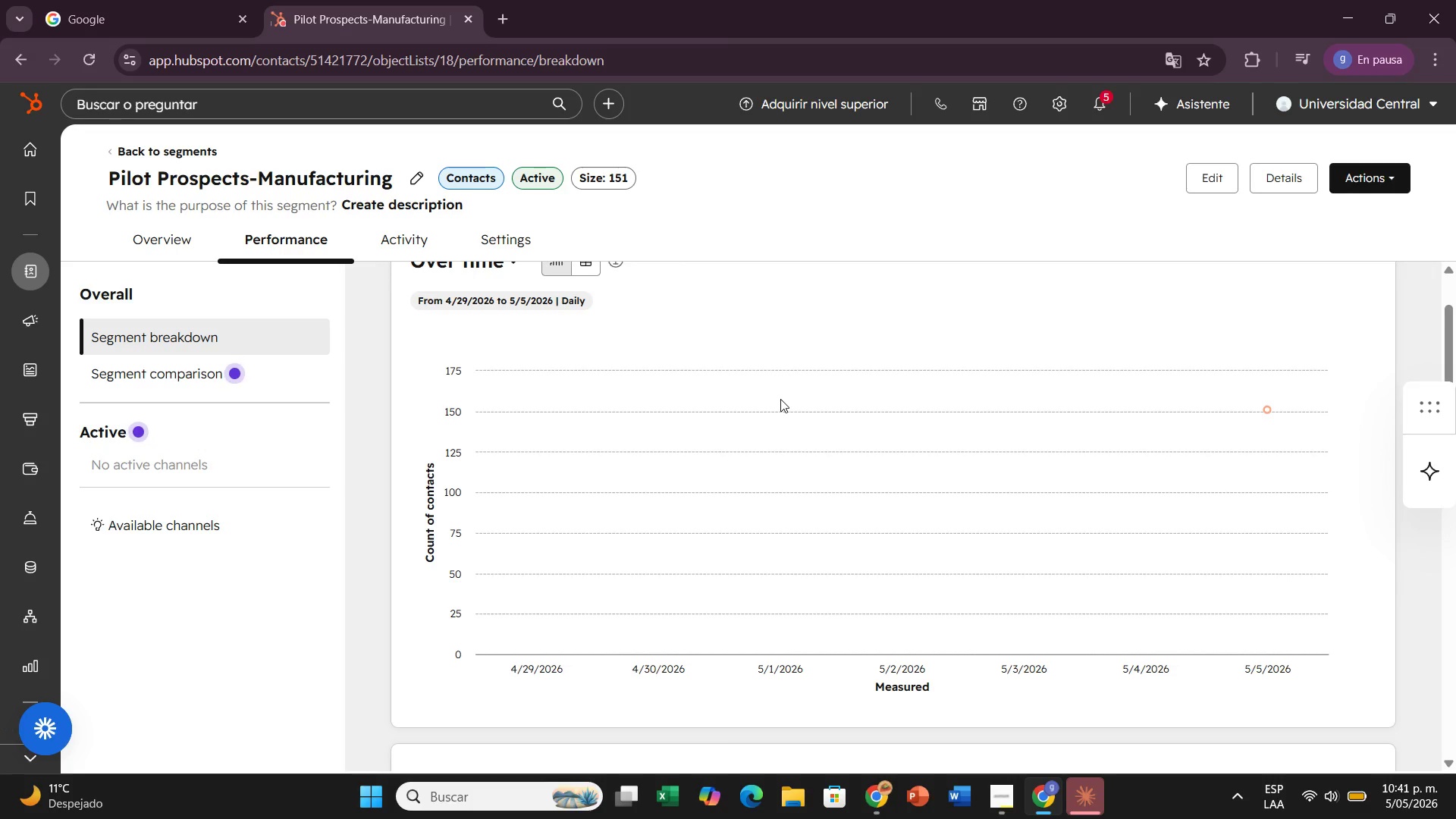 
left_click([215, 379])
 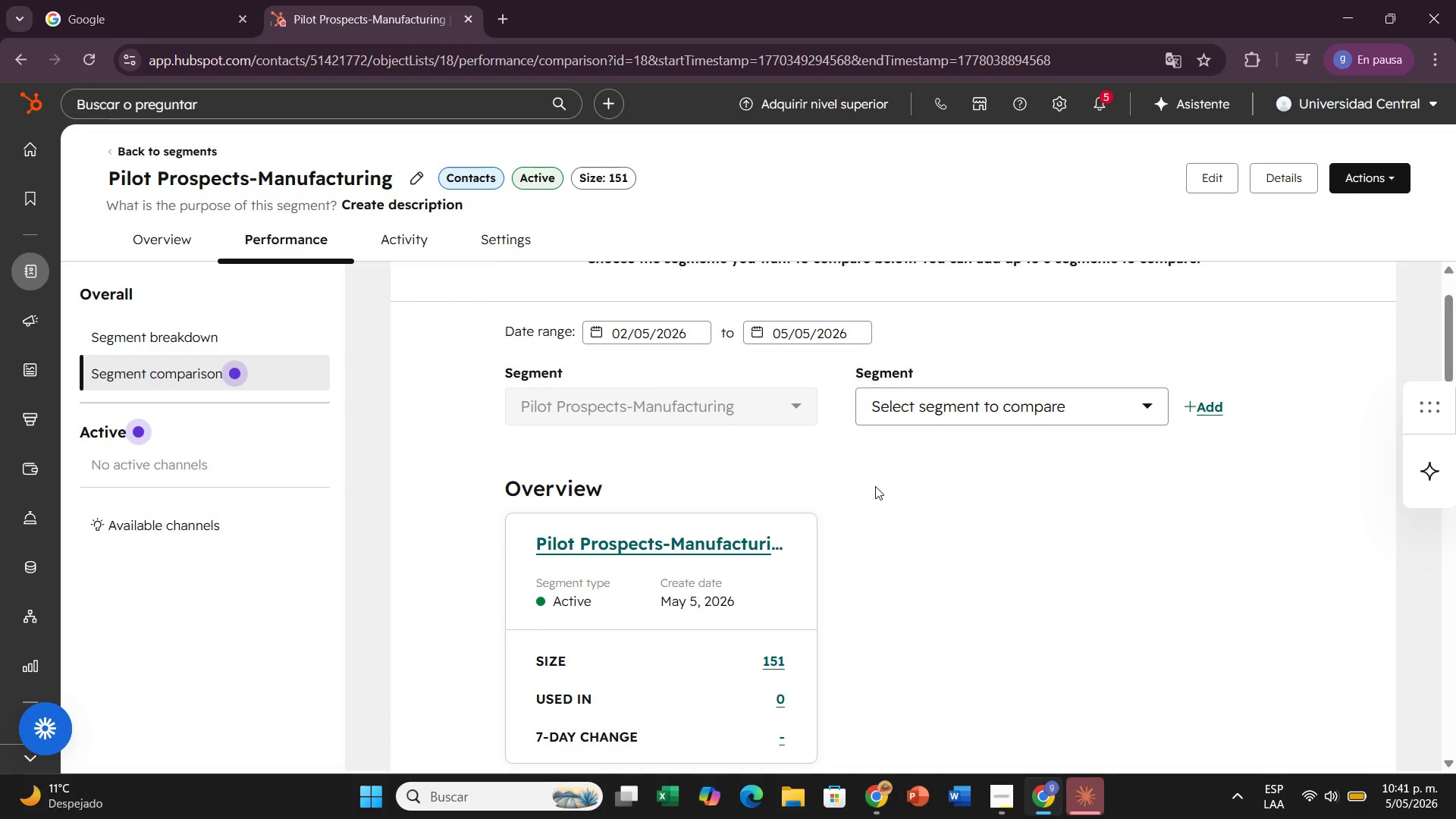 
scroll: coordinate [874, 495], scroll_direction: down, amount: 1.0
 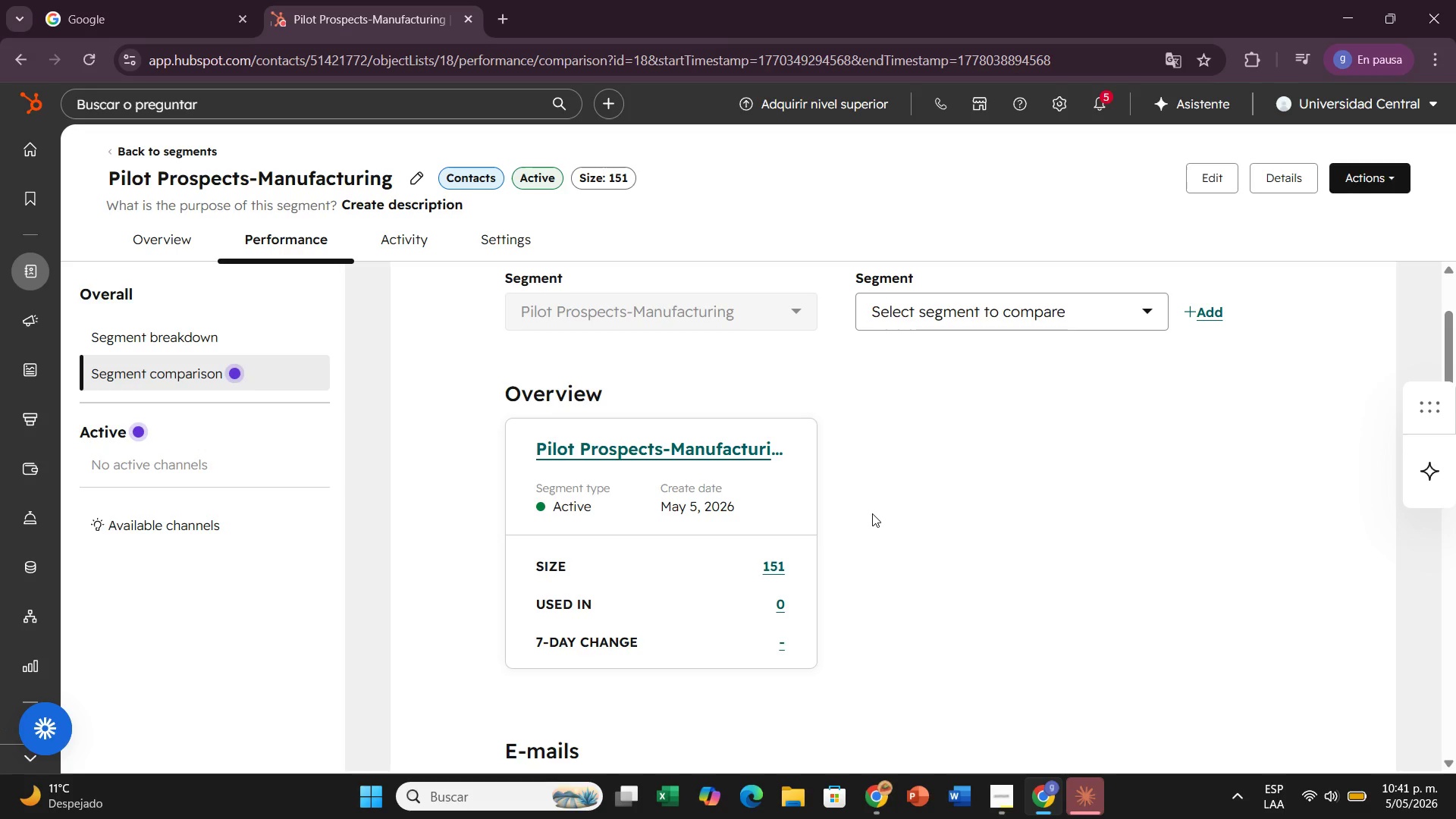 
wait(8.08)
 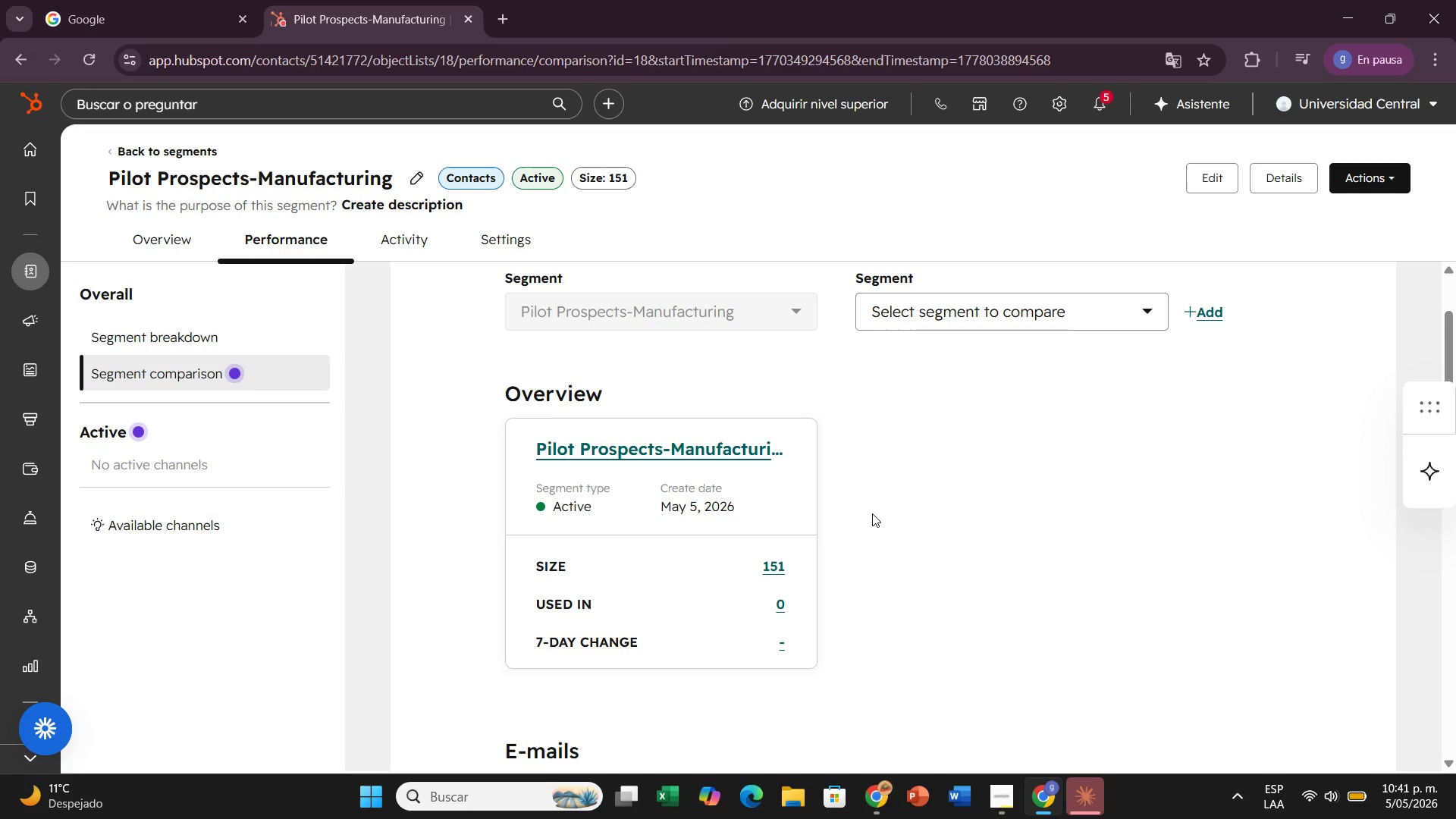 
scroll: coordinate [1024, 376], scroll_direction: down, amount: 4.0
 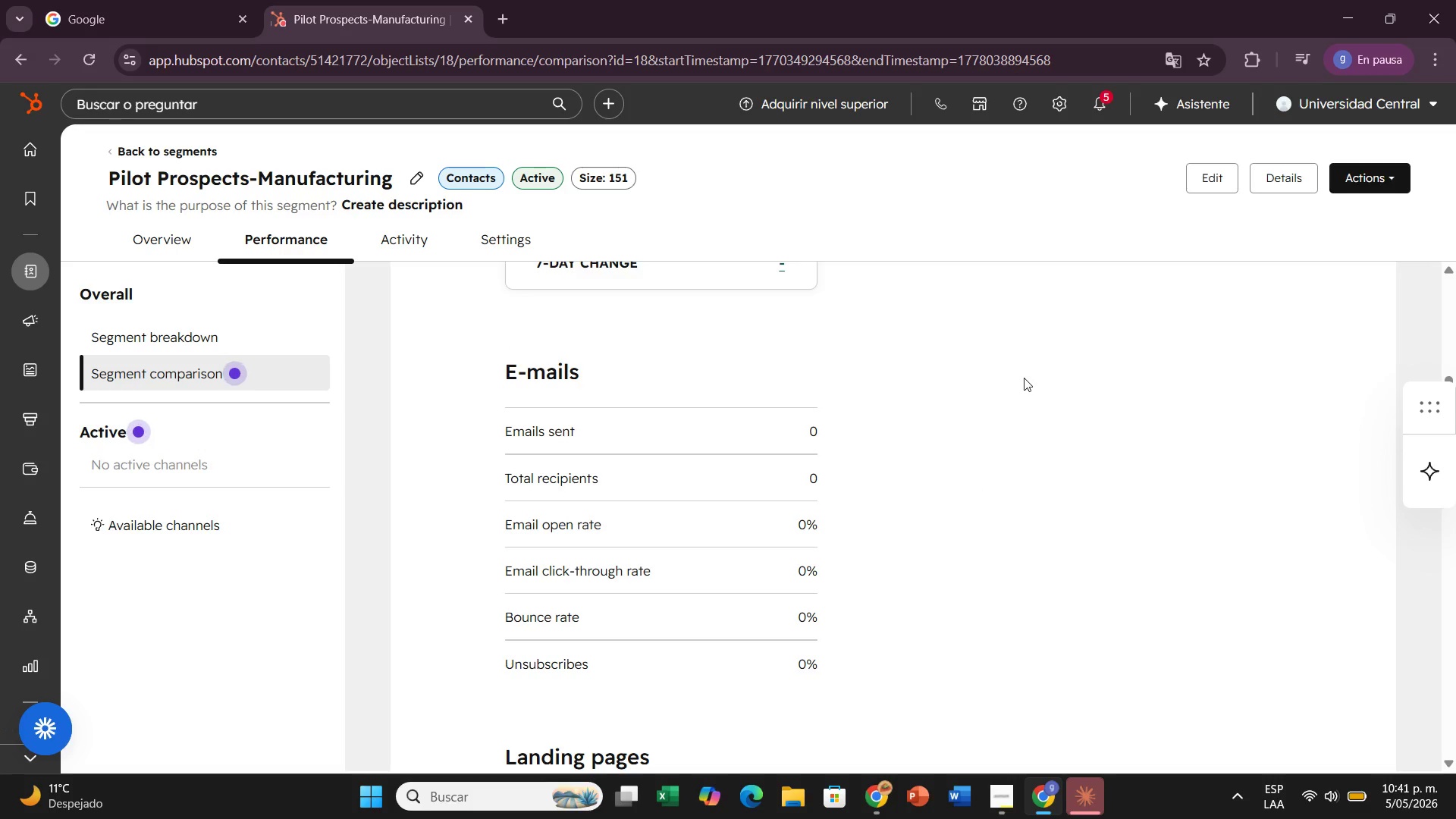 
scroll: coordinate [1019, 378], scroll_direction: up, amount: 13.0
 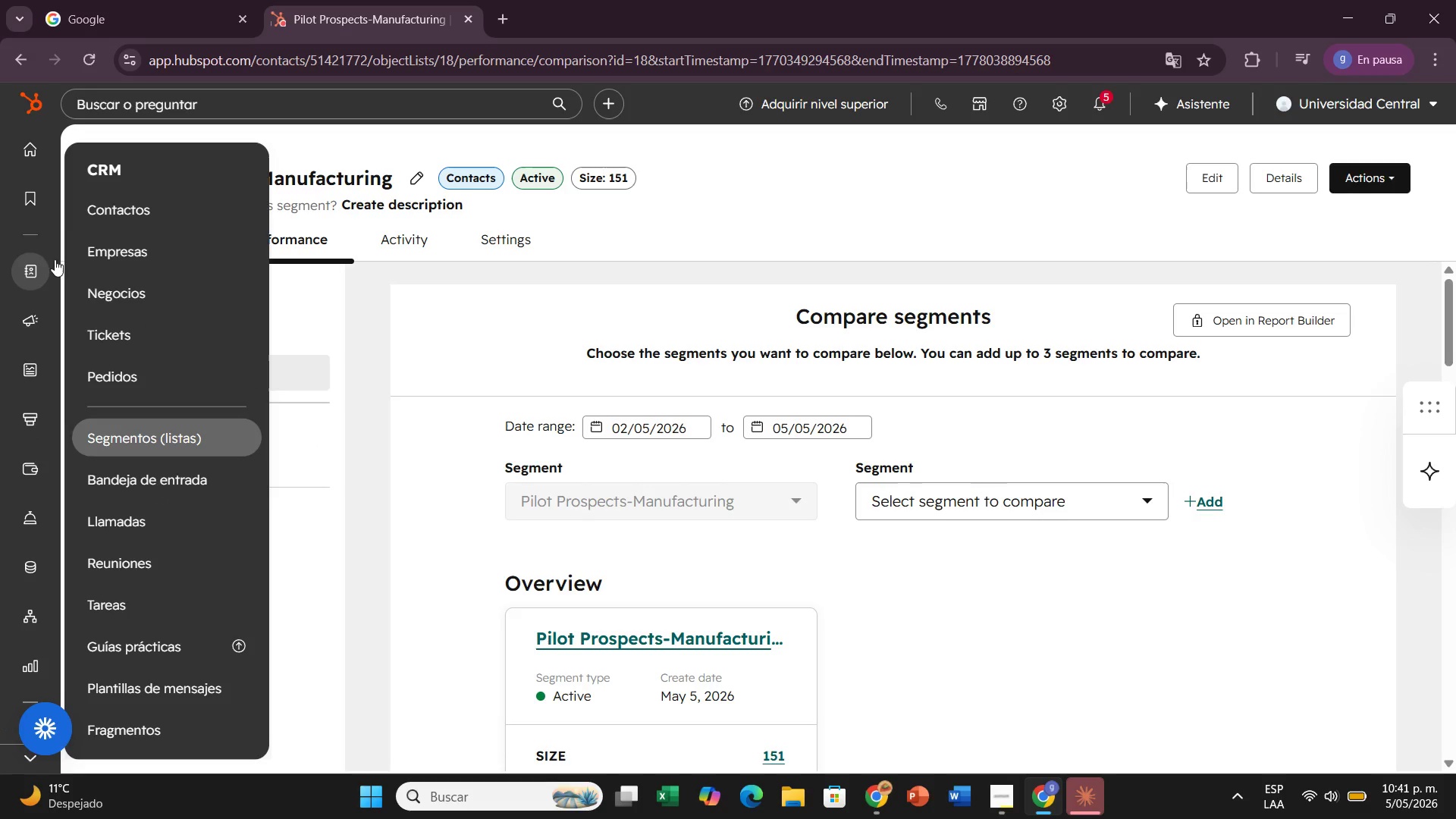 
left_click([89, 221])
 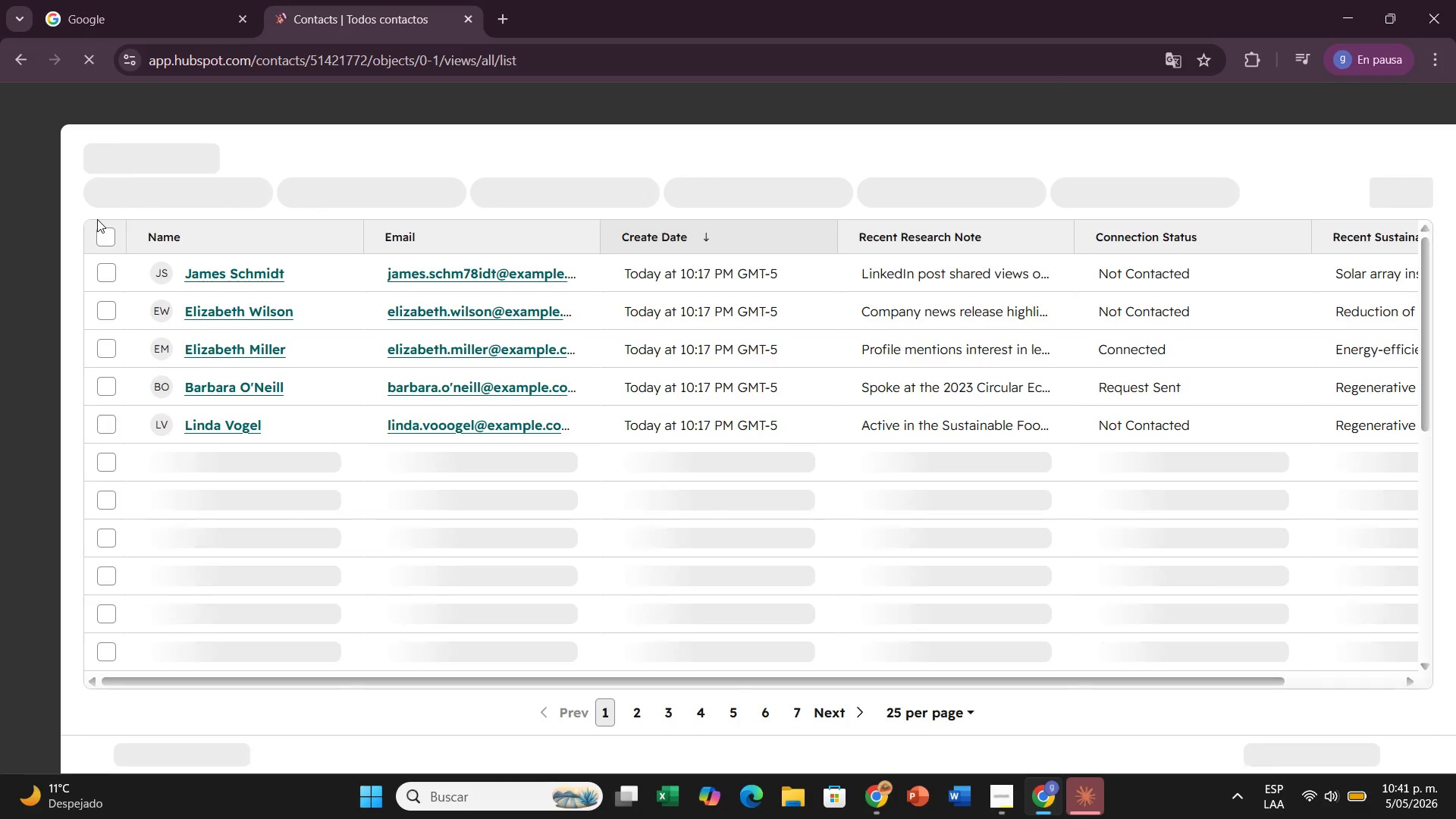 
wait(10.22)
 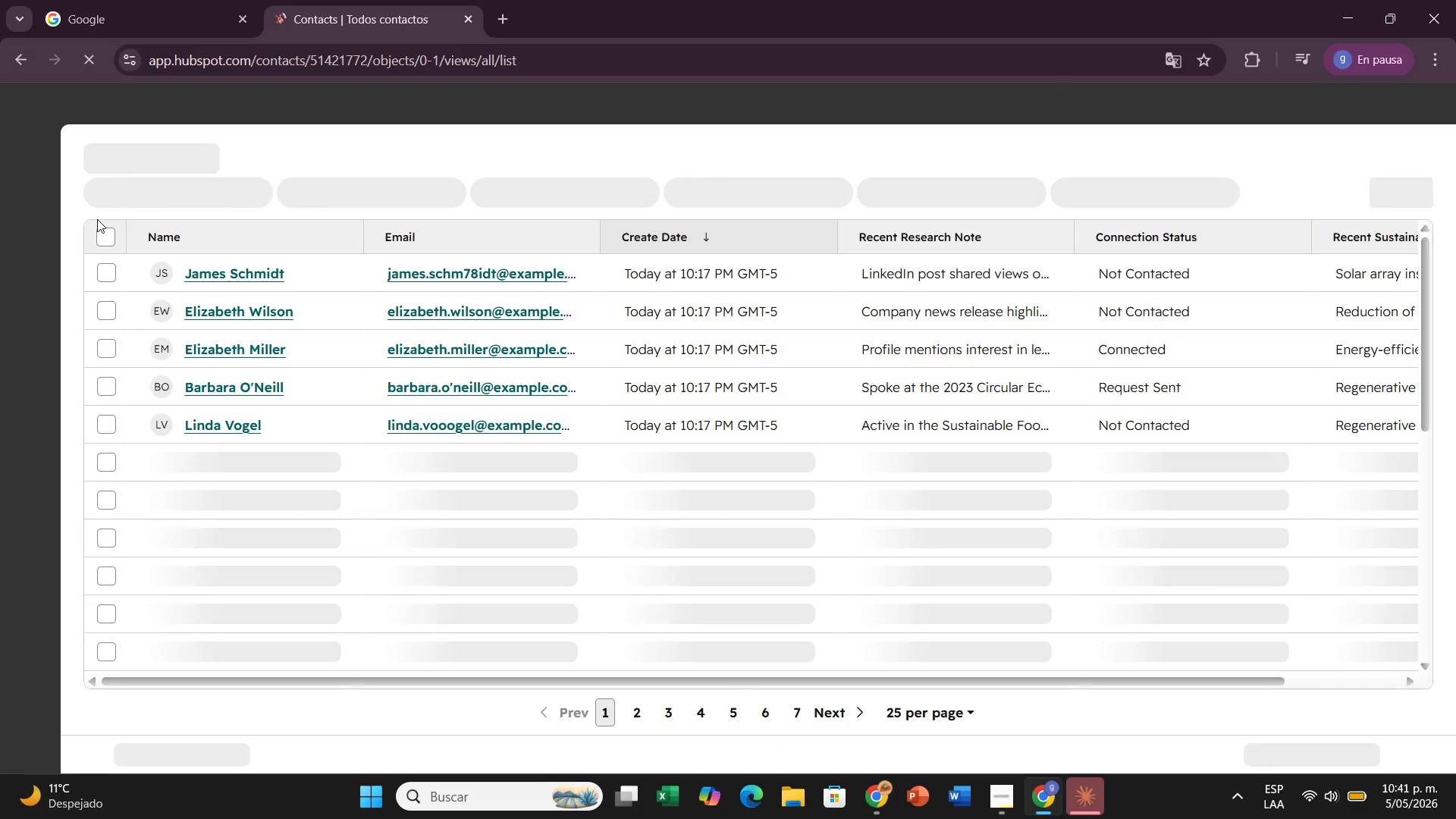 
scroll: coordinate [385, 372], scroll_direction: up, amount: 2.0
 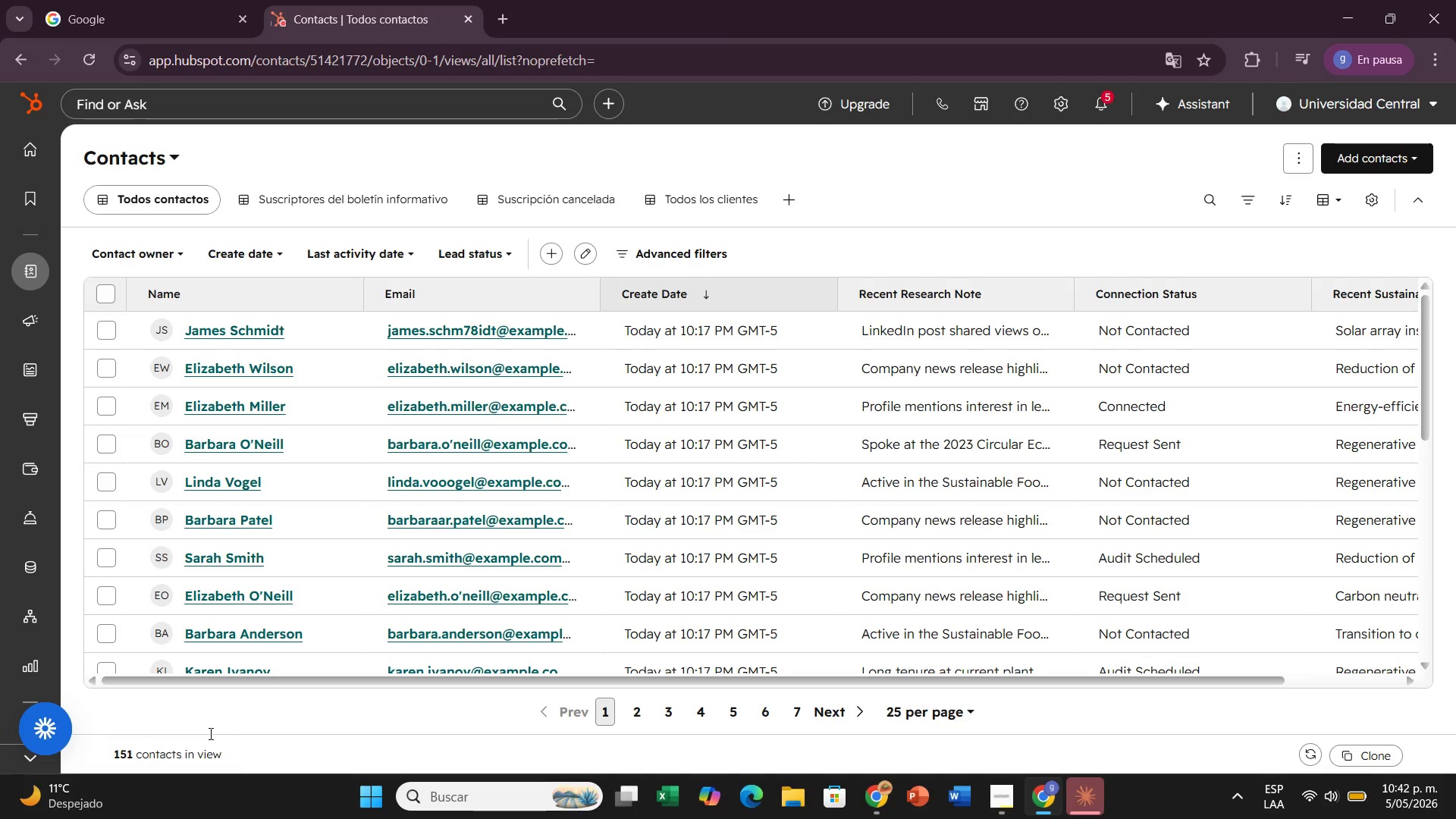 
scroll: coordinate [785, 628], scroll_direction: down, amount: 1.0
 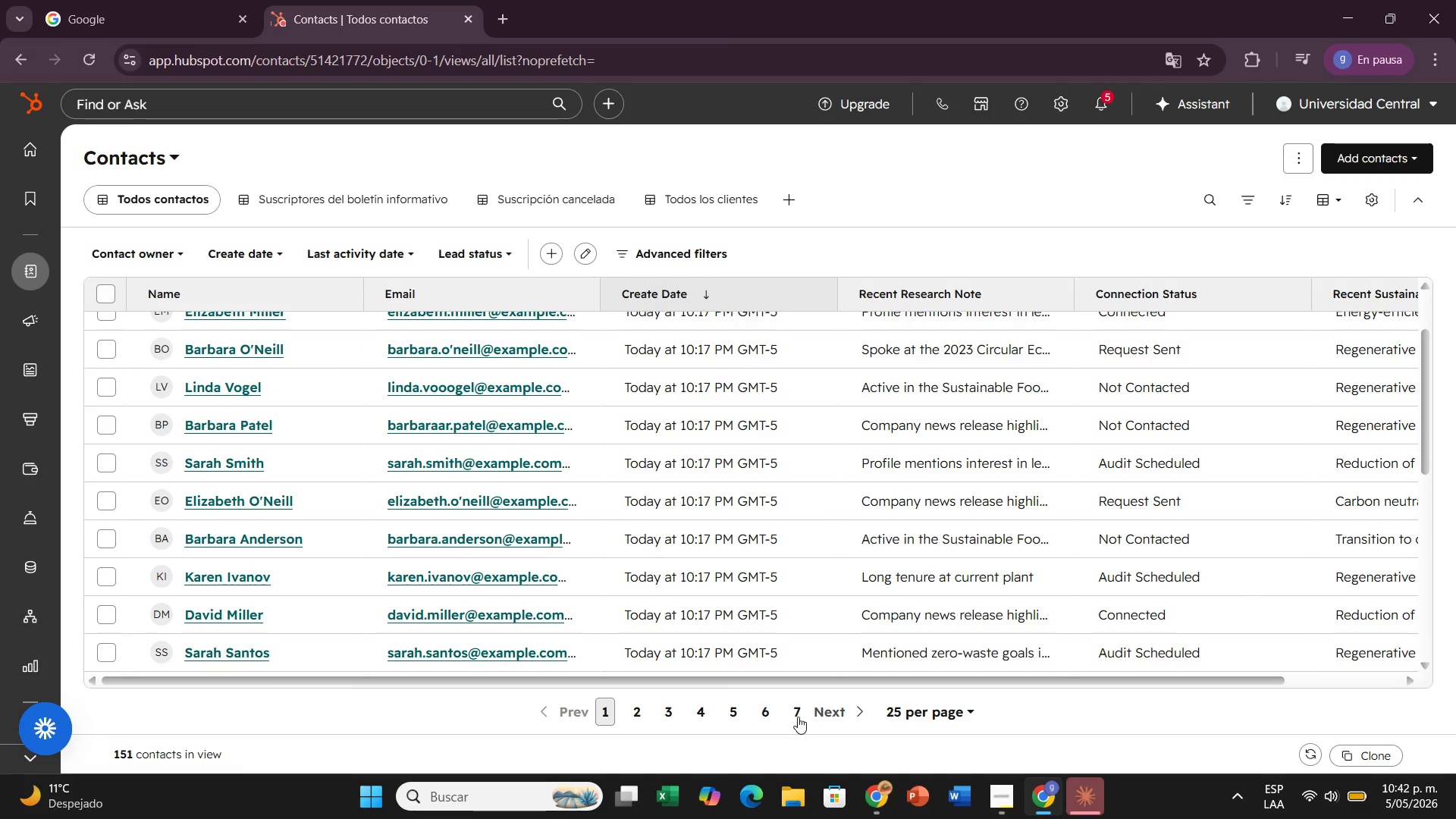 
left_click([796, 716])
 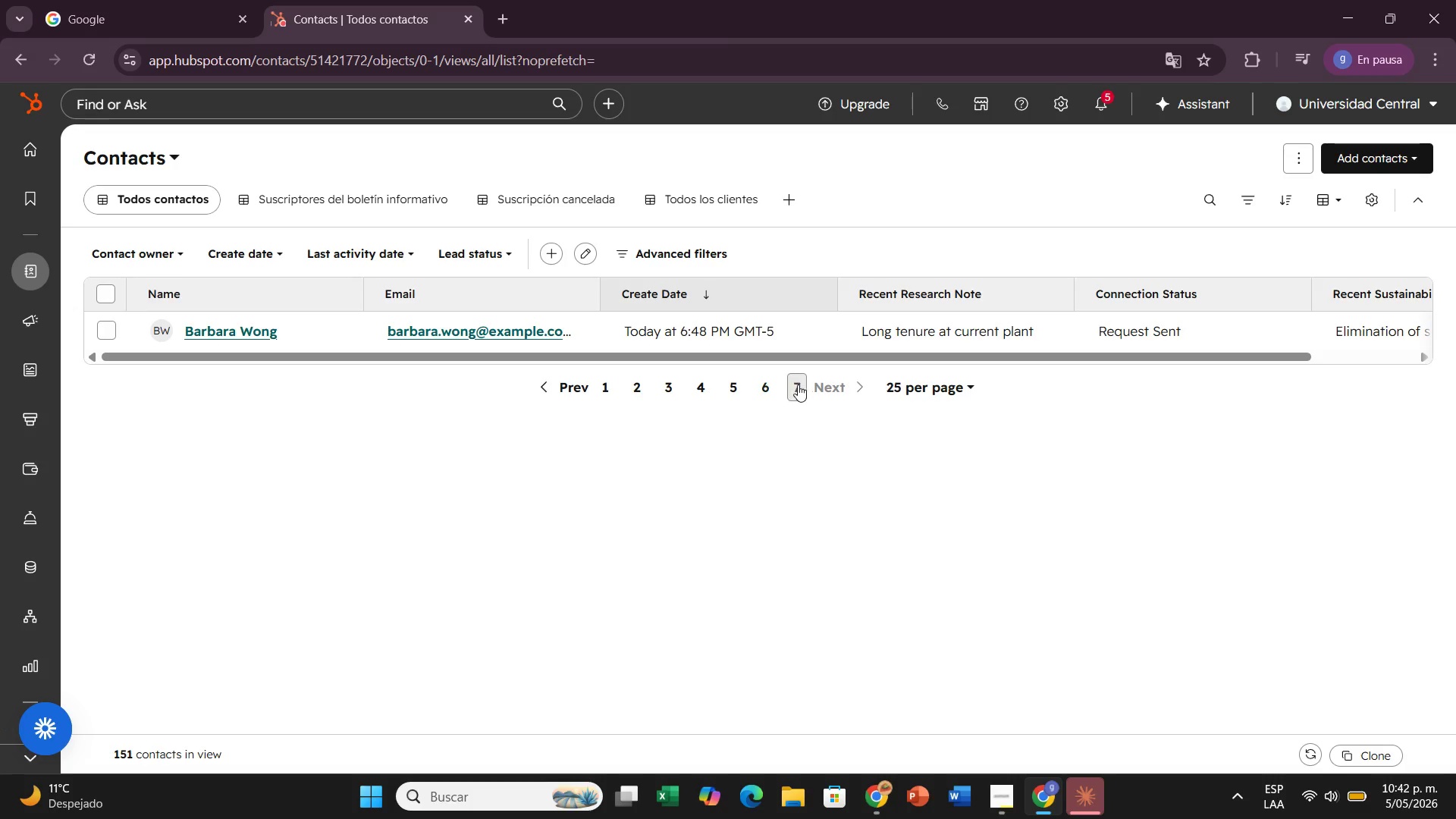 
left_click([769, 391])
 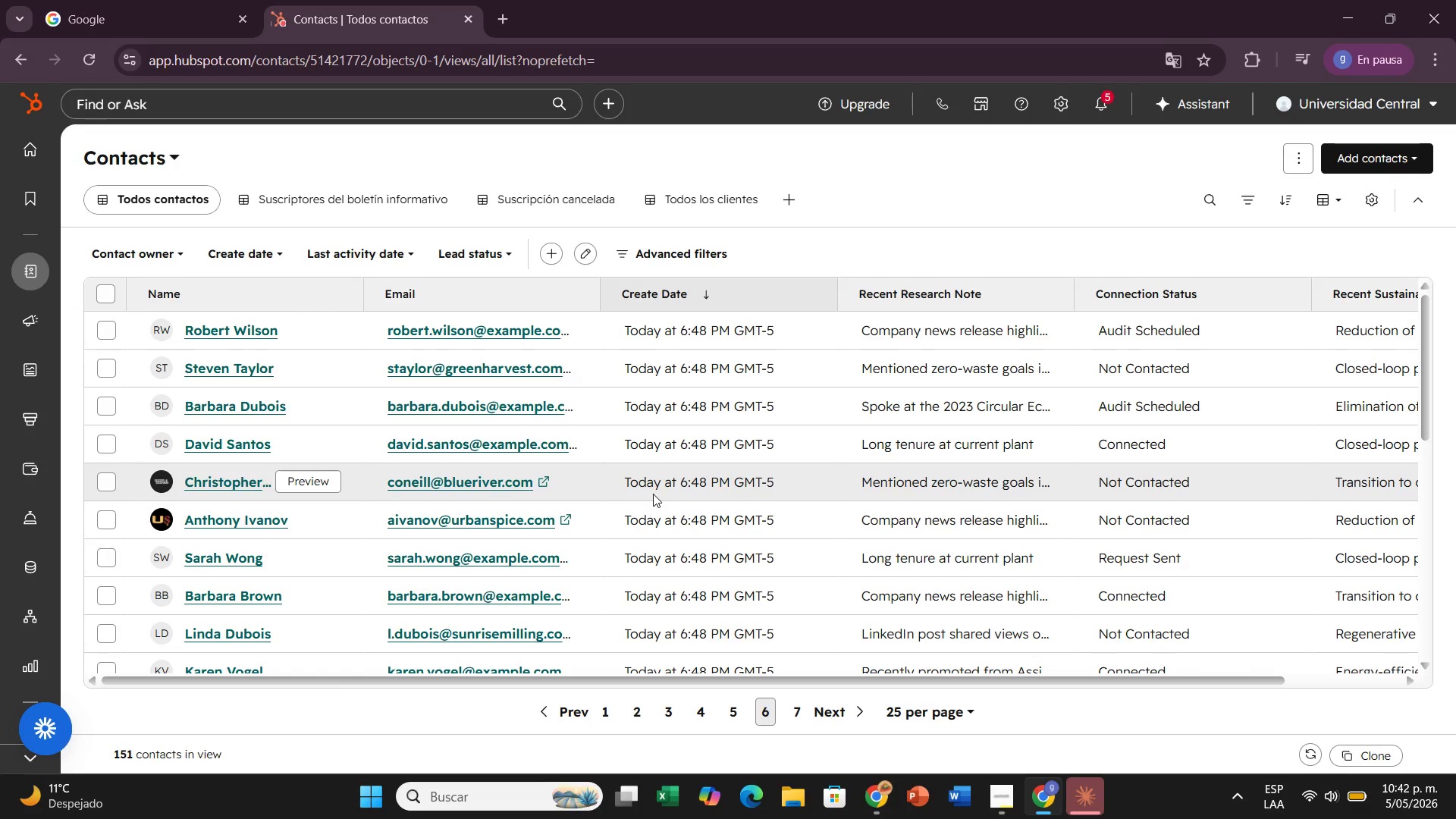 
wait(10.86)
 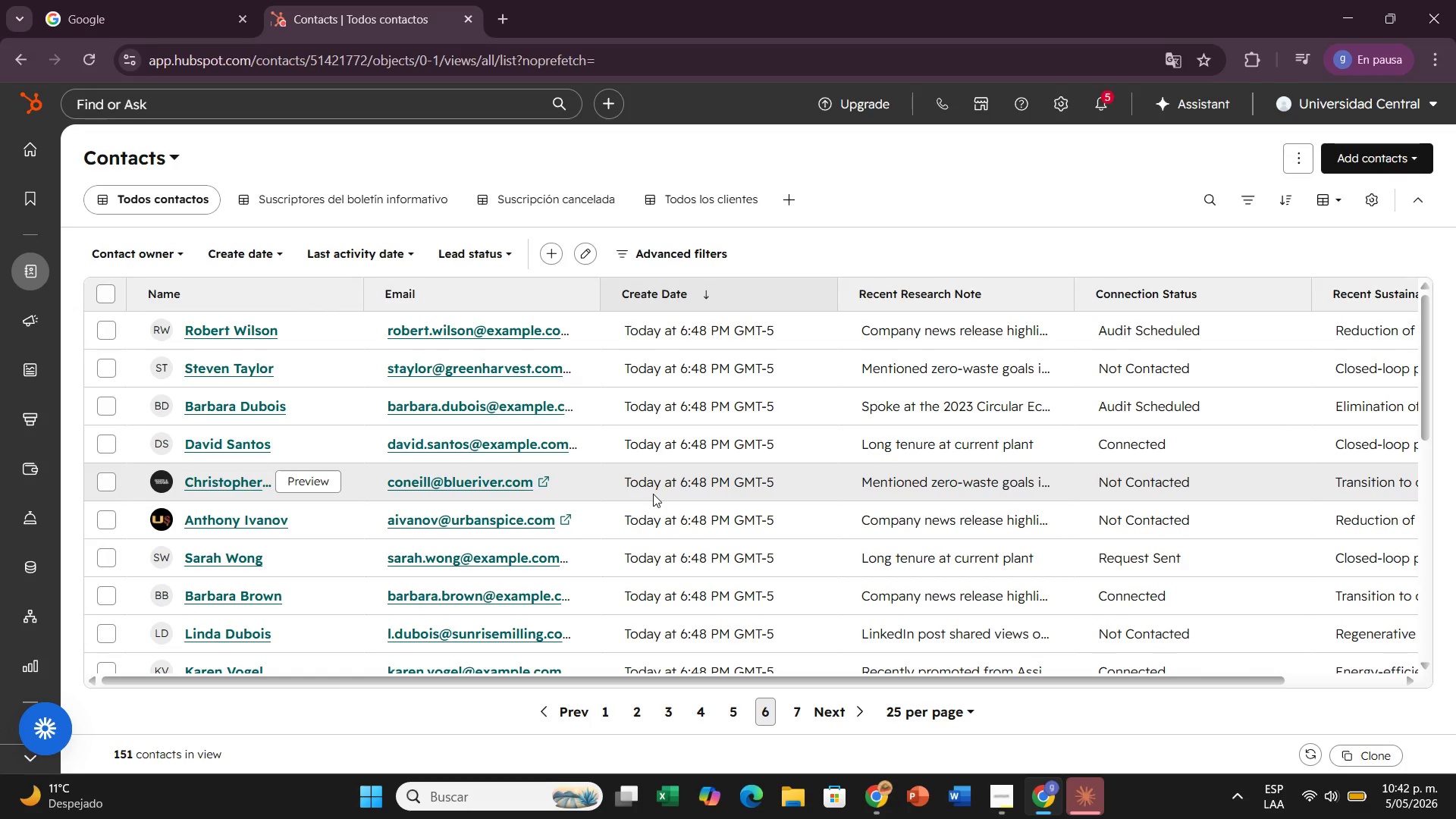 
mouse_move([403, 585])
 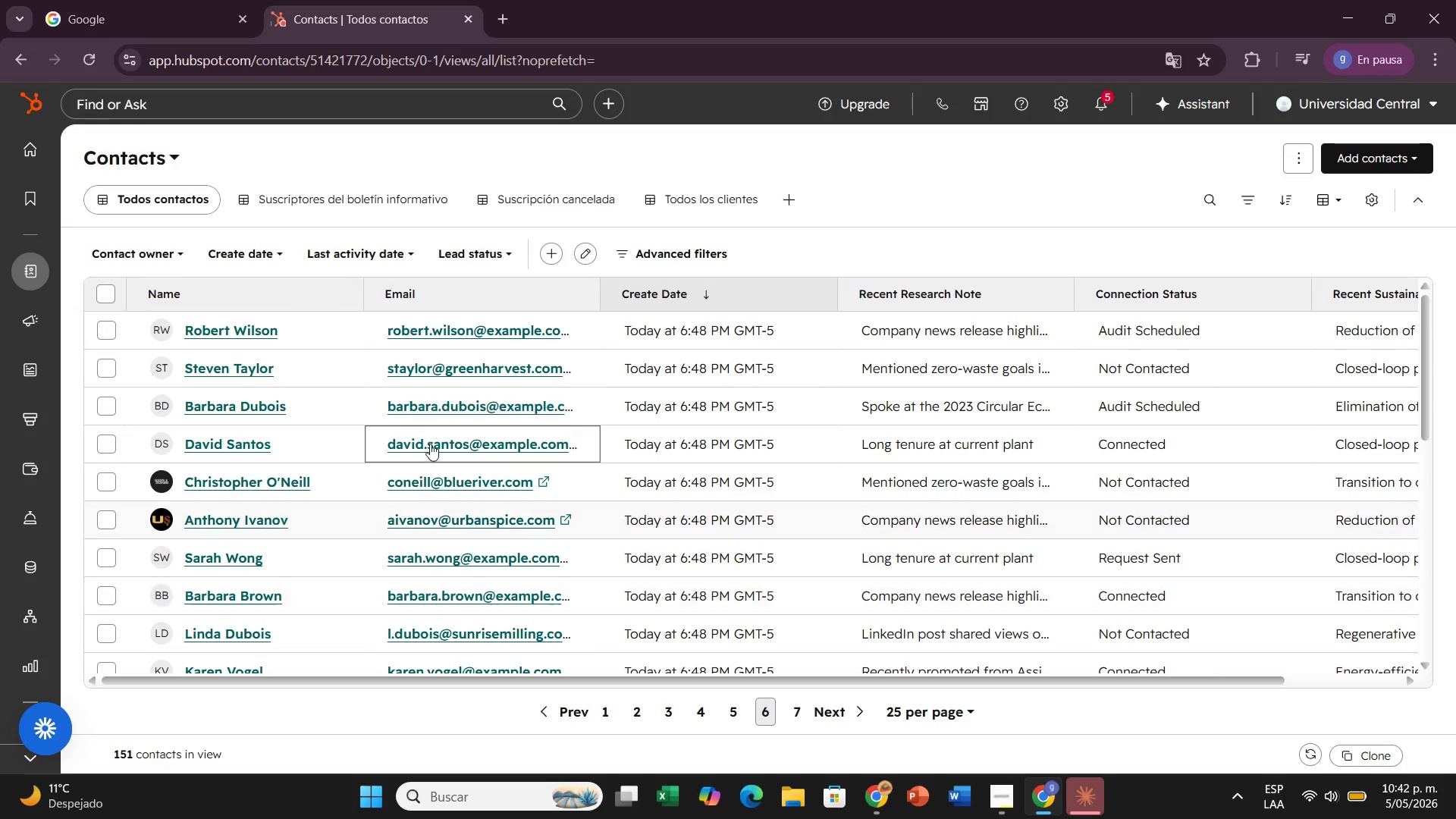 
scroll: coordinate [510, 618], scroll_direction: down, amount: 7.0
 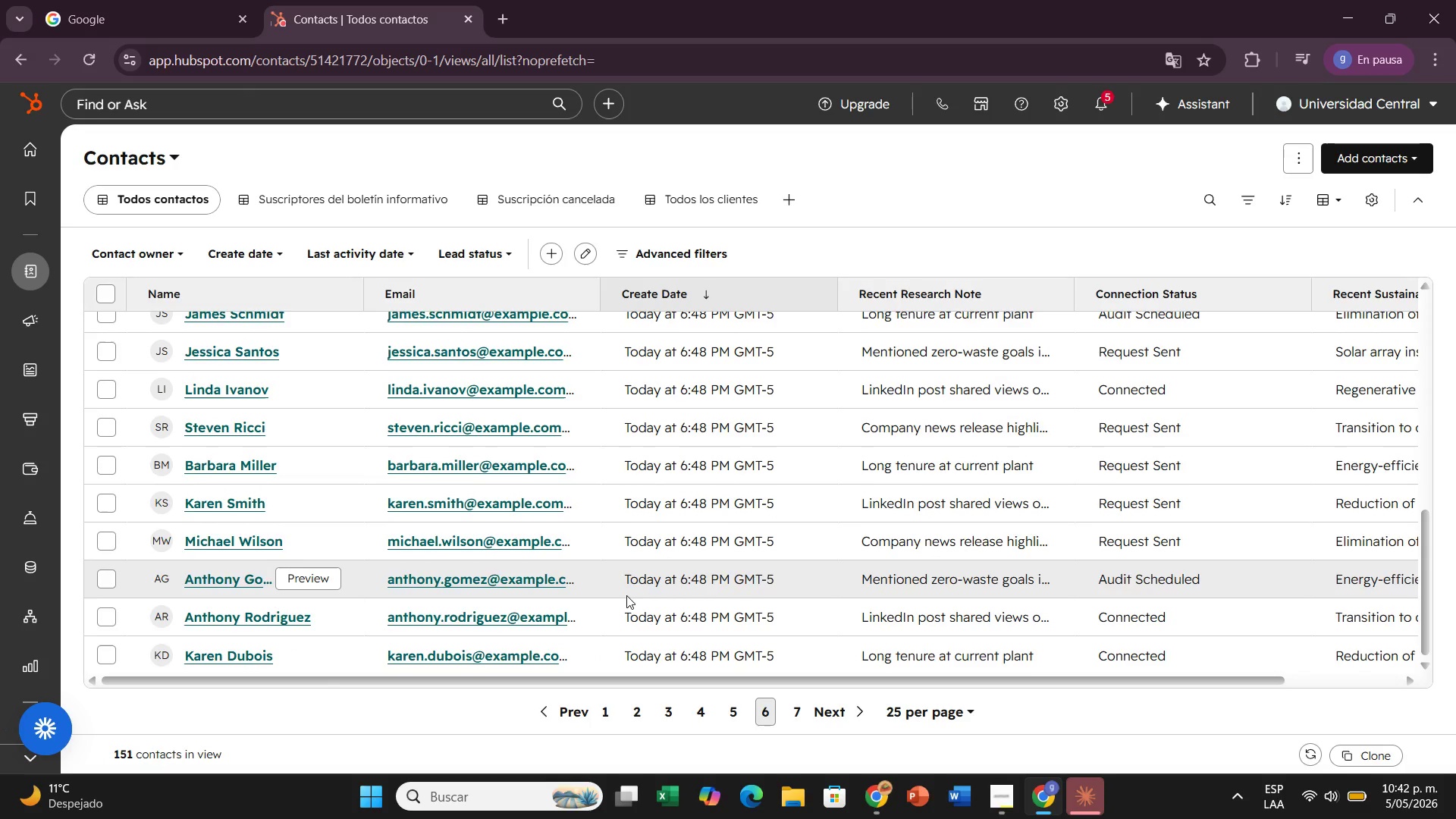 
scroll: coordinate [626, 595], scroll_direction: up, amount: 17.0
 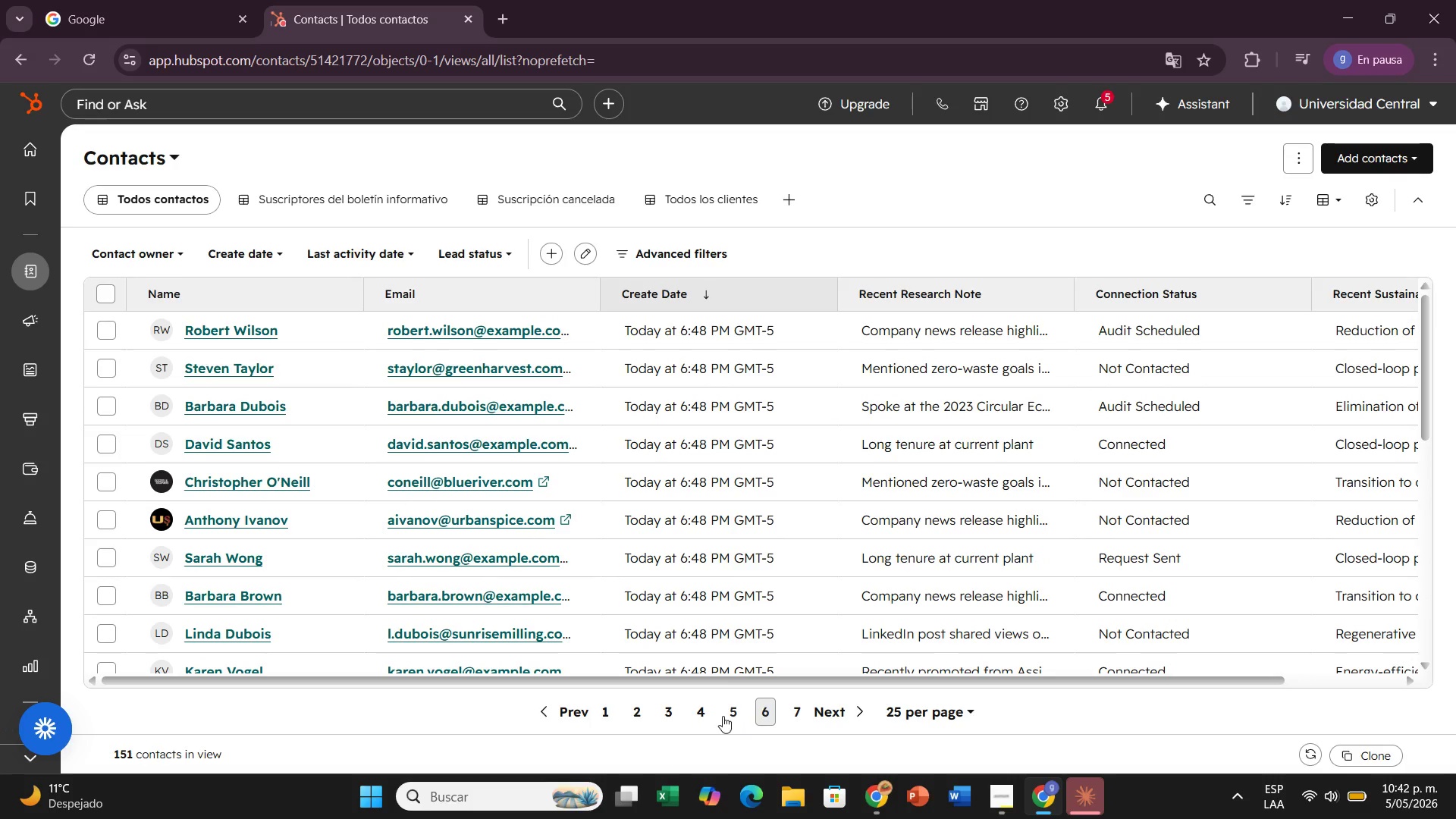 
left_click([723, 716])
 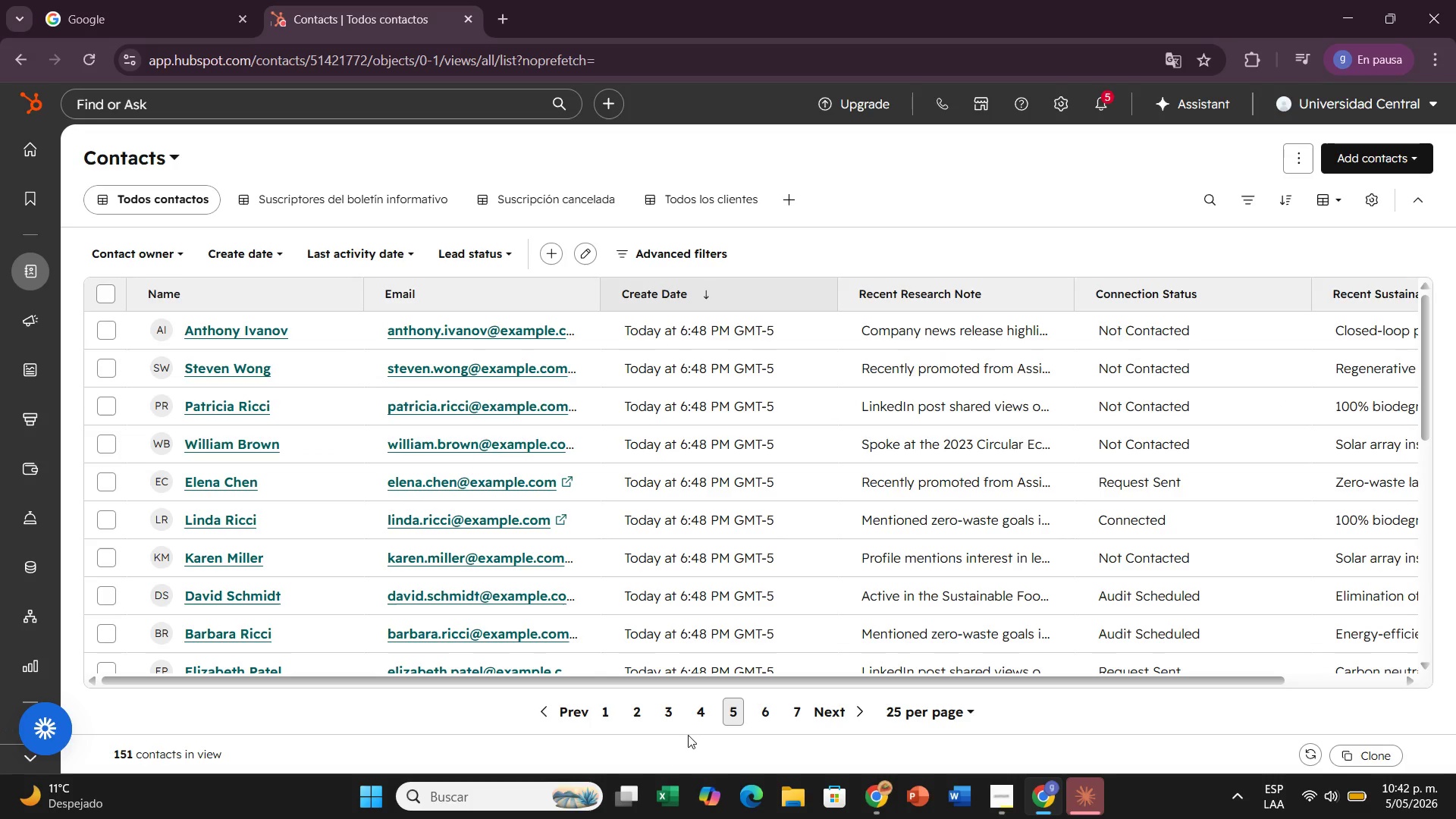 
wait(5.56)
 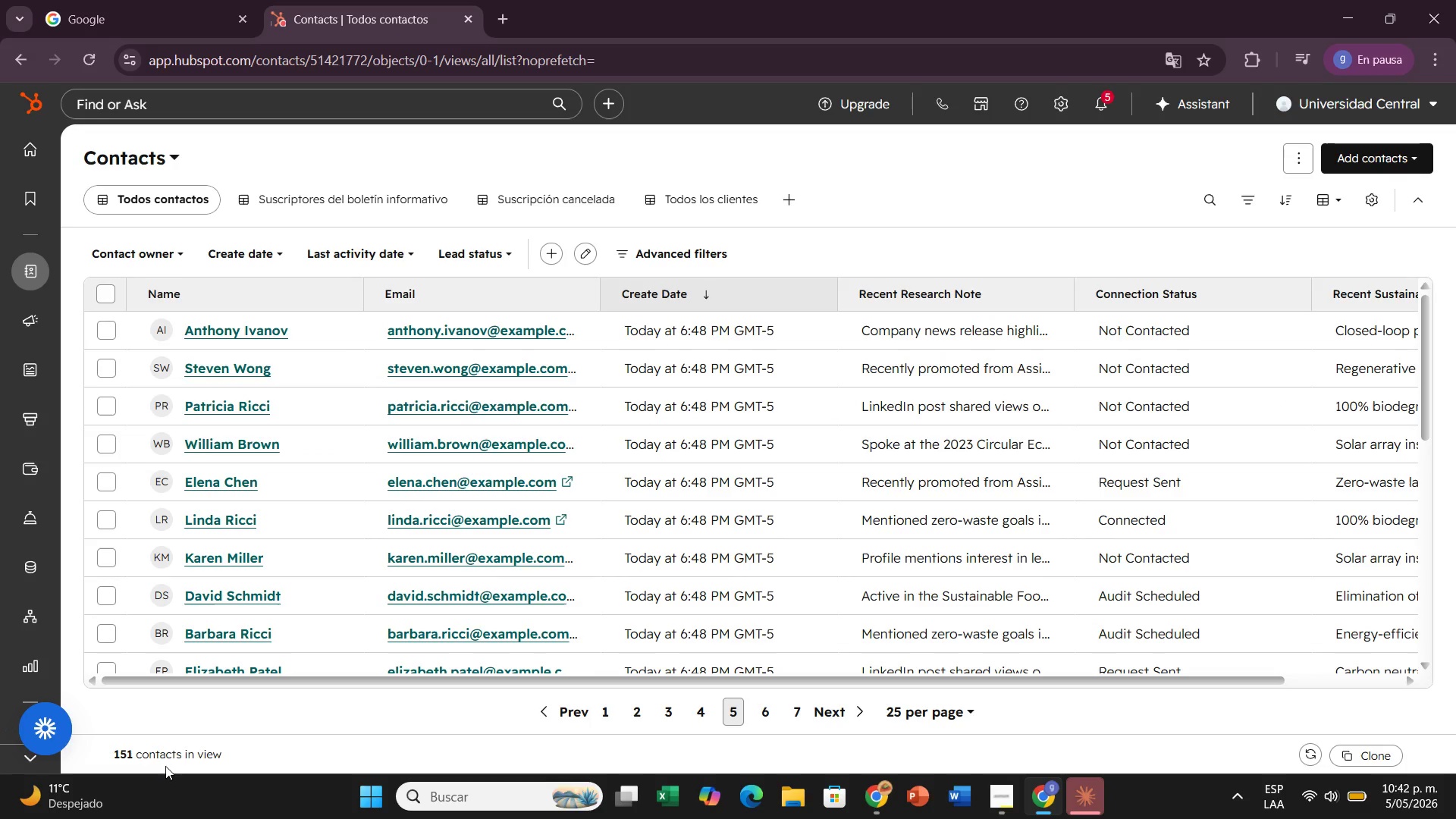 
left_click([699, 708])
 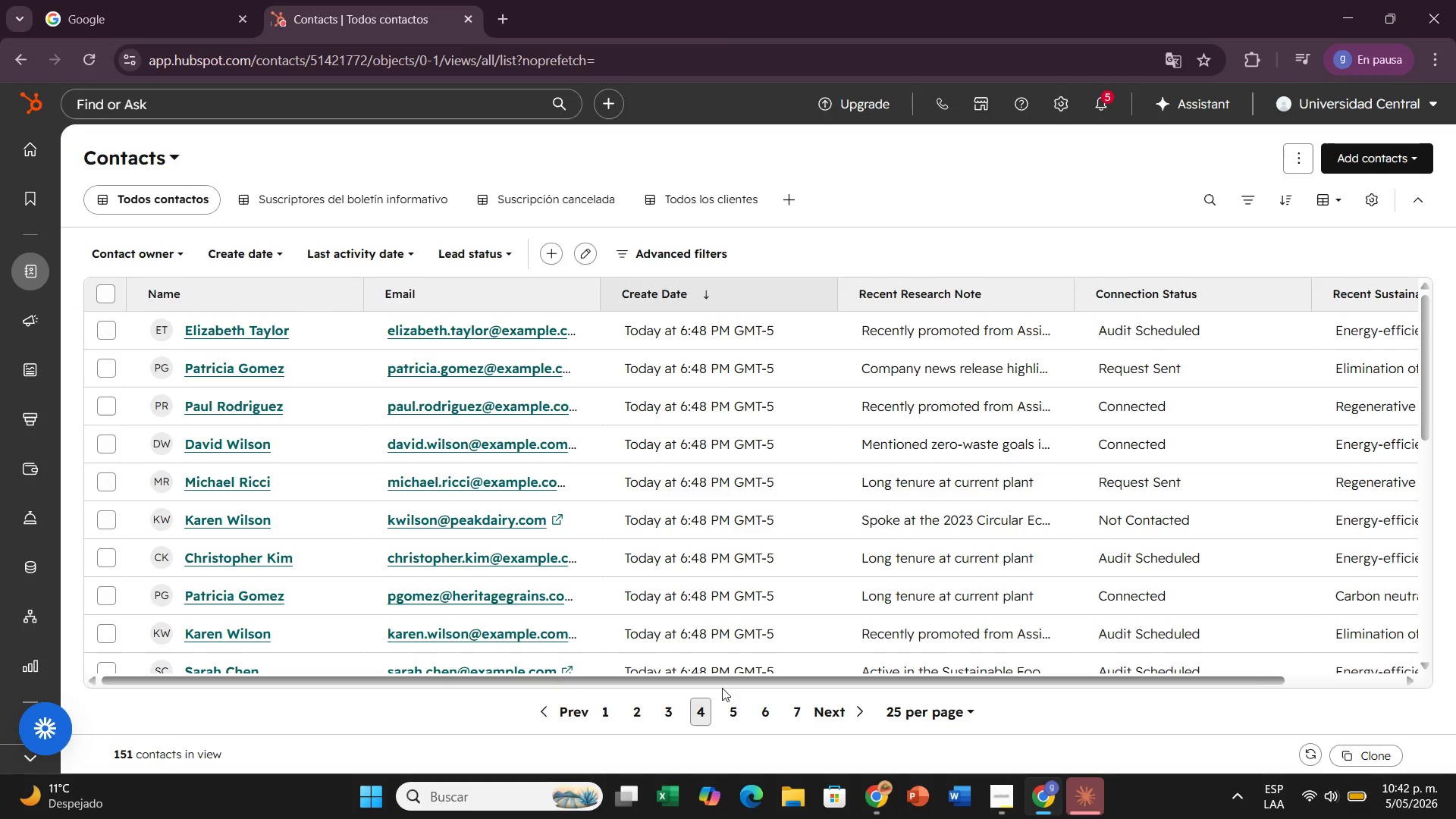 
wait(5.42)
 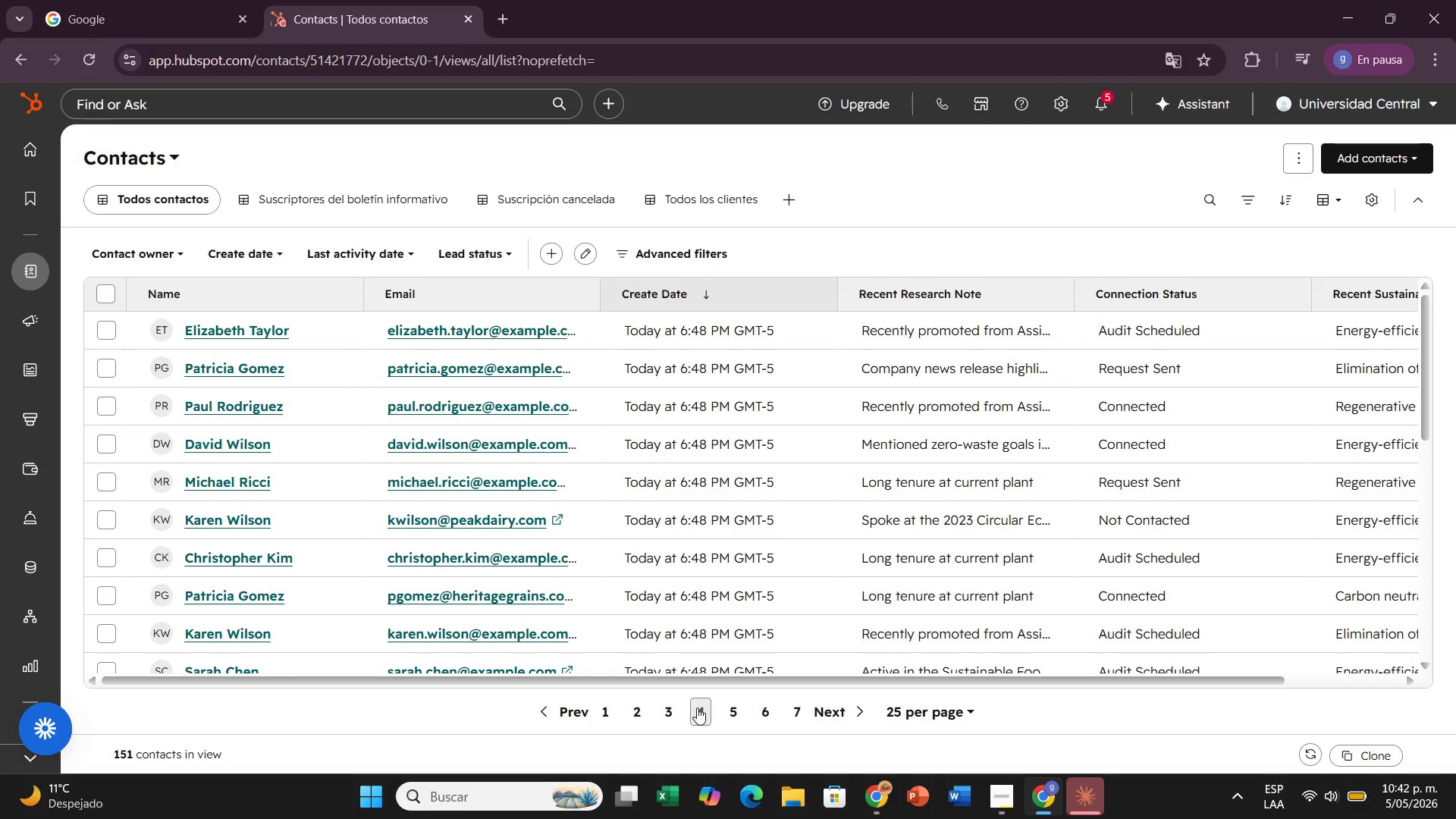 
scroll: coordinate [639, 659], scroll_direction: down, amount: 4.0
 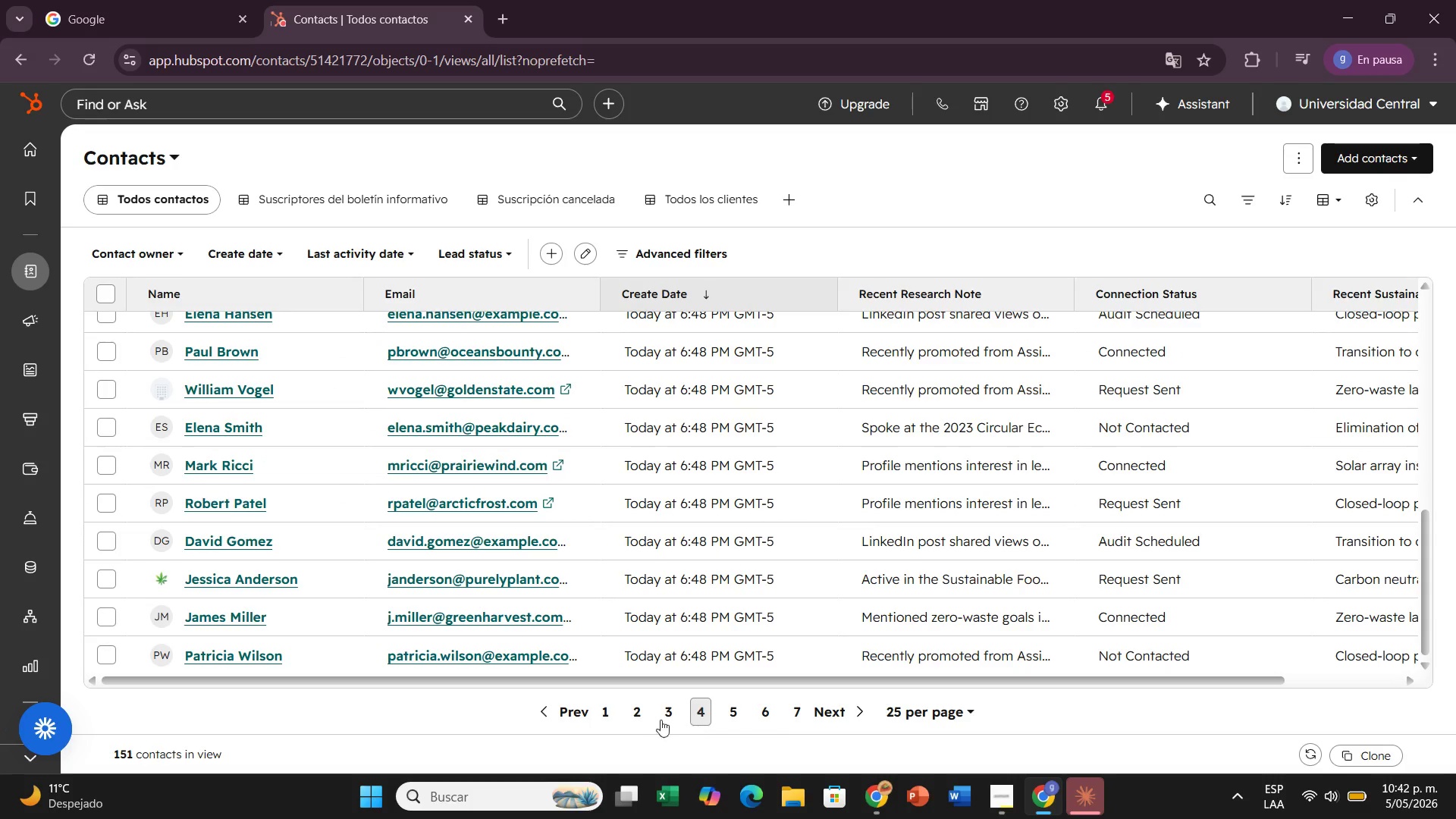 
left_click([666, 714])
 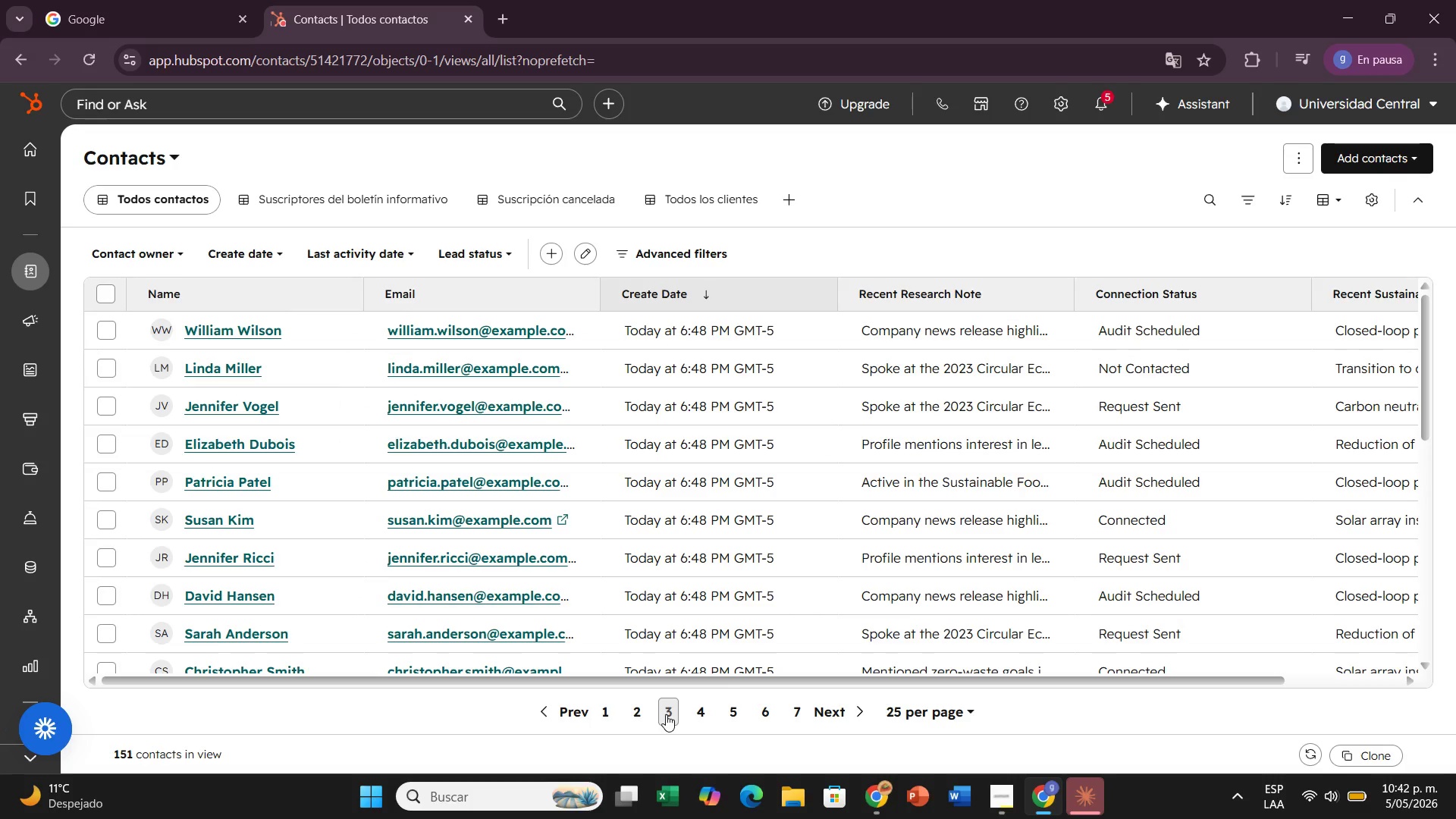 
scroll: coordinate [337, 460], scroll_direction: down, amount: 4.0
 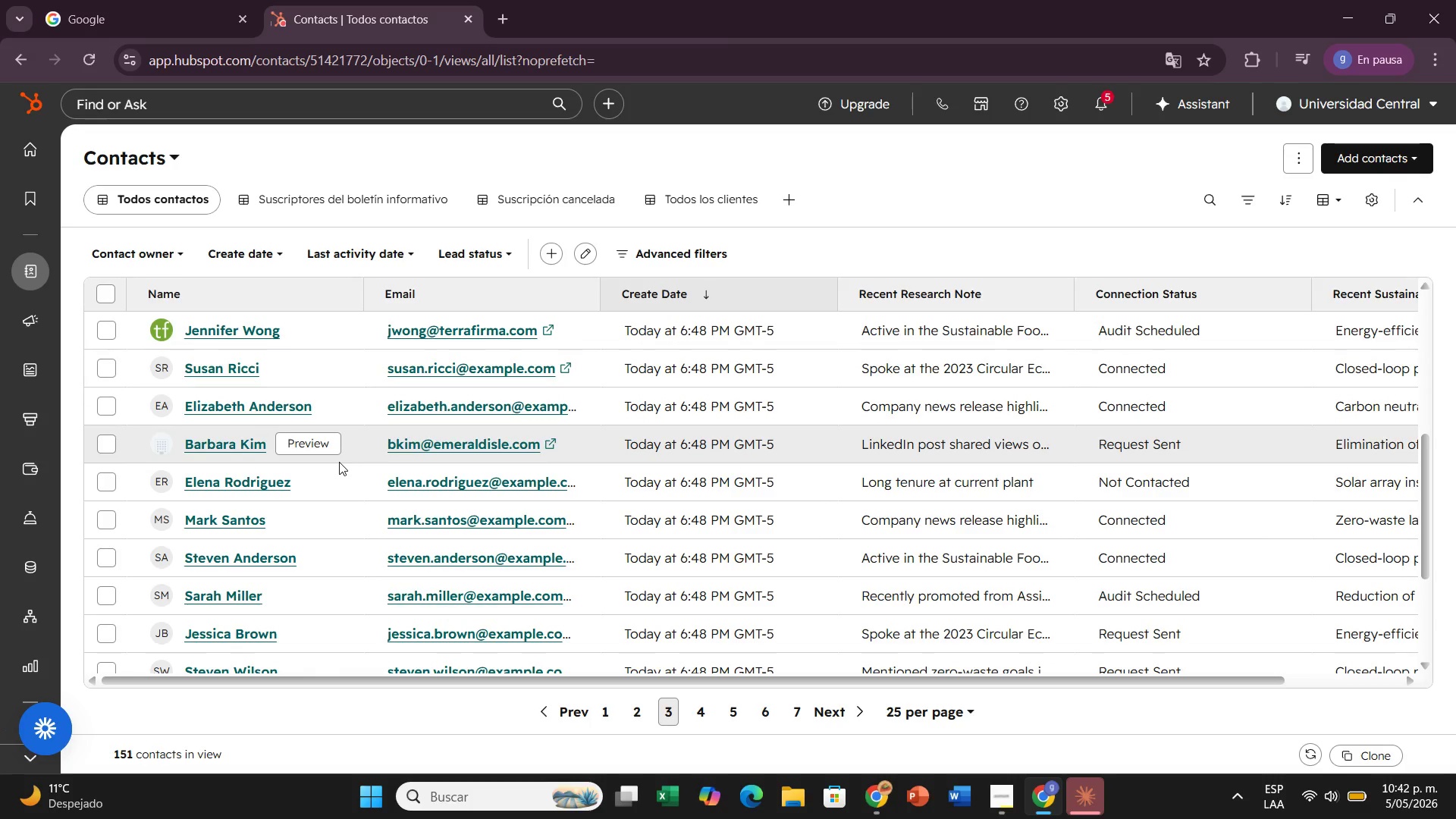 
wait(5.63)
 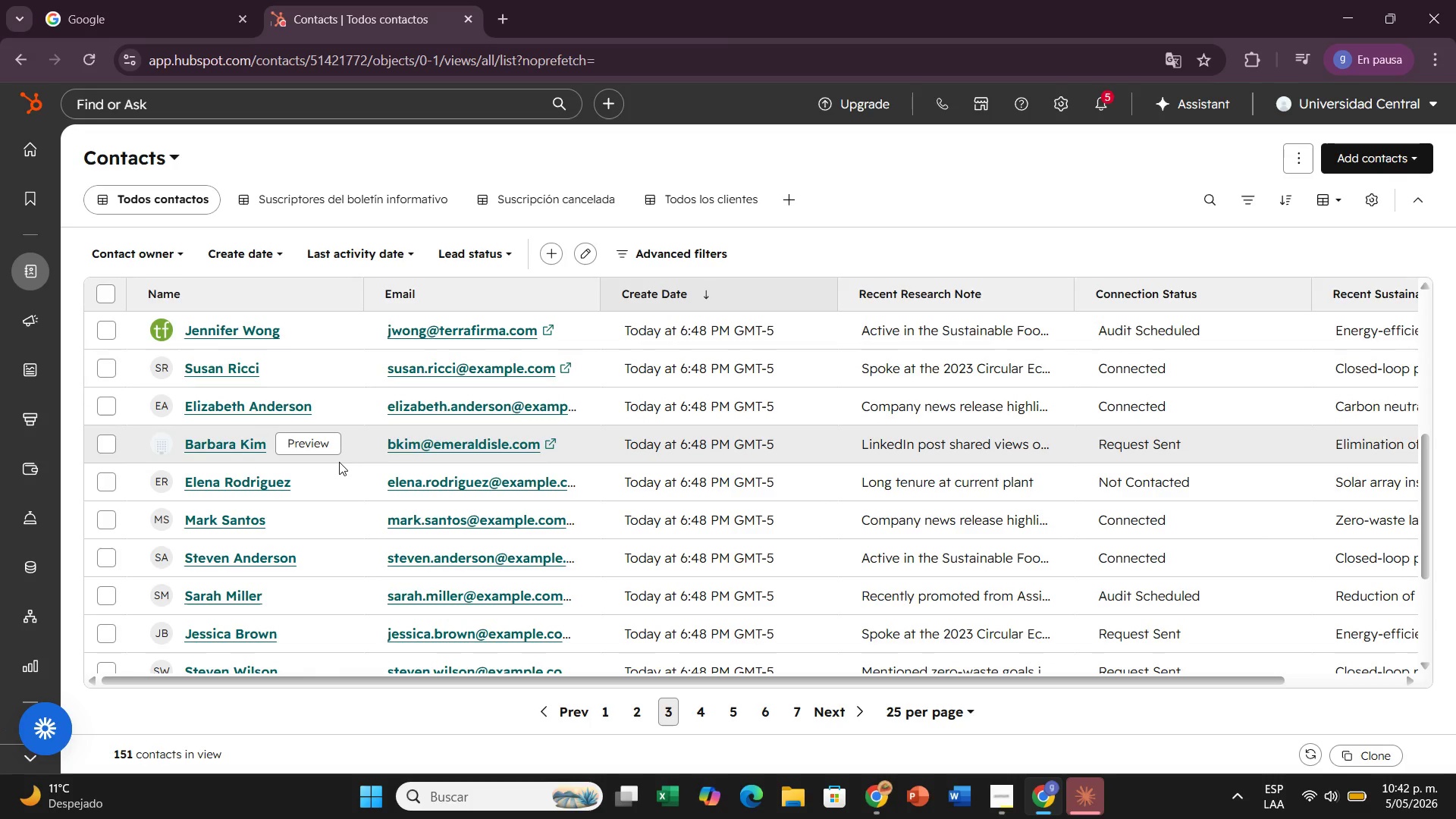 
scroll: coordinate [356, 473], scroll_direction: down, amount: 6.0
 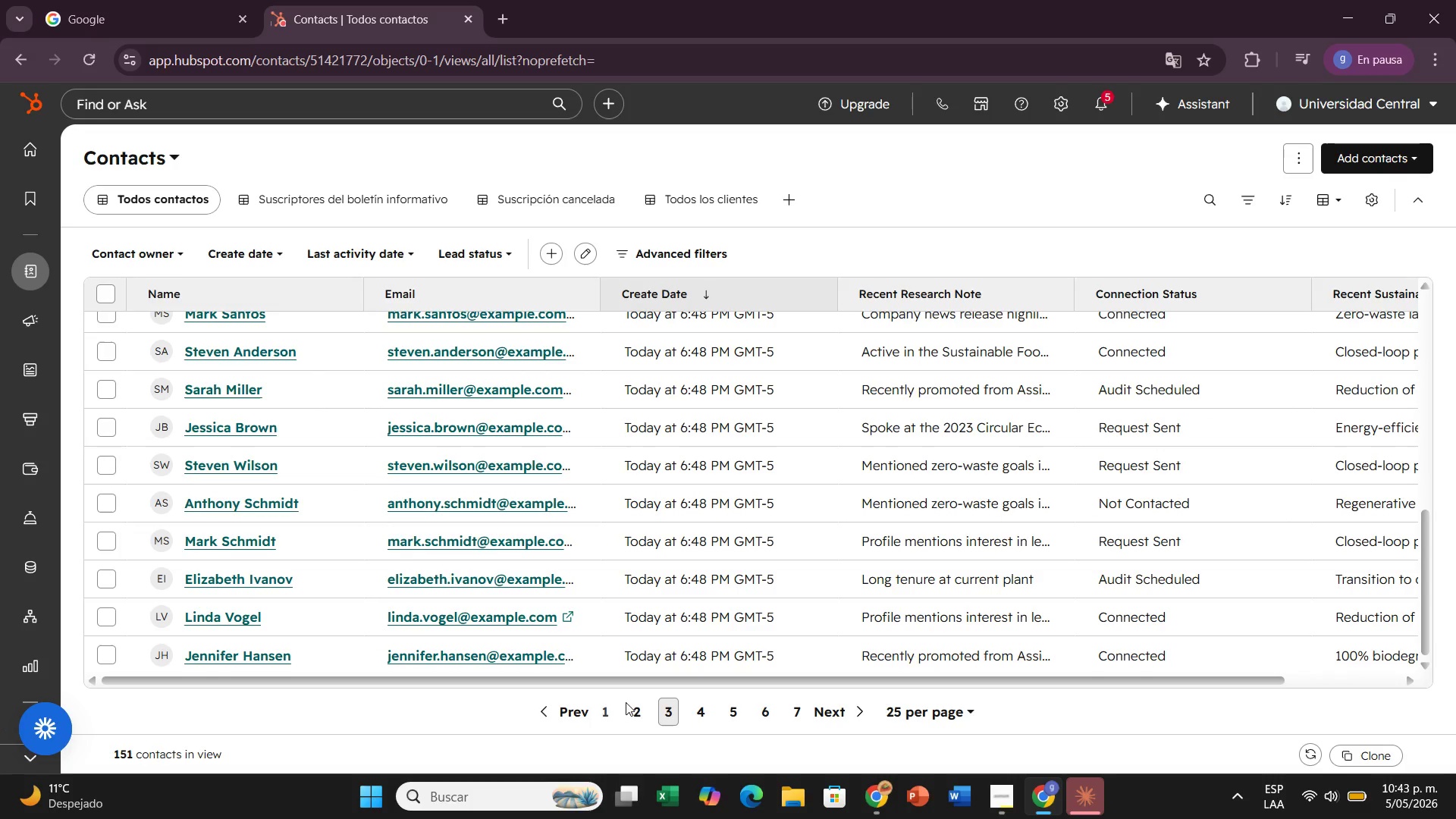 
left_click([630, 701])
 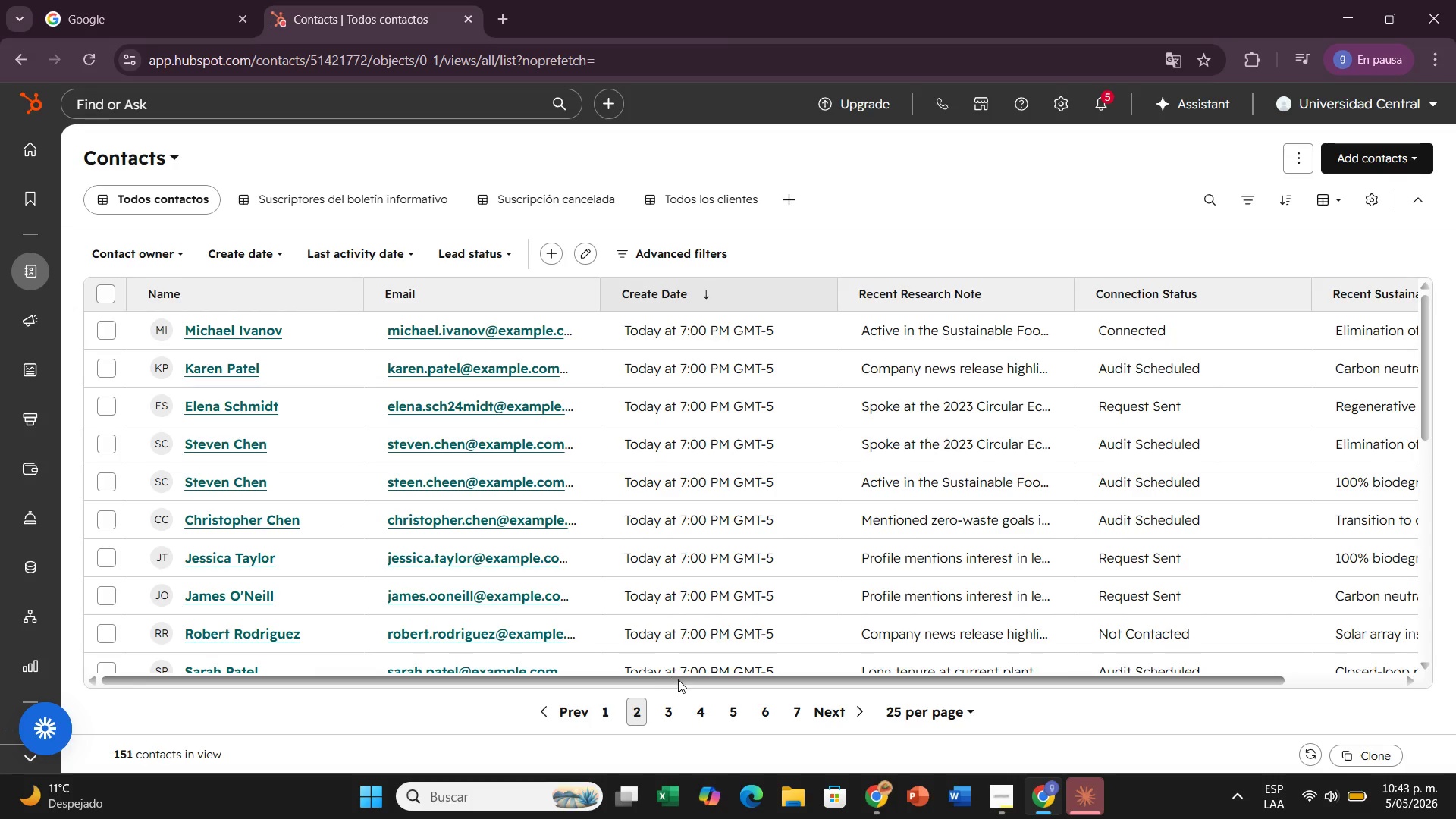 
scroll: coordinate [673, 675], scroll_direction: down, amount: 1.0
 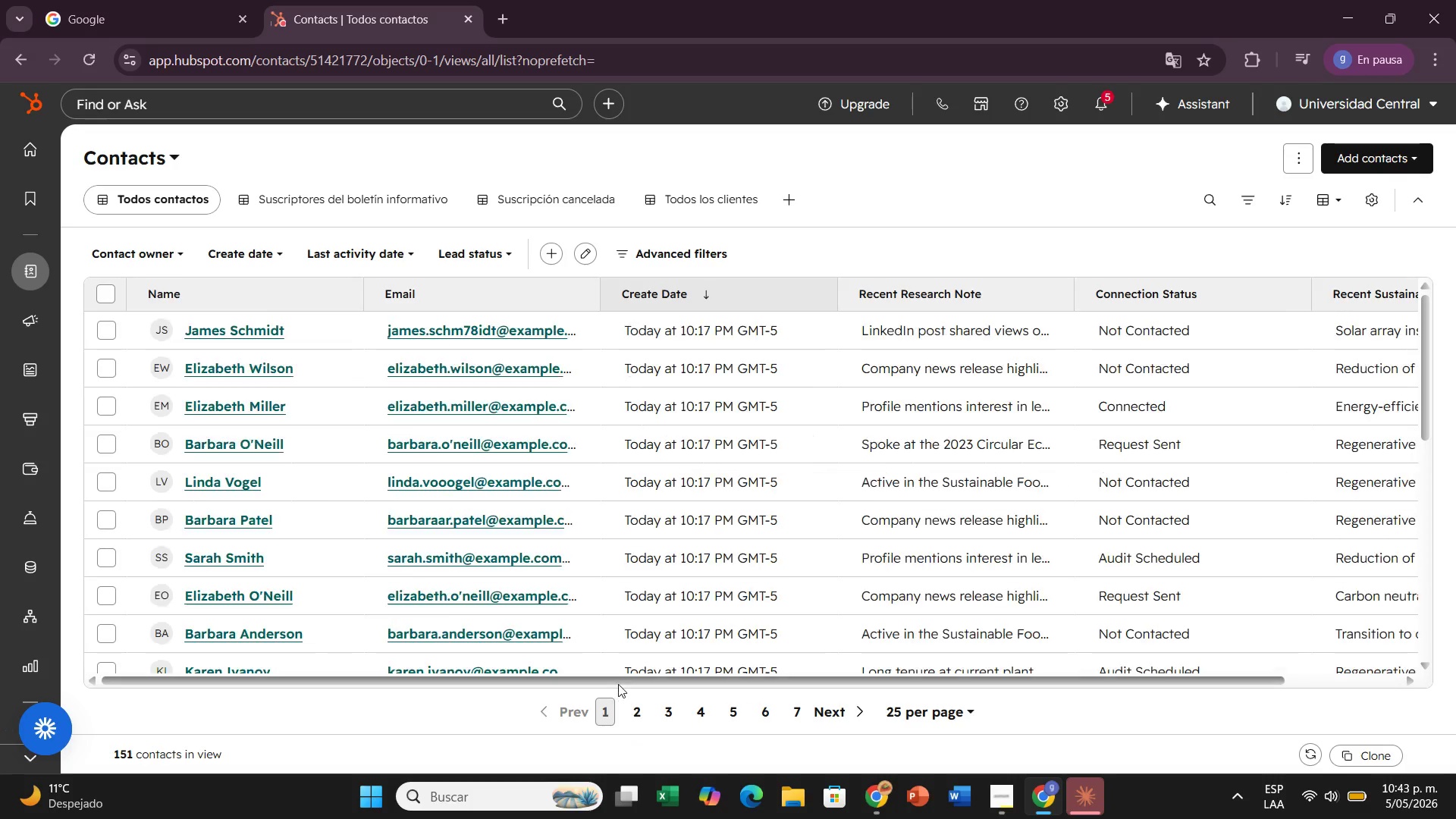 
scroll: coordinate [575, 654], scroll_direction: up, amount: 3.0
 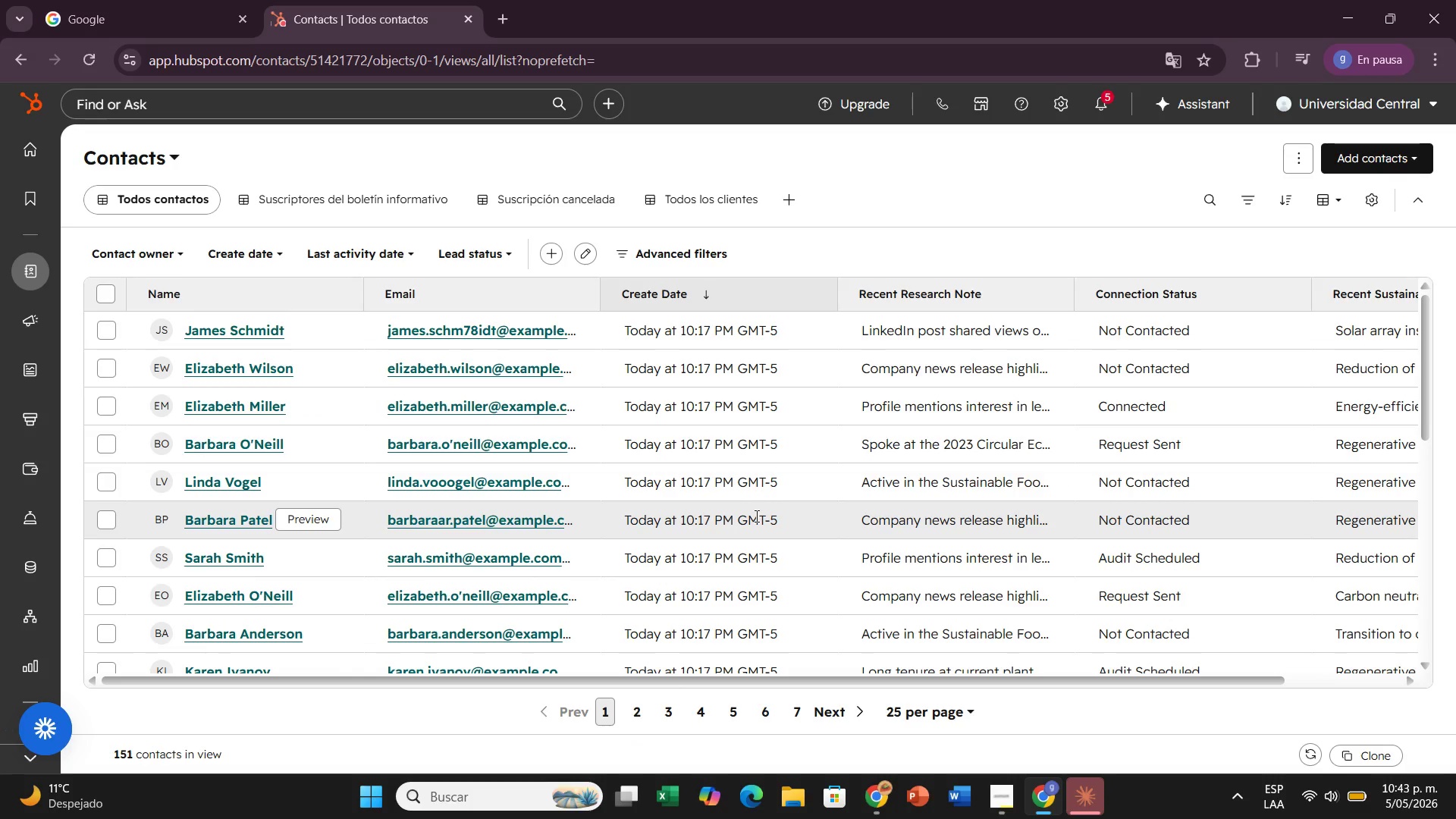 
wait(12.68)
 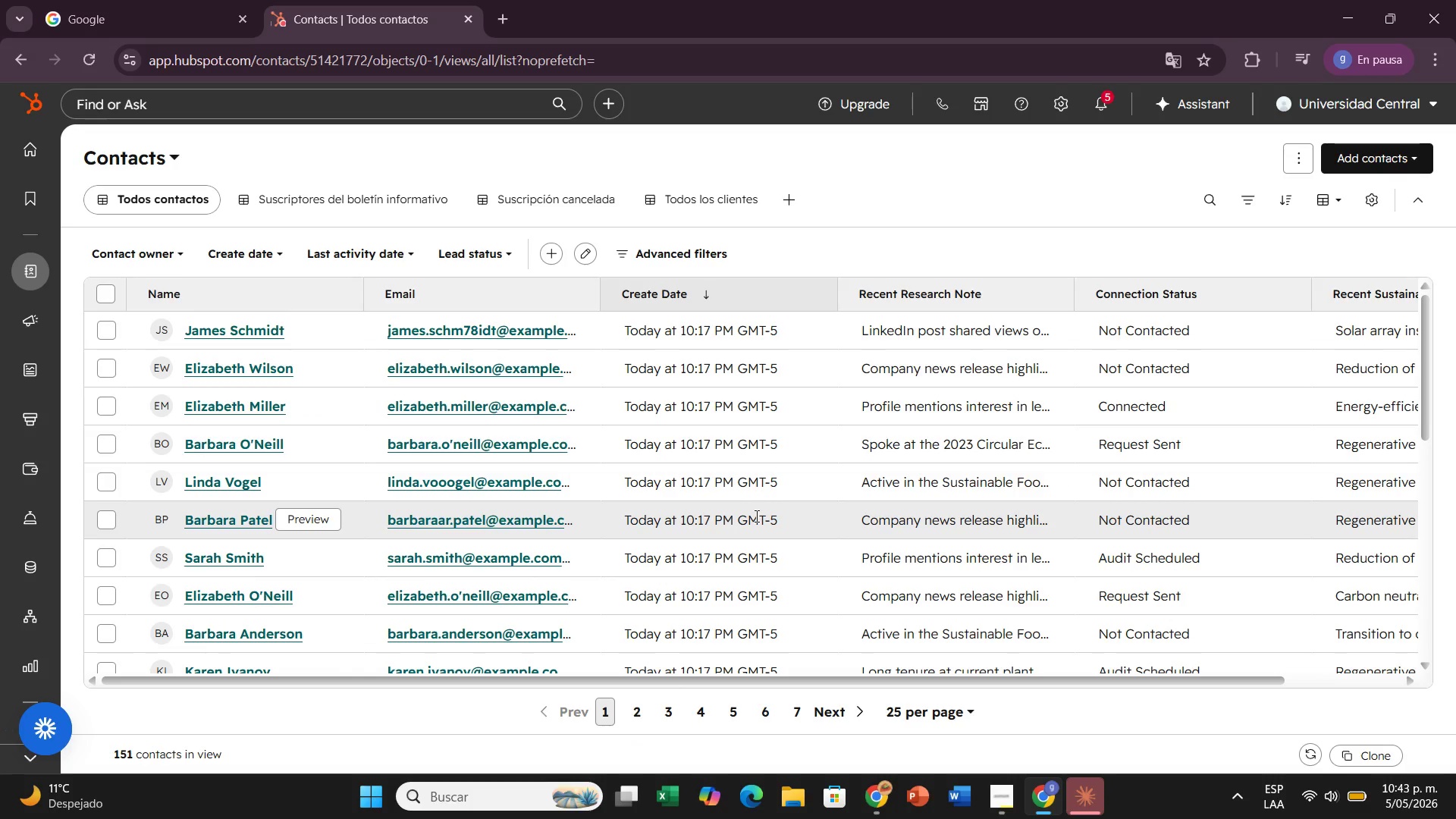 
left_click([165, 440])
 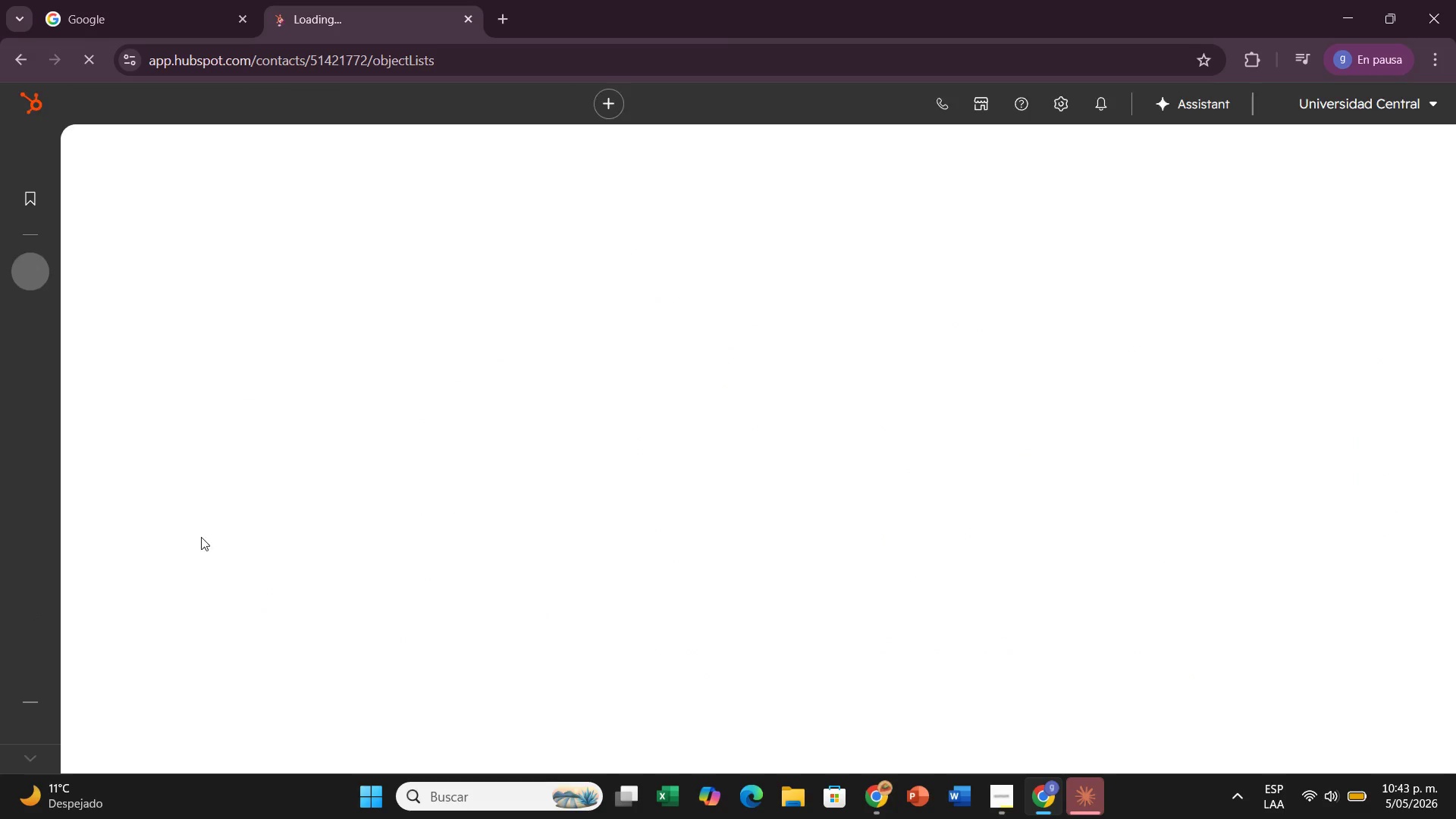 
mouse_move([3, 502])
 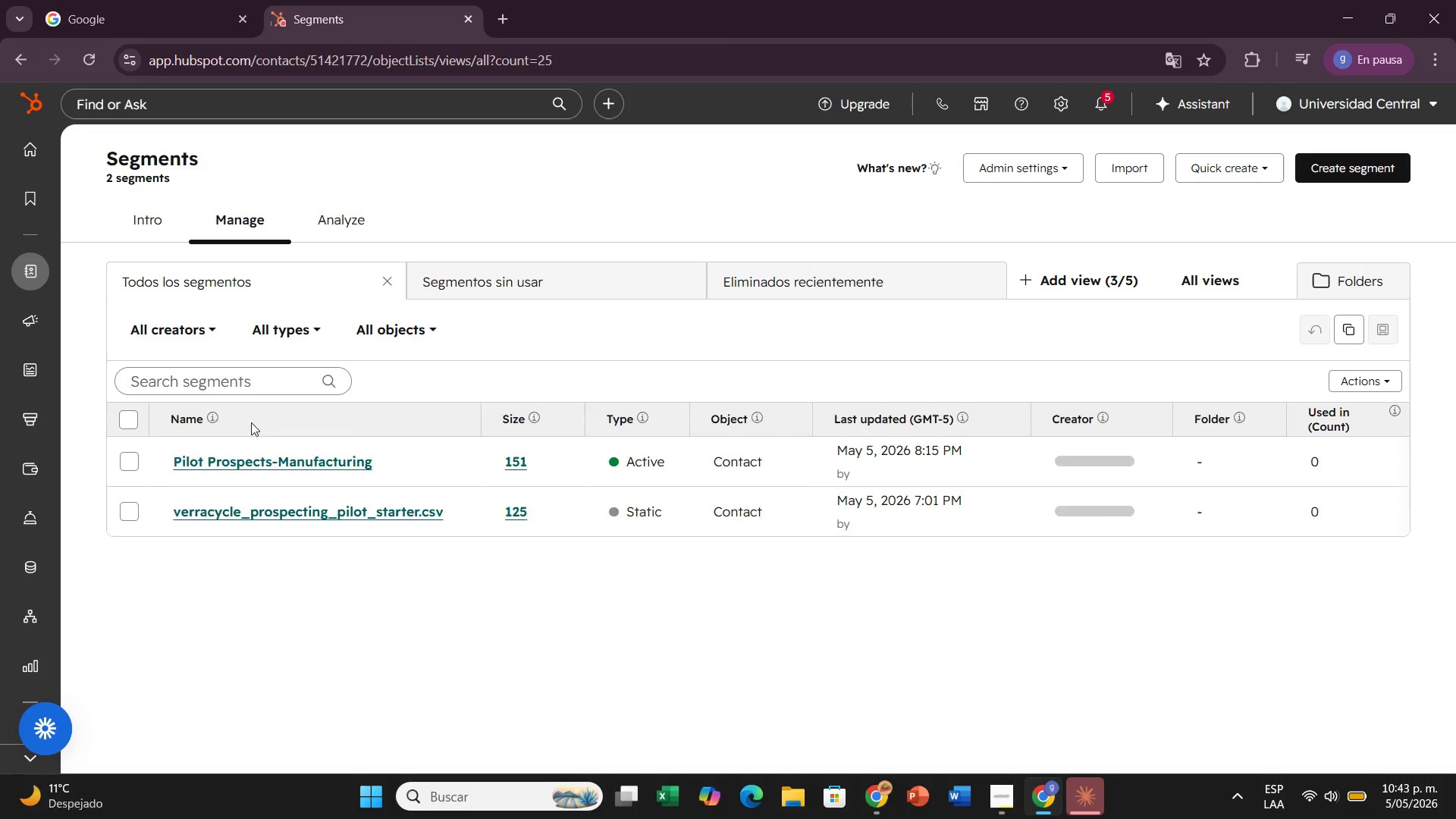 
left_click([215, 469])
 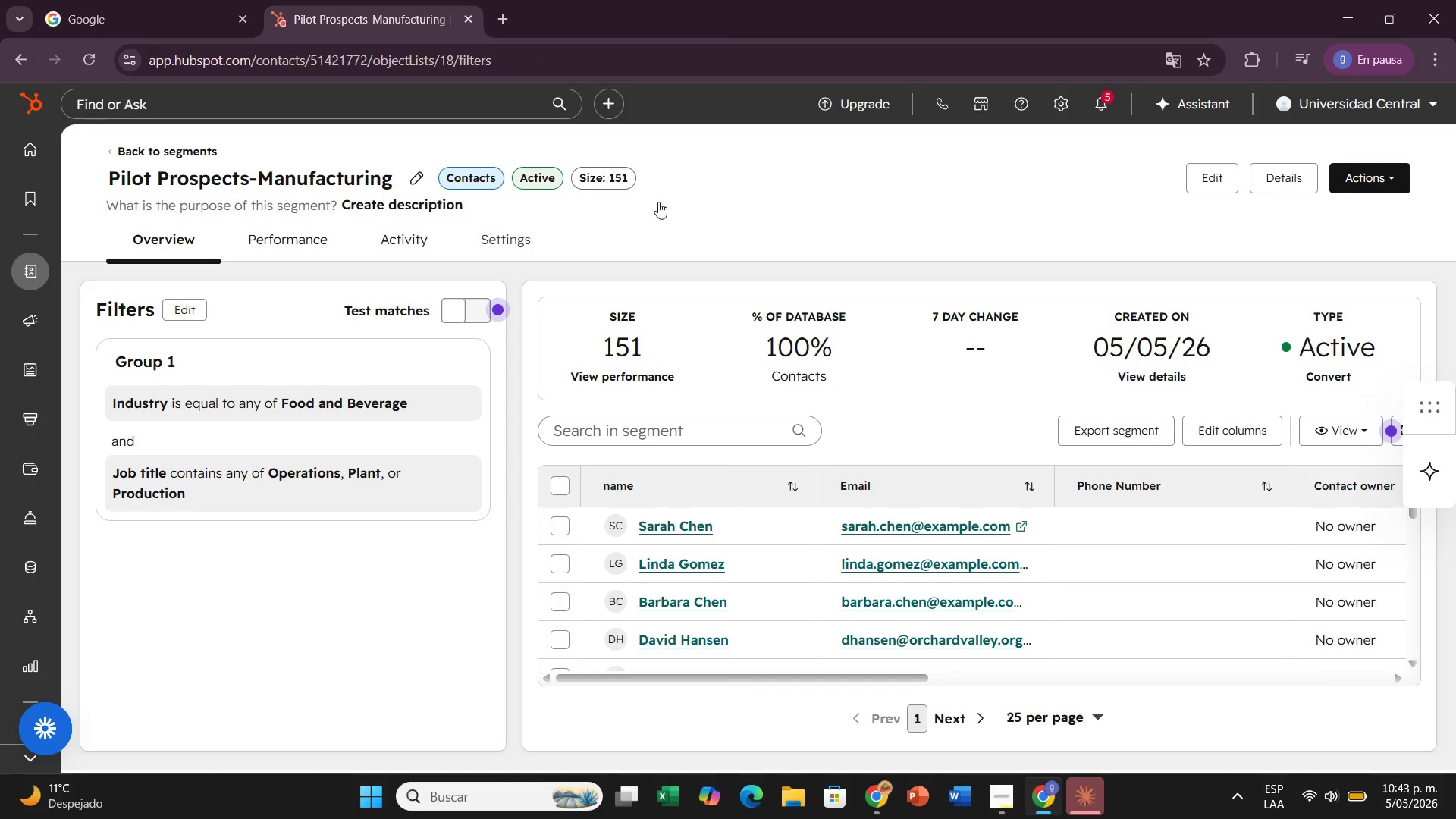 
wait(7.62)
 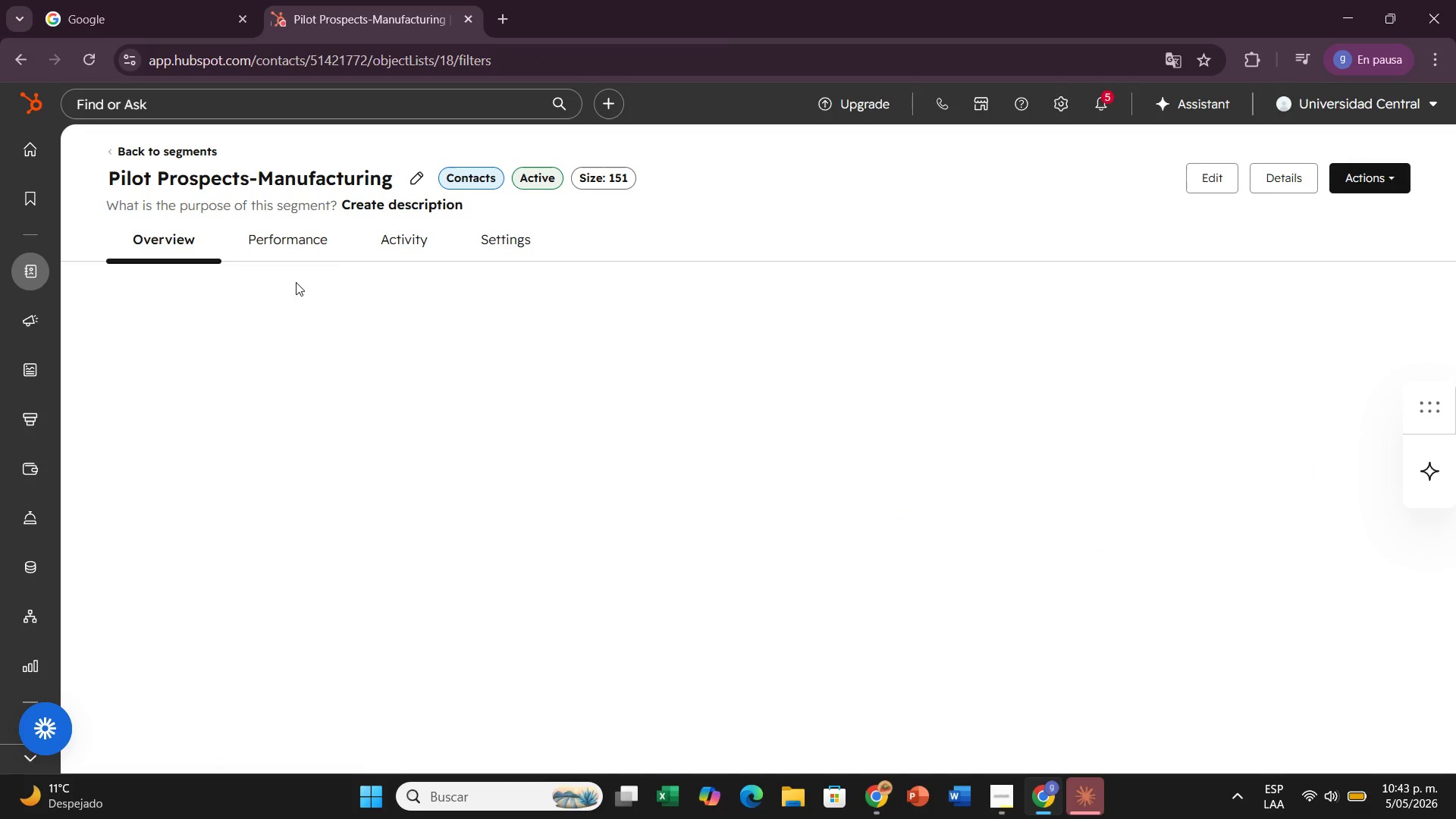 
key(PrintScreen)
 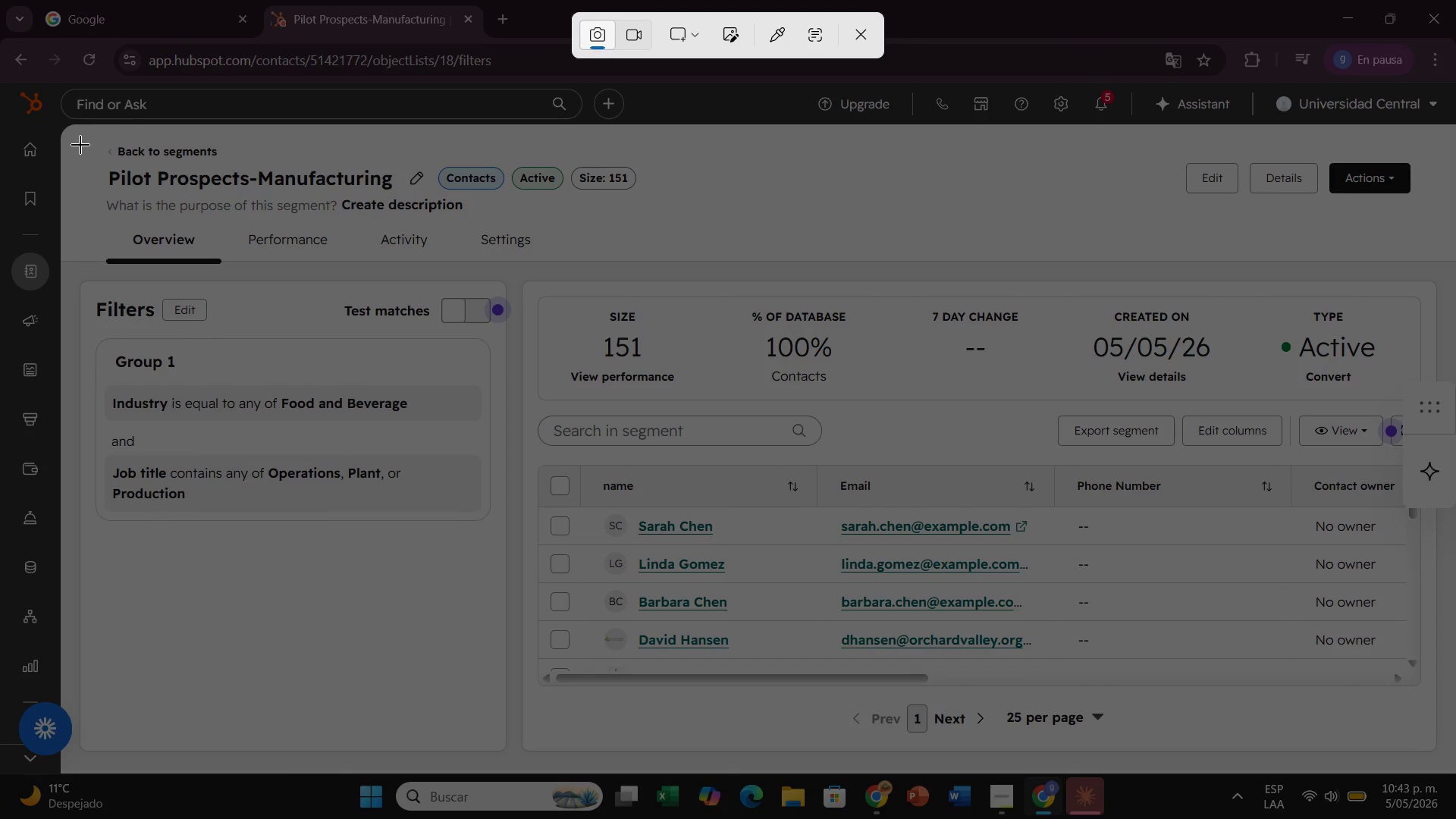 
wait(5.28)
 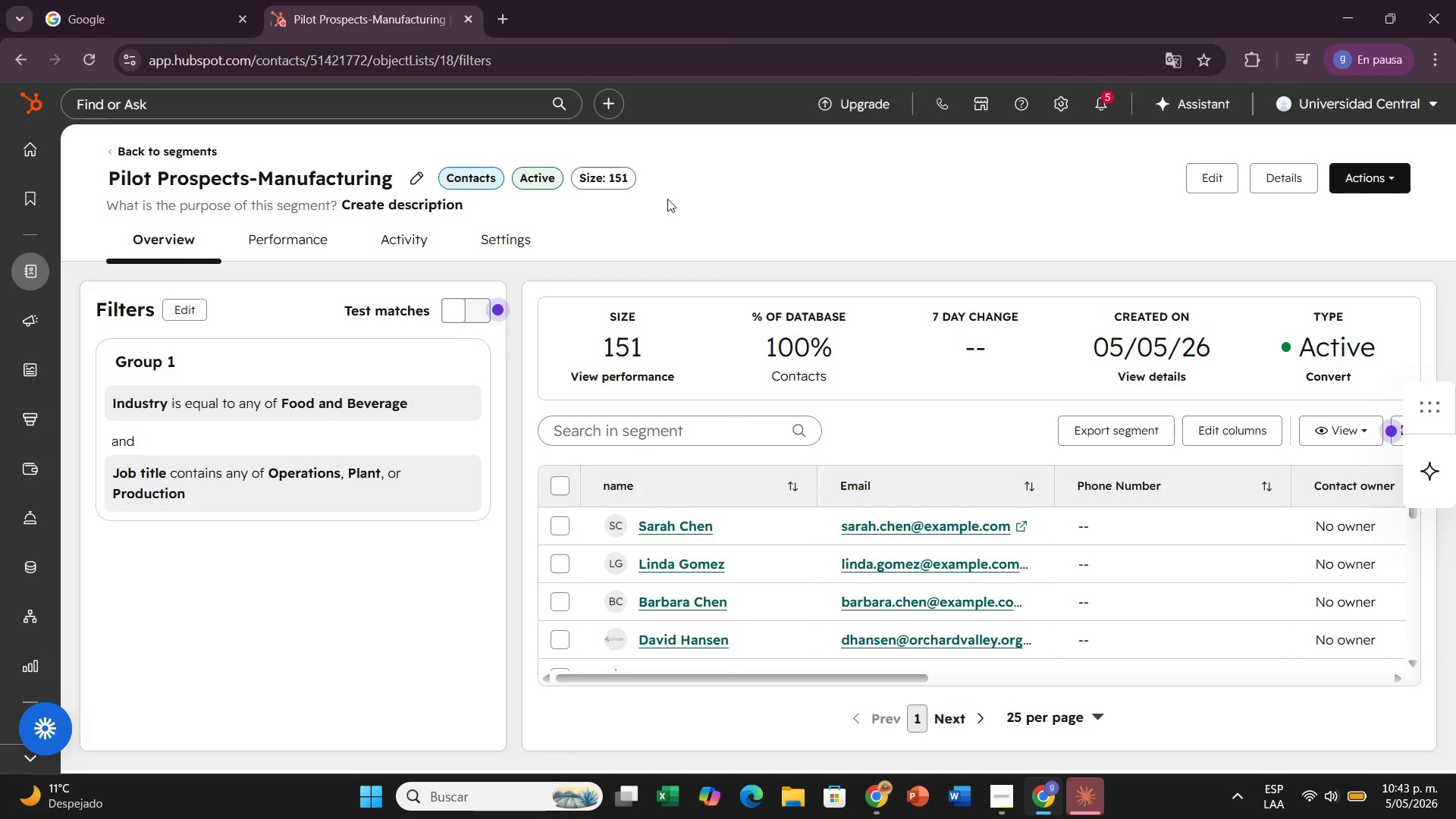 
left_click_drag(start_coordinate=[61, 125], to_coordinate=[1455, 765])
 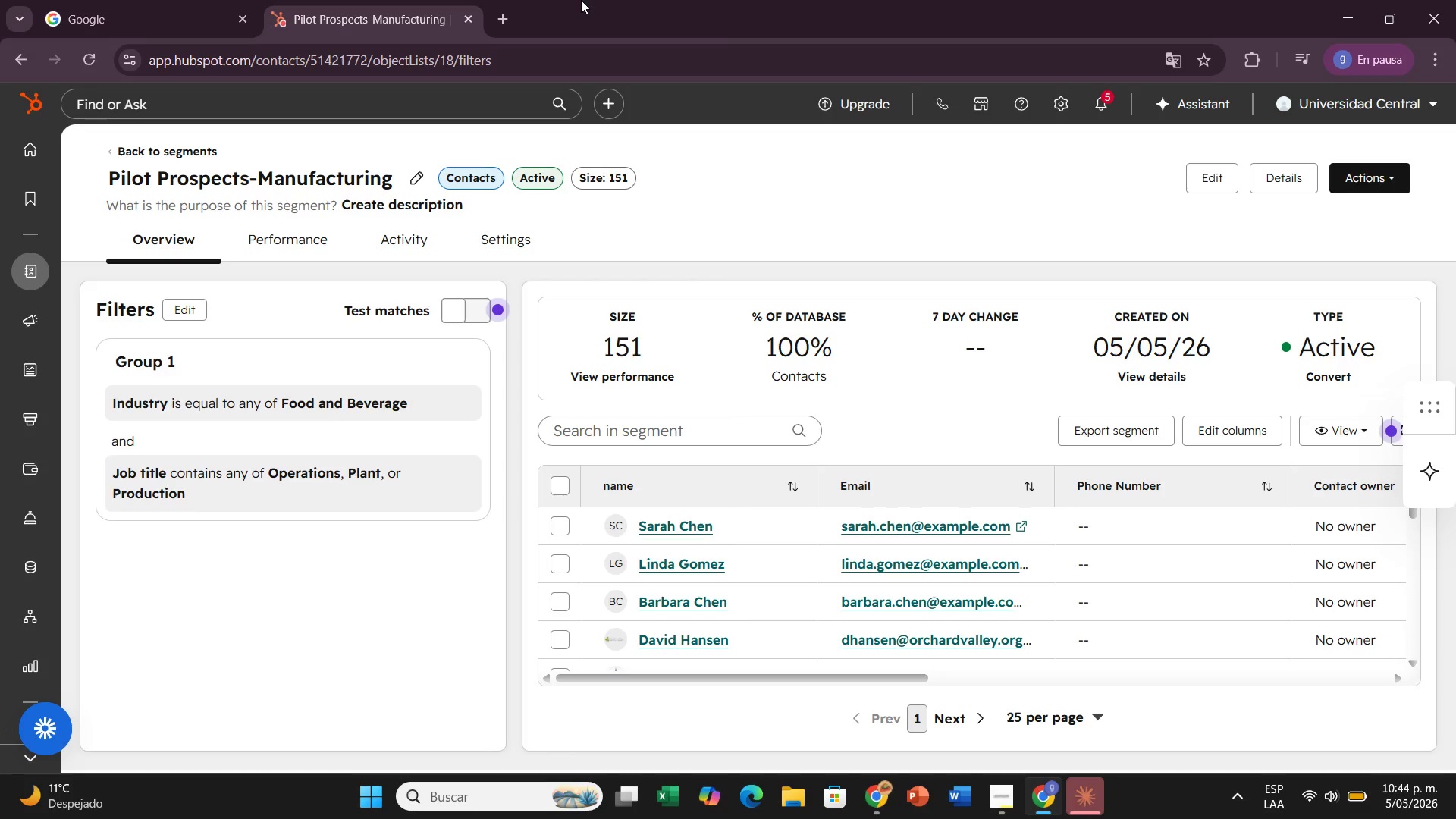 
wait(32.97)
 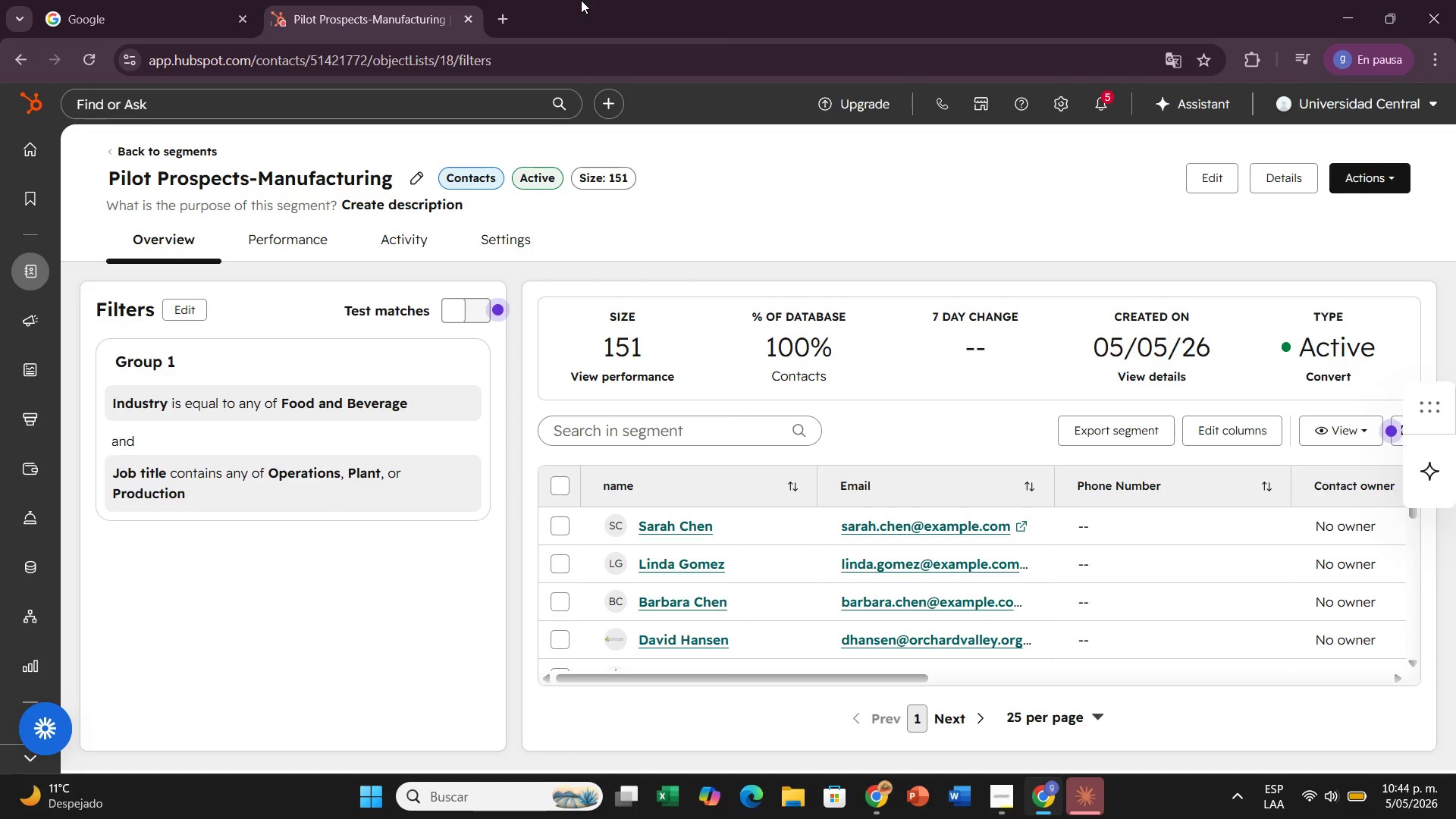 
mouse_move([93, 262])
 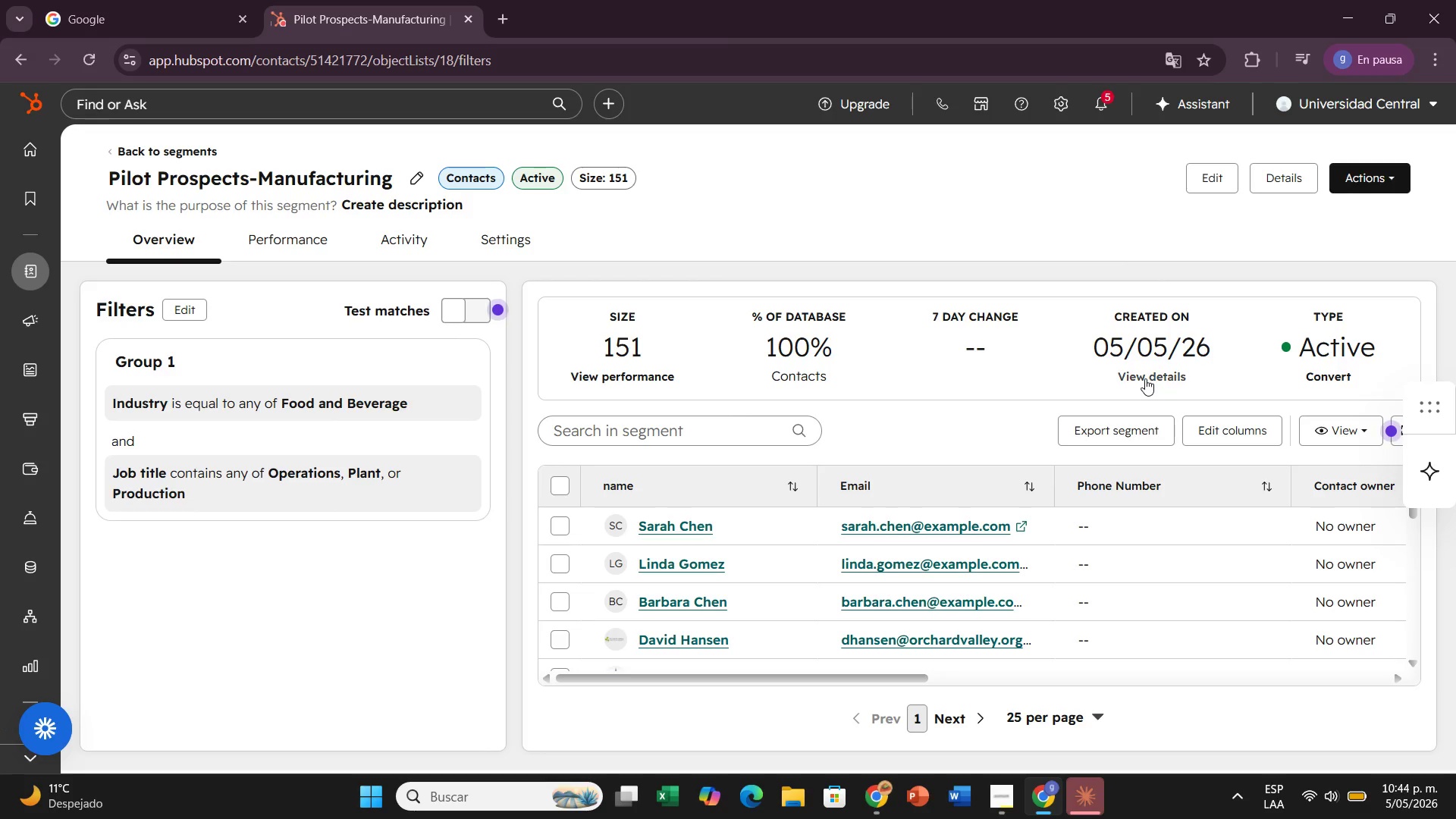 
scroll: coordinate [1033, 389], scroll_direction: down, amount: 1.0
 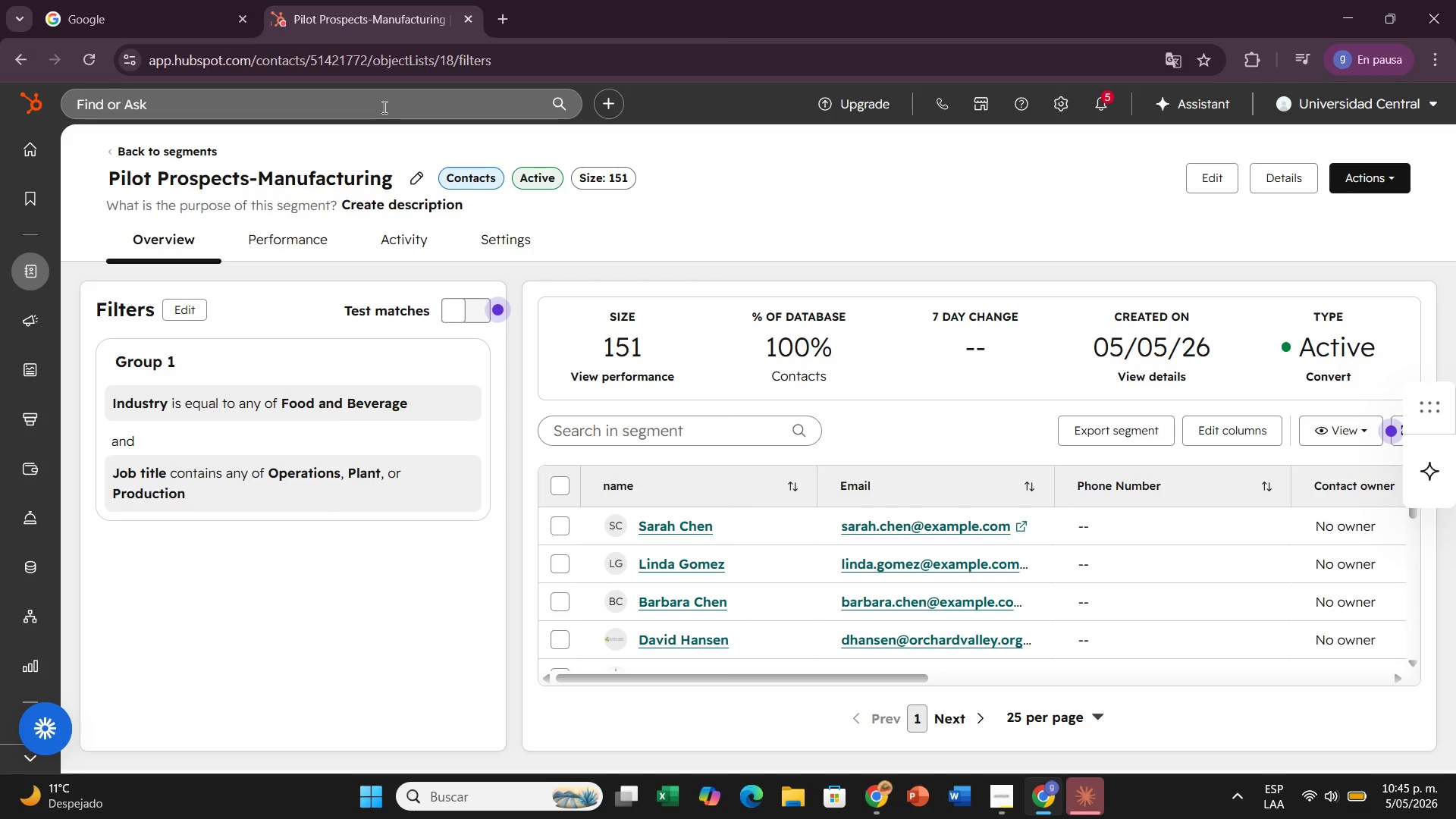 
wait(46.42)
 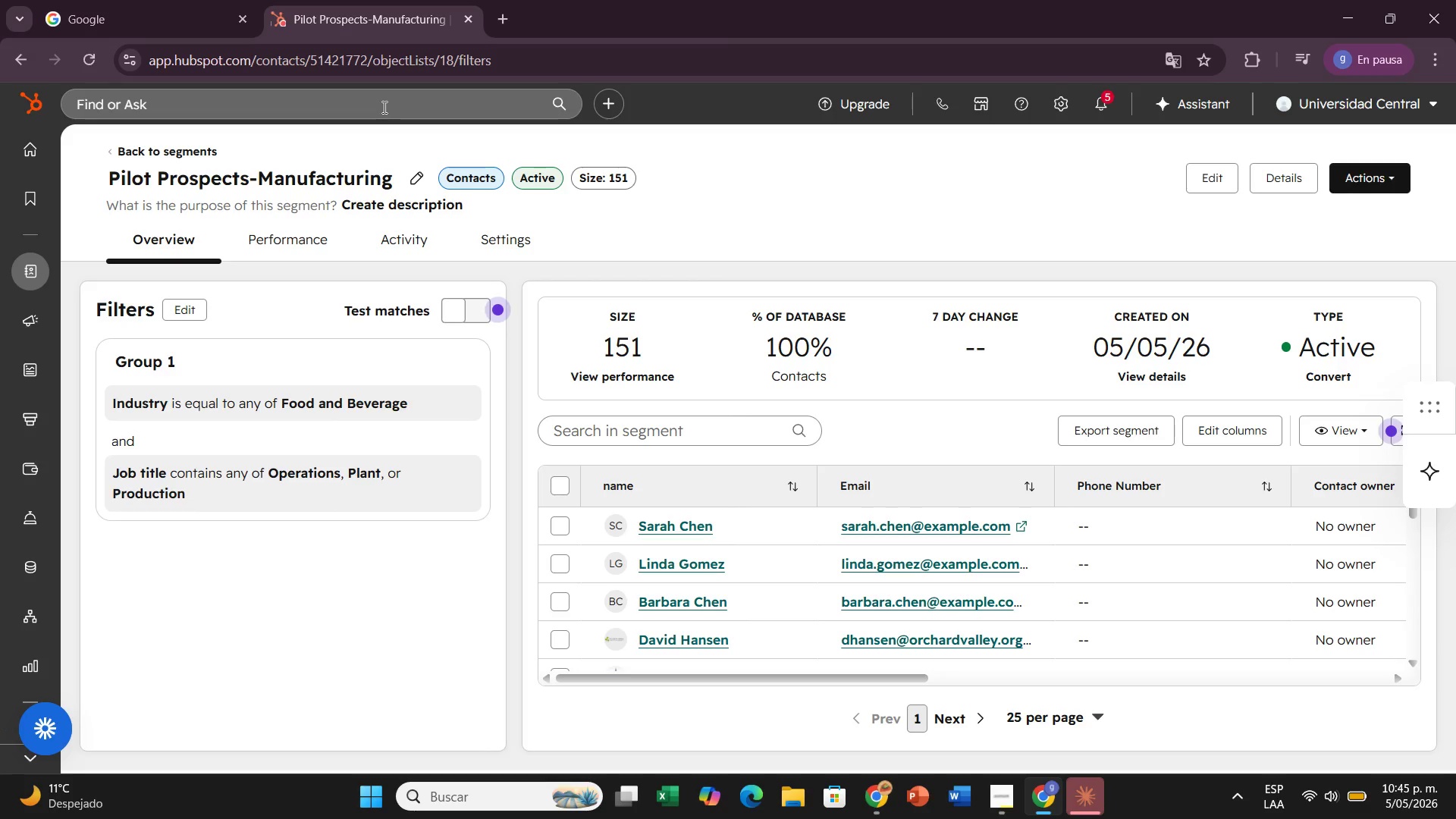 
left_click([383, 107])
 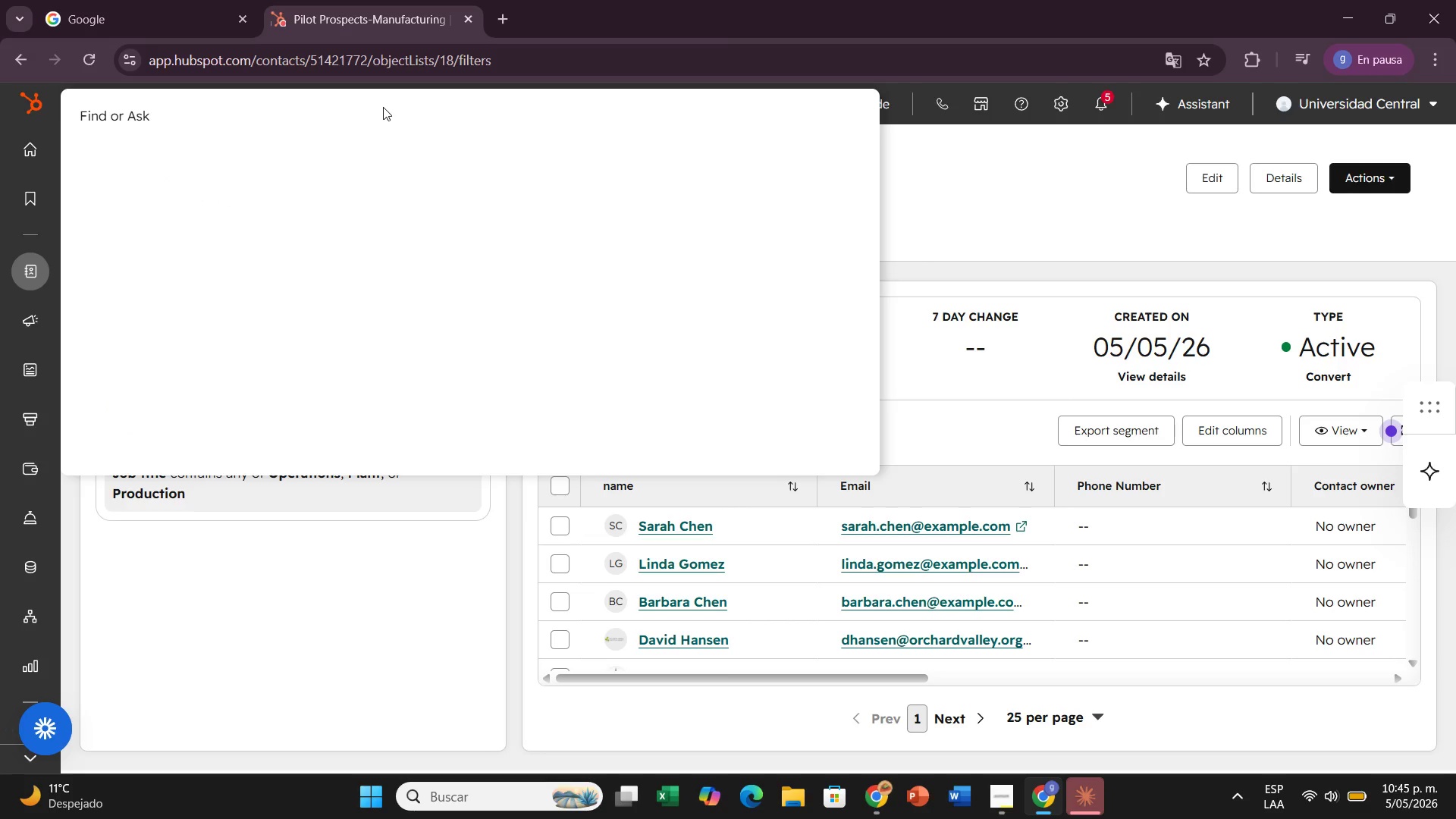 
type(Snipp)
 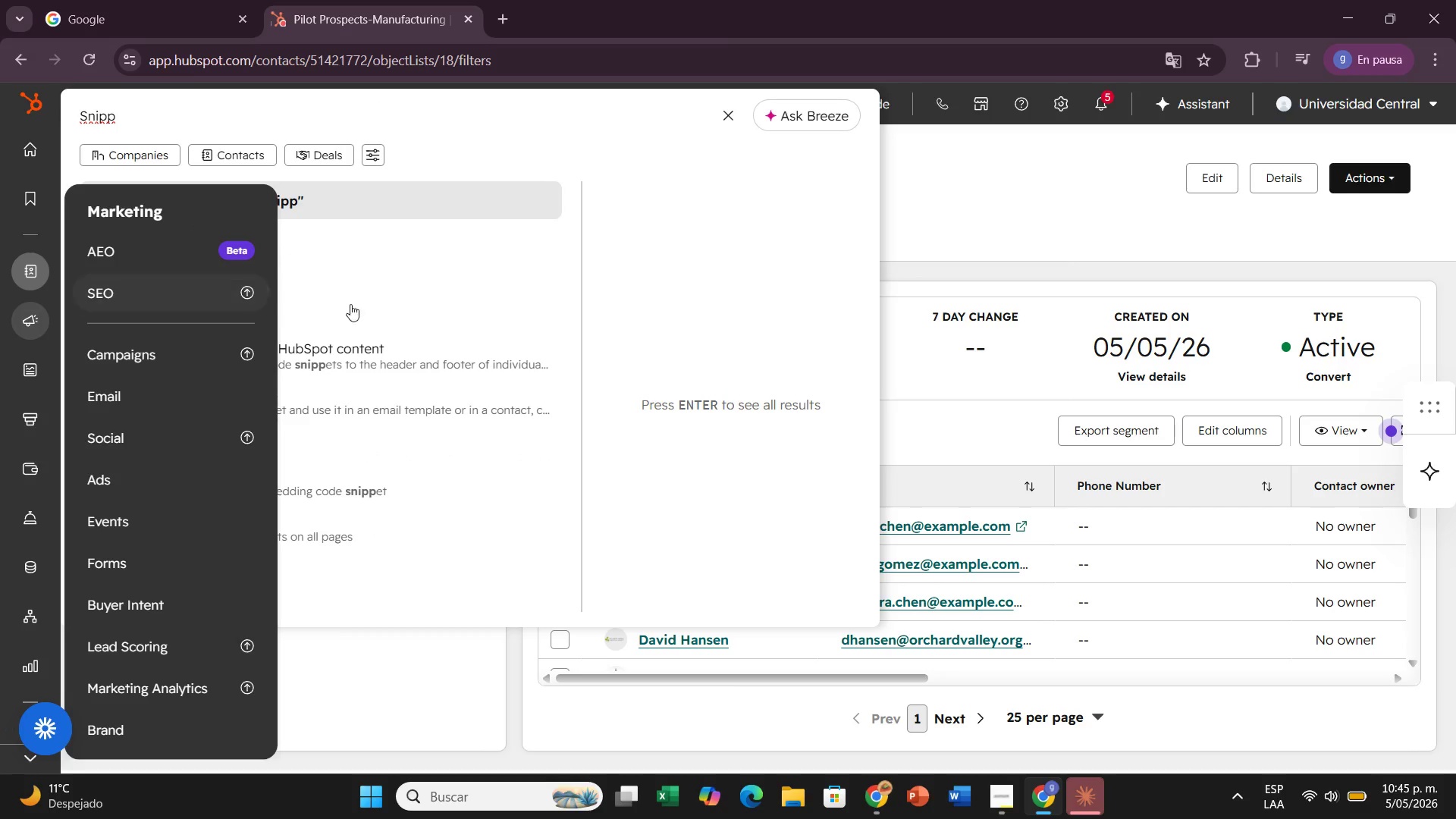 
left_click([388, 271])
 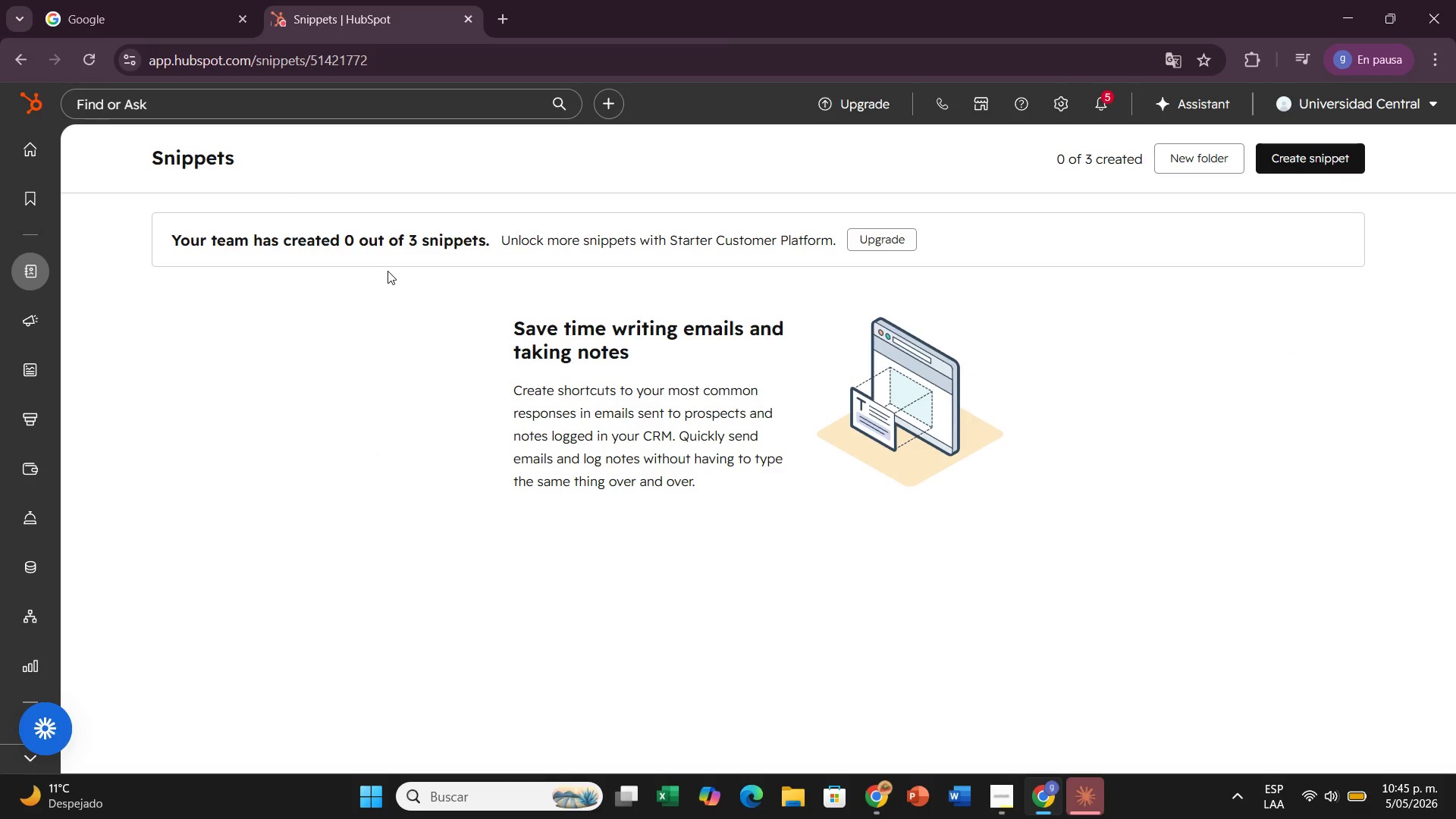 
wait(24.45)
 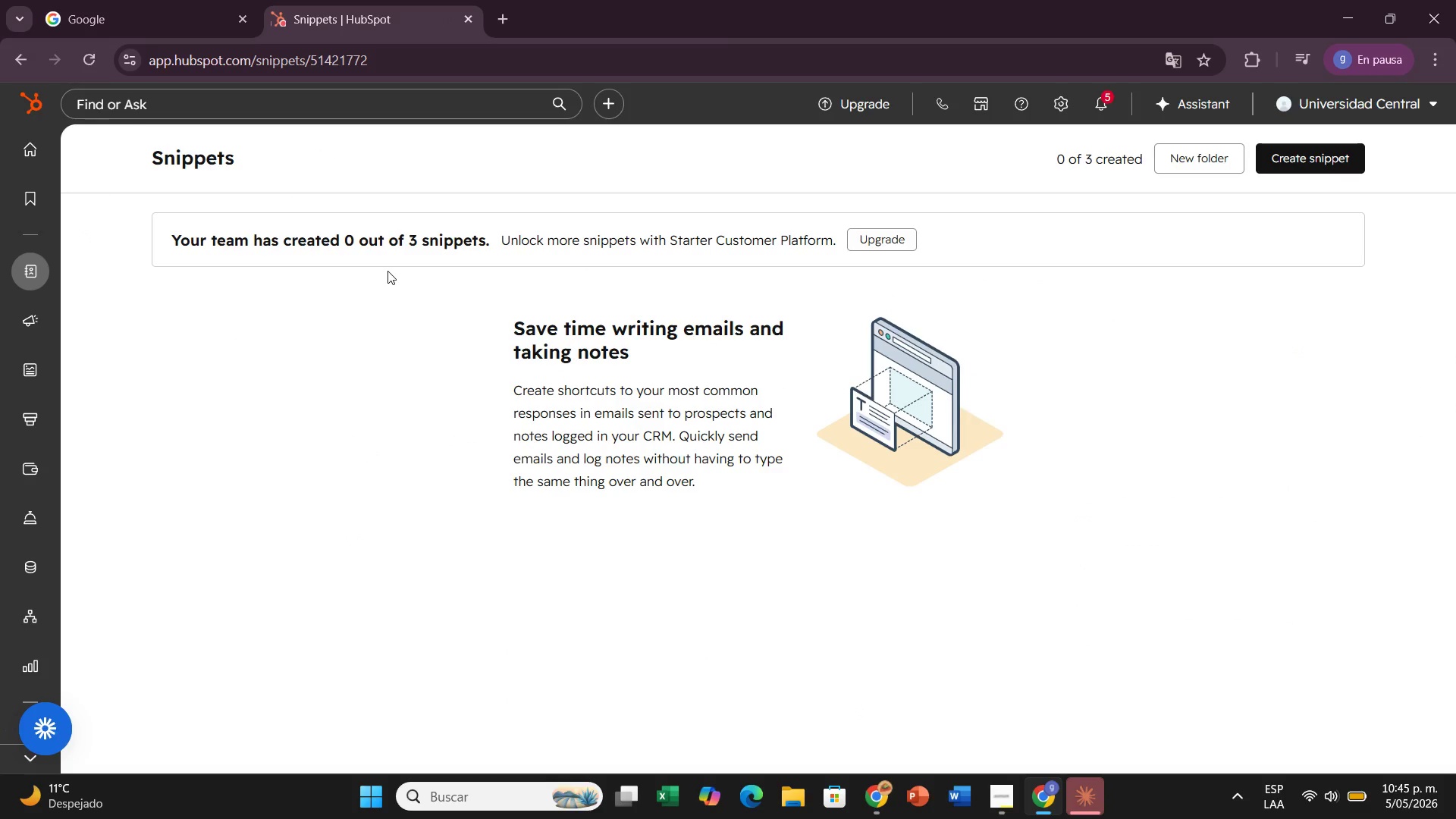 
left_click([1316, 161])
 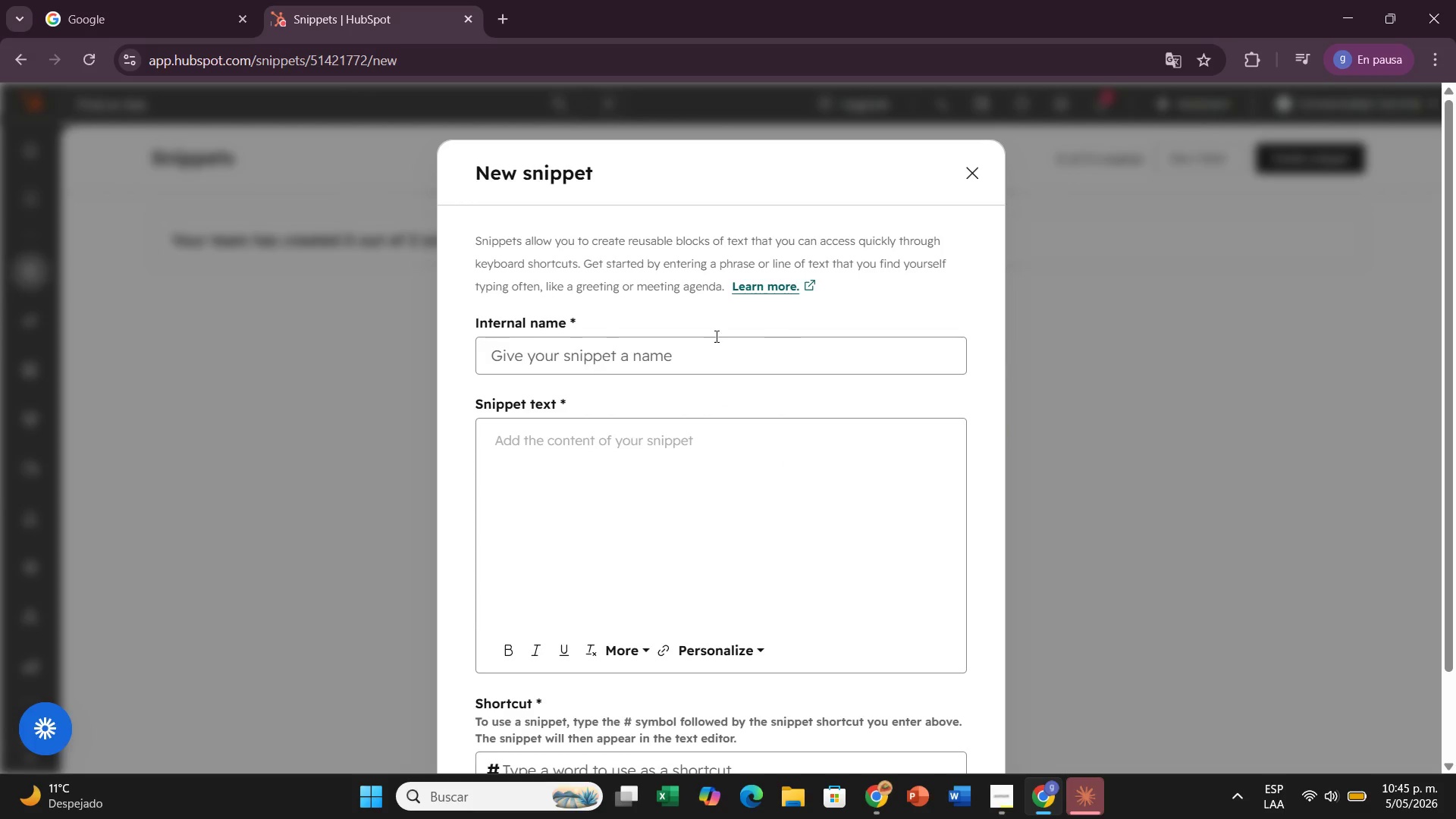 
mouse_move([704, 355])
 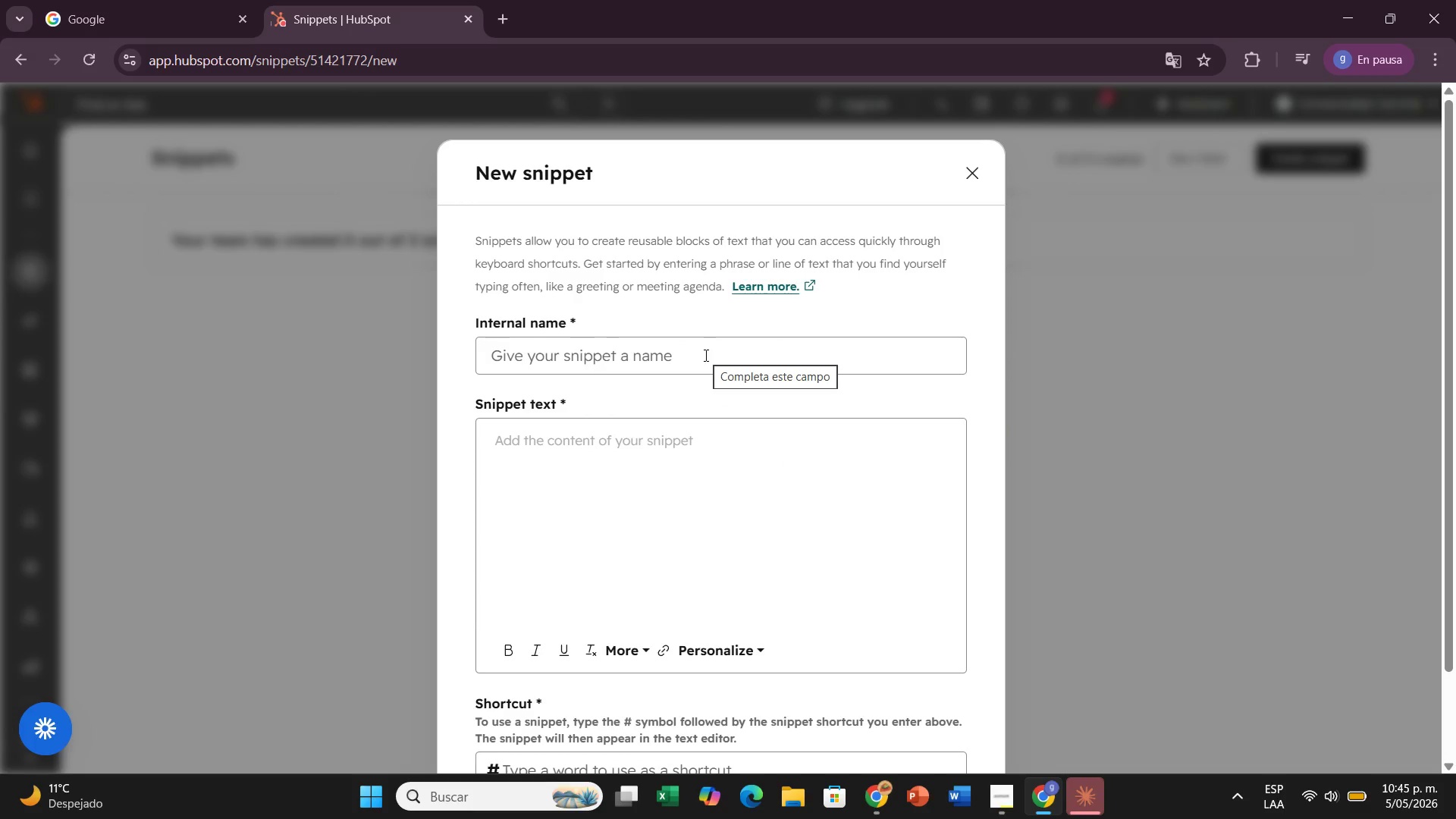 
wait(5.25)
 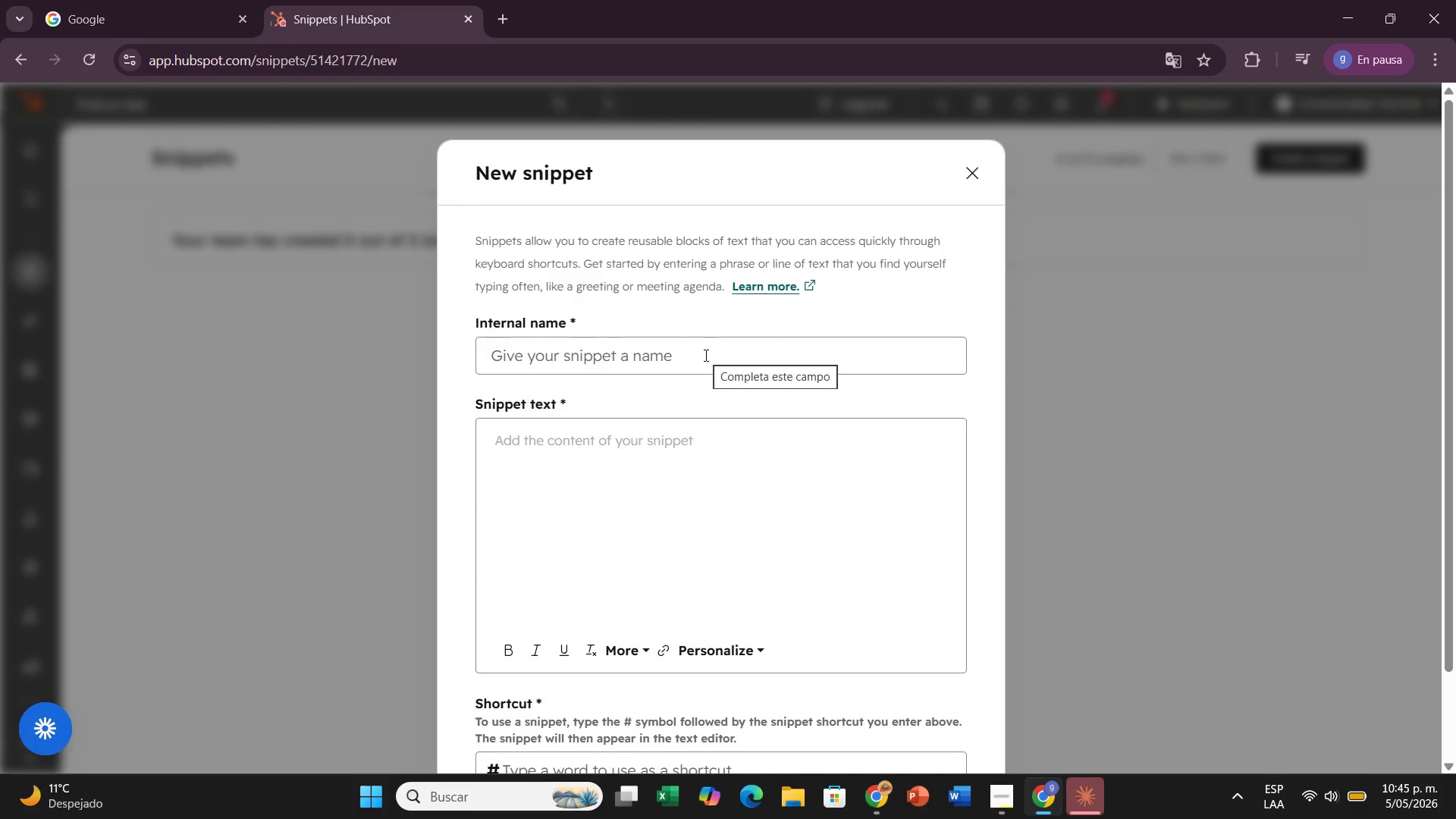 
left_click([704, 355])
 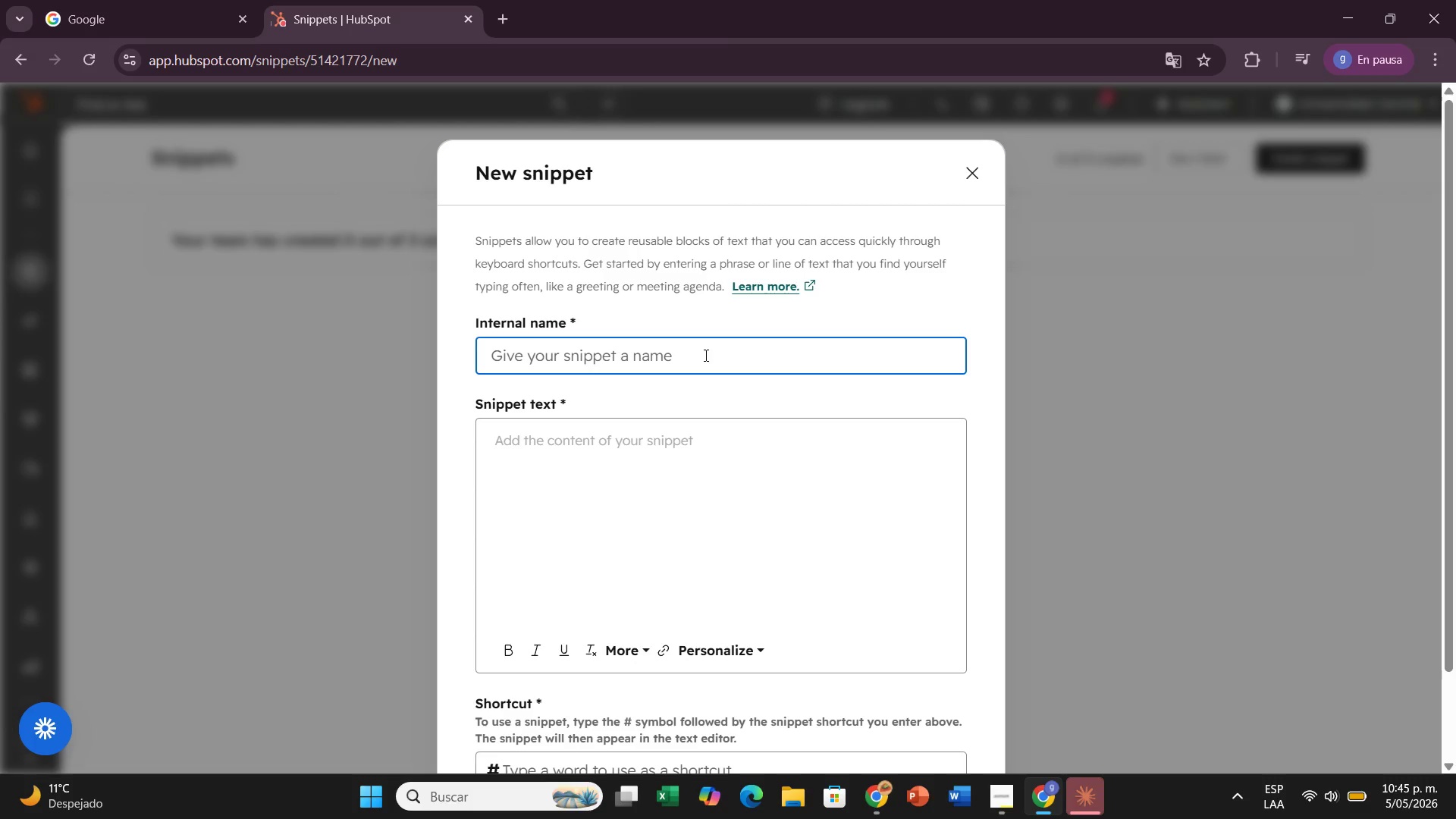 
type(LinkedIn Inm)
key(Backspace)
type(Mail- Susra)
key(Backspace)
key(Backspace)
type(tainability Inititative)
 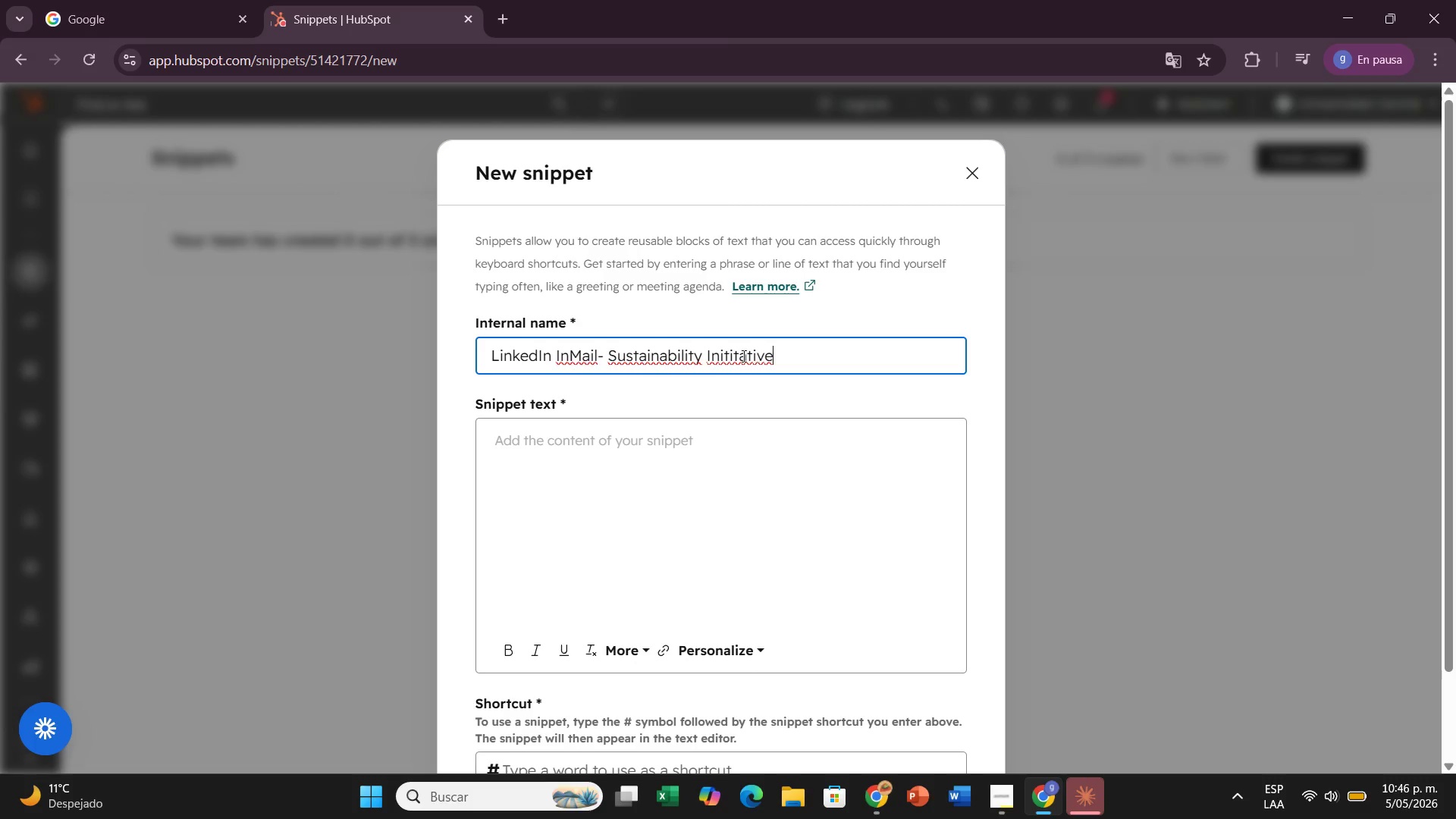 
wait(6.17)
 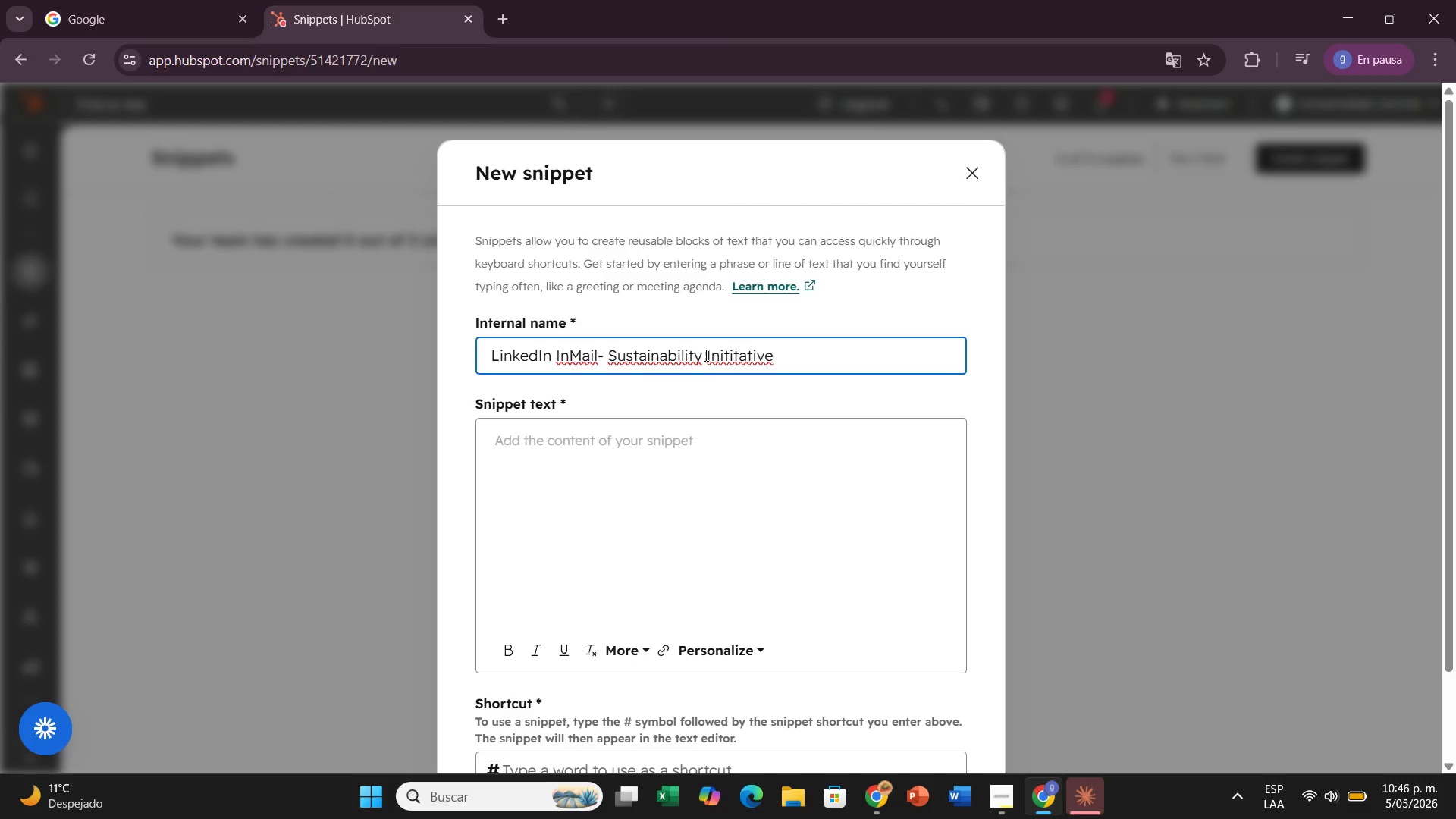 
left_click([740, 355])
 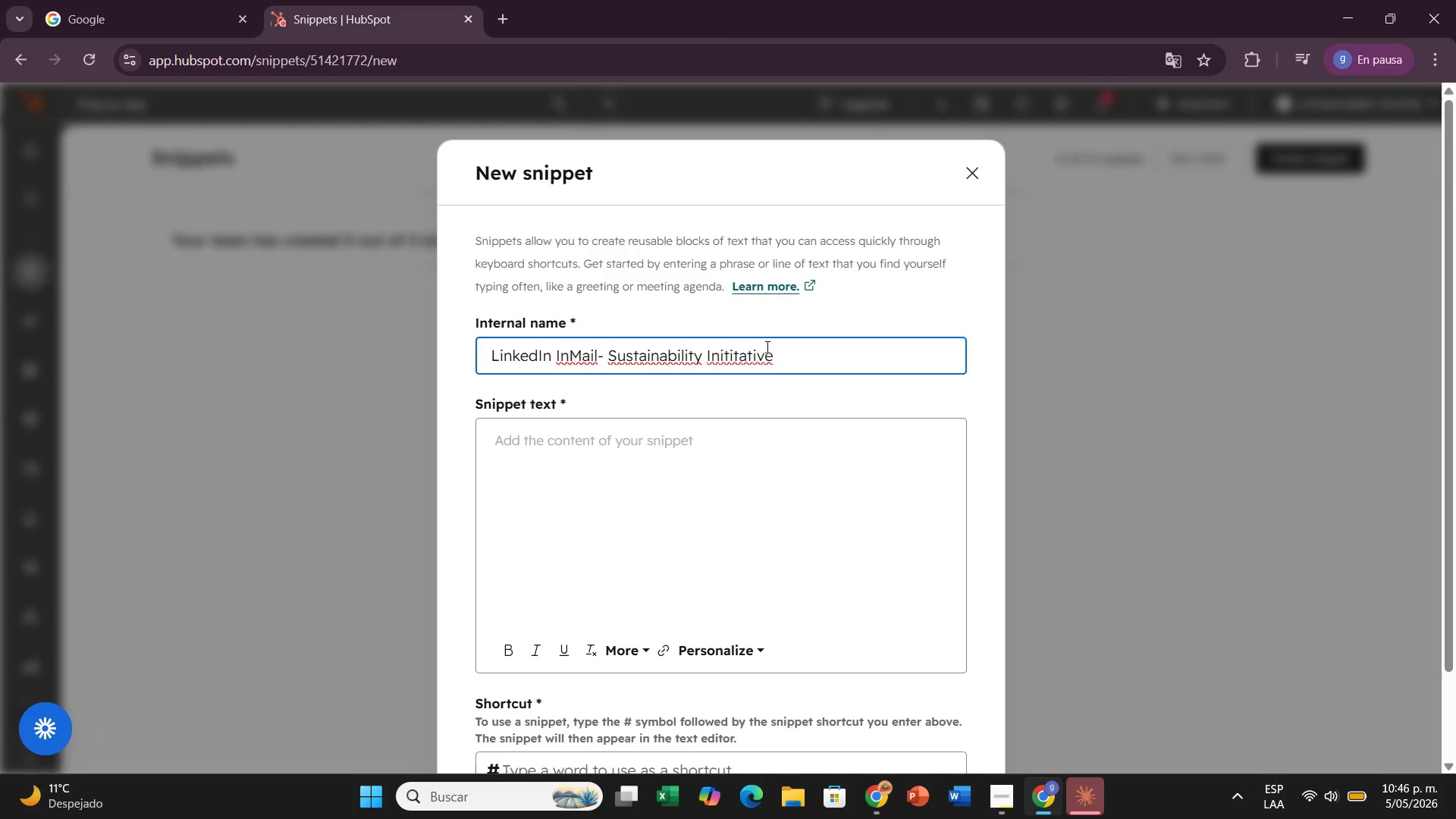 
key(Backspace)
 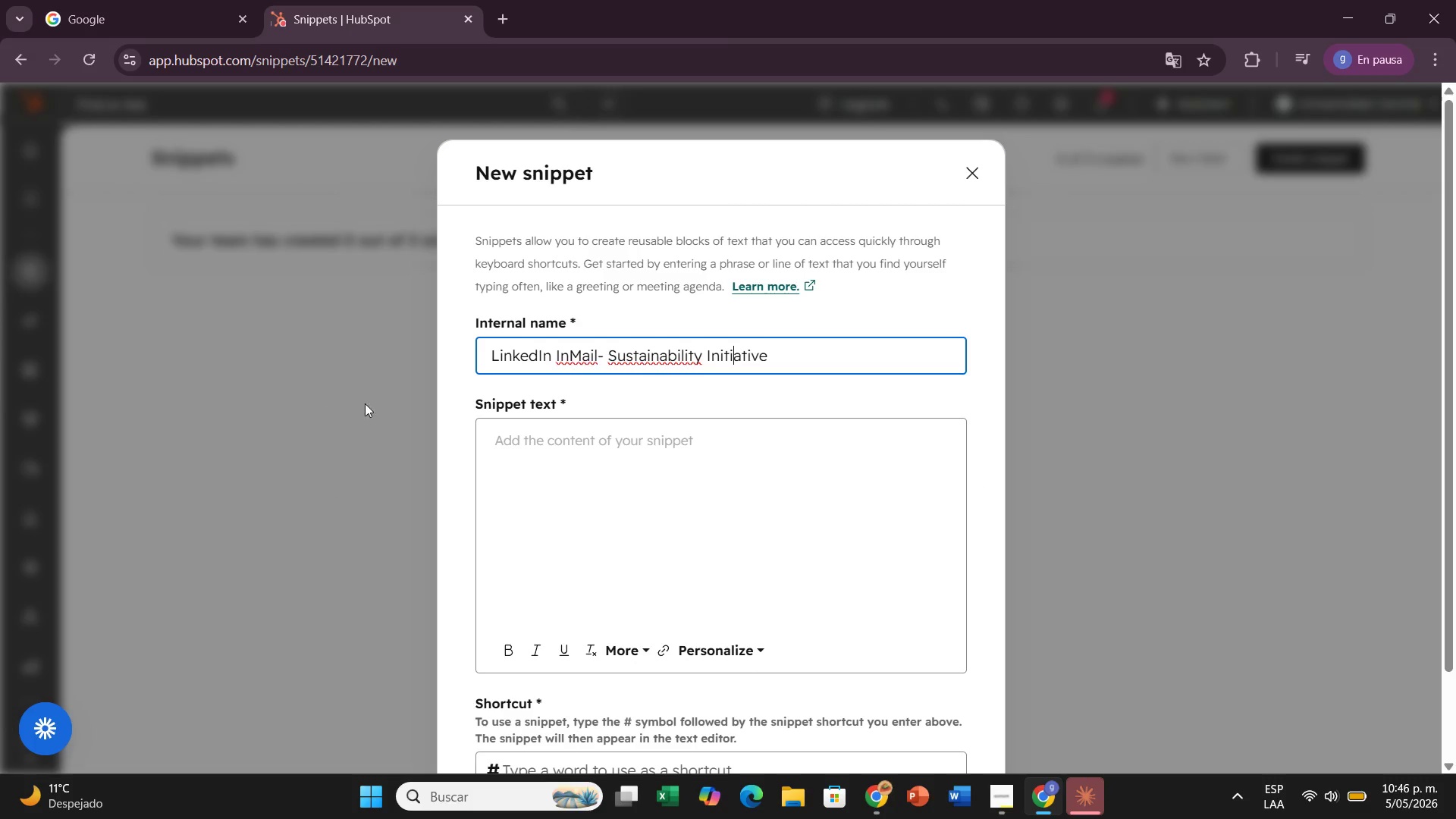 
left_click([496, 459])
 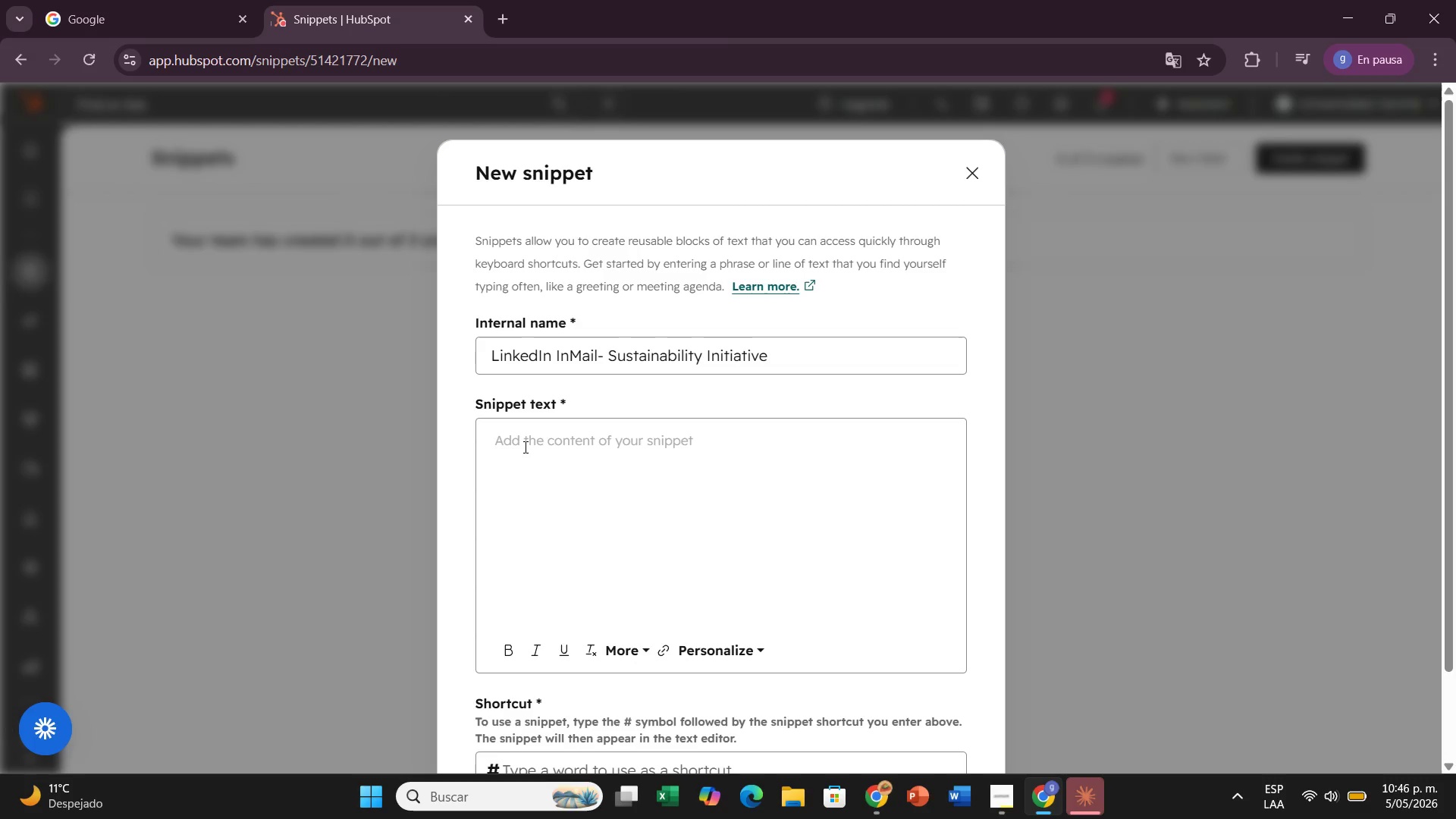 
left_click([524, 447])
 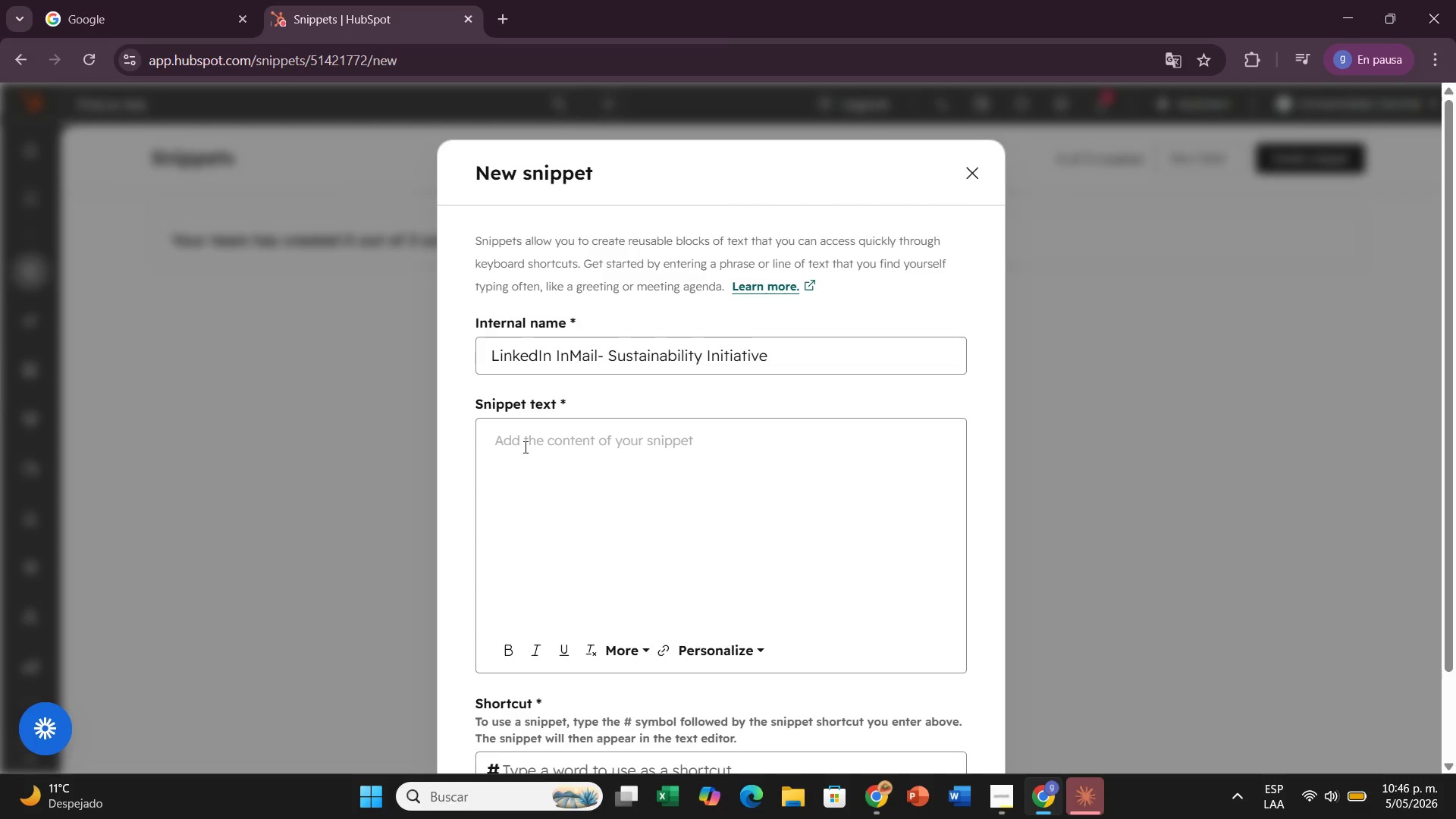 
wait(7.61)
 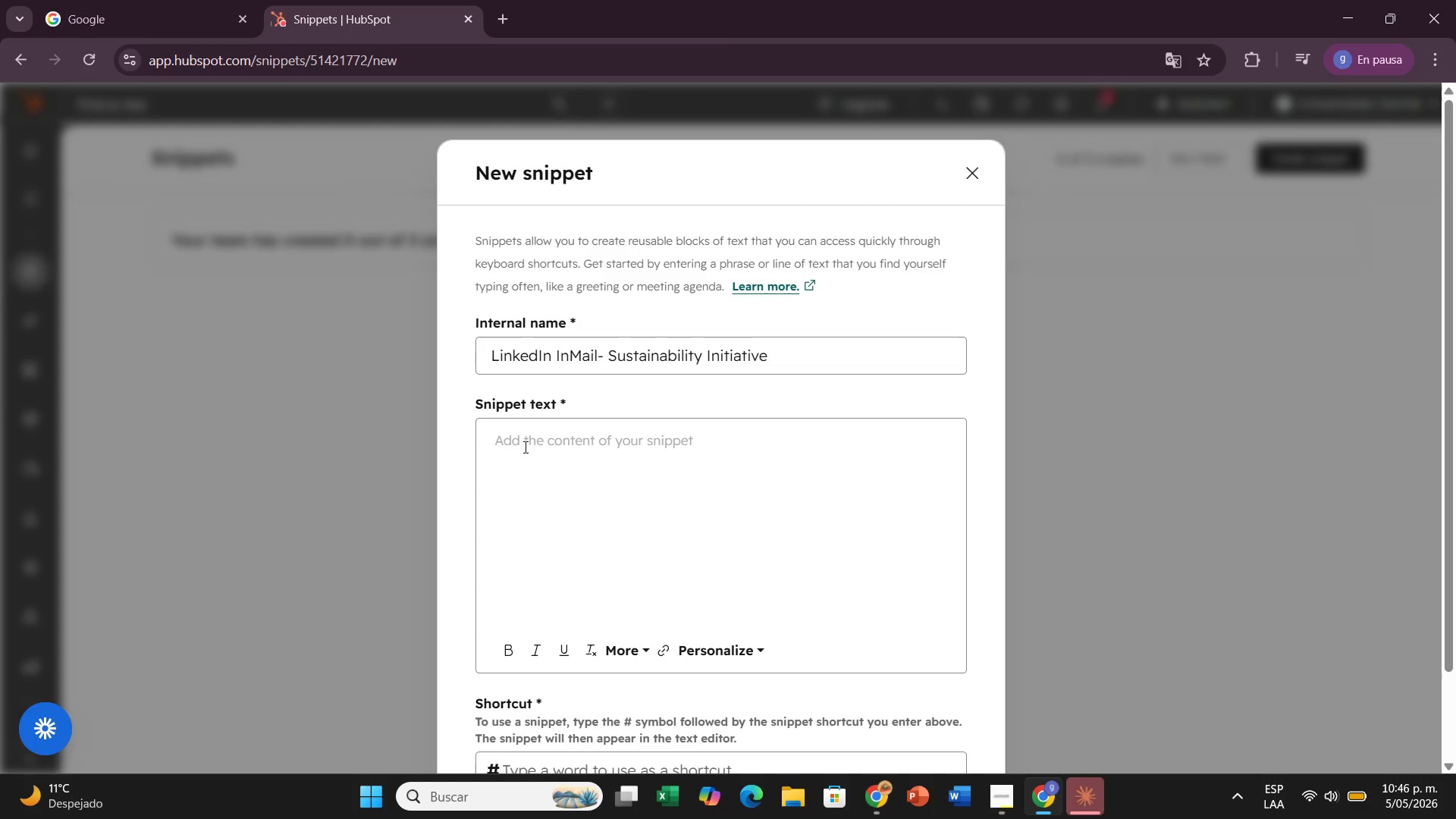 
key(CapsLock)
 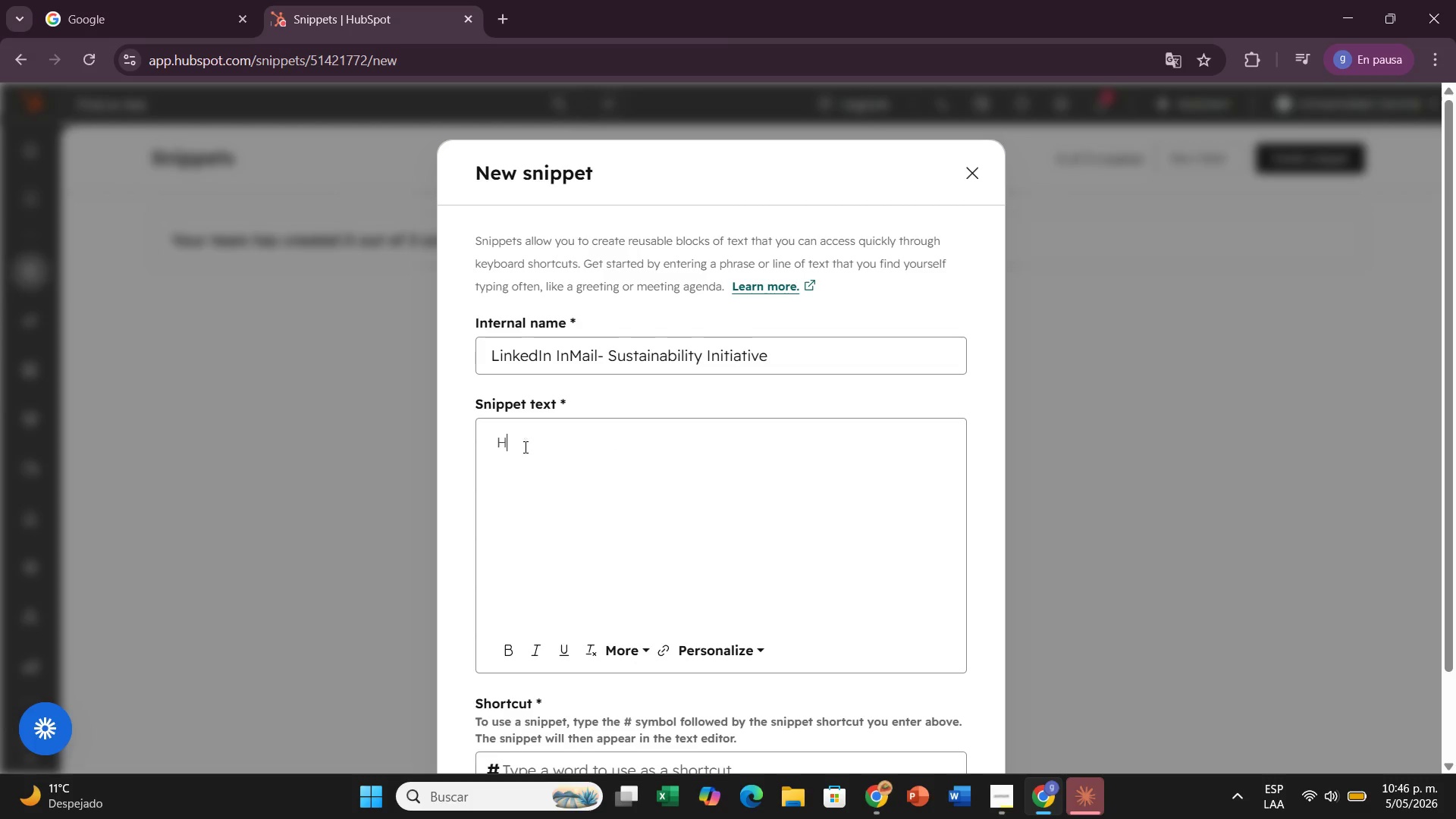 
key(H)
 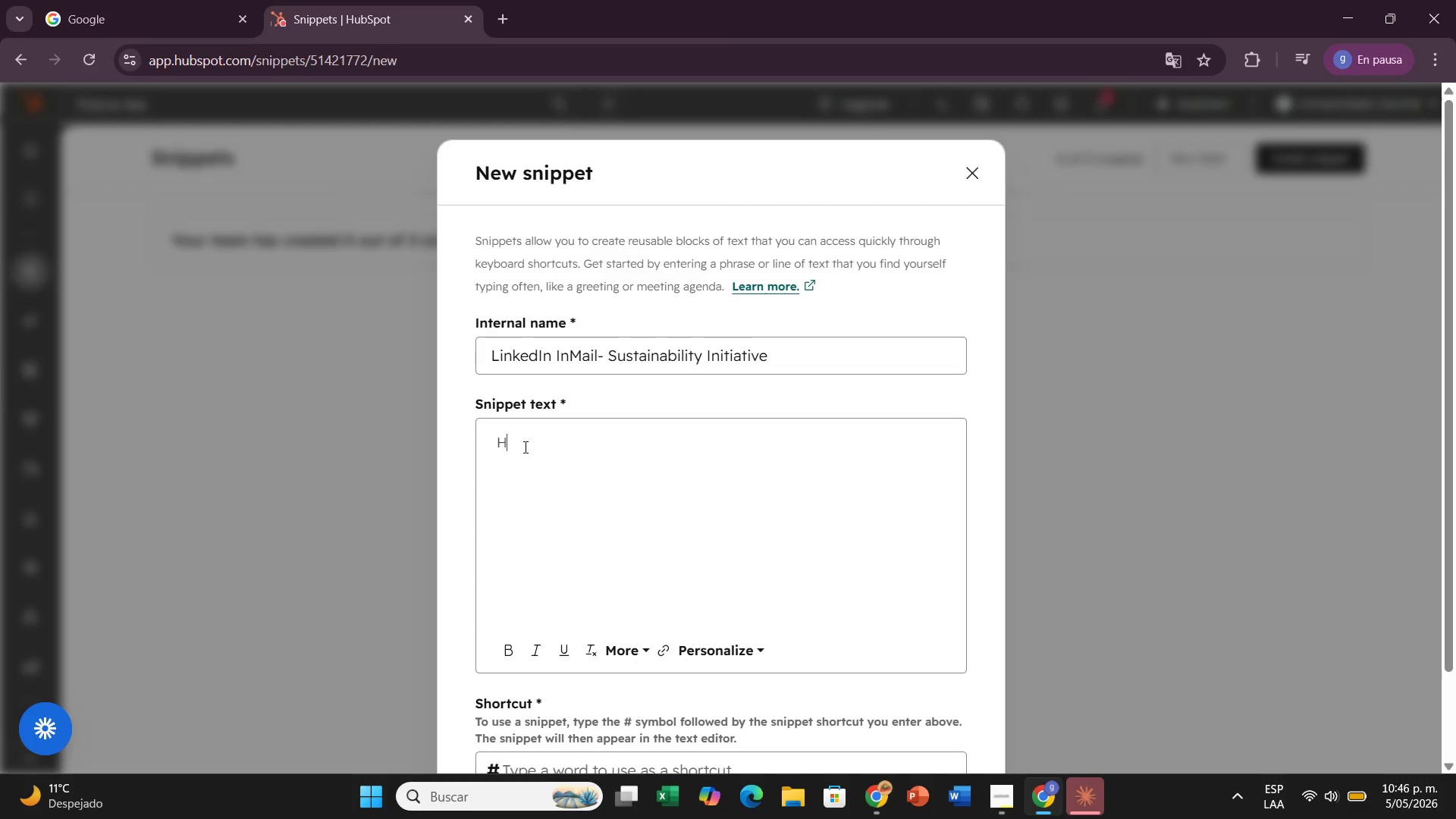 
key(CapsLock)
 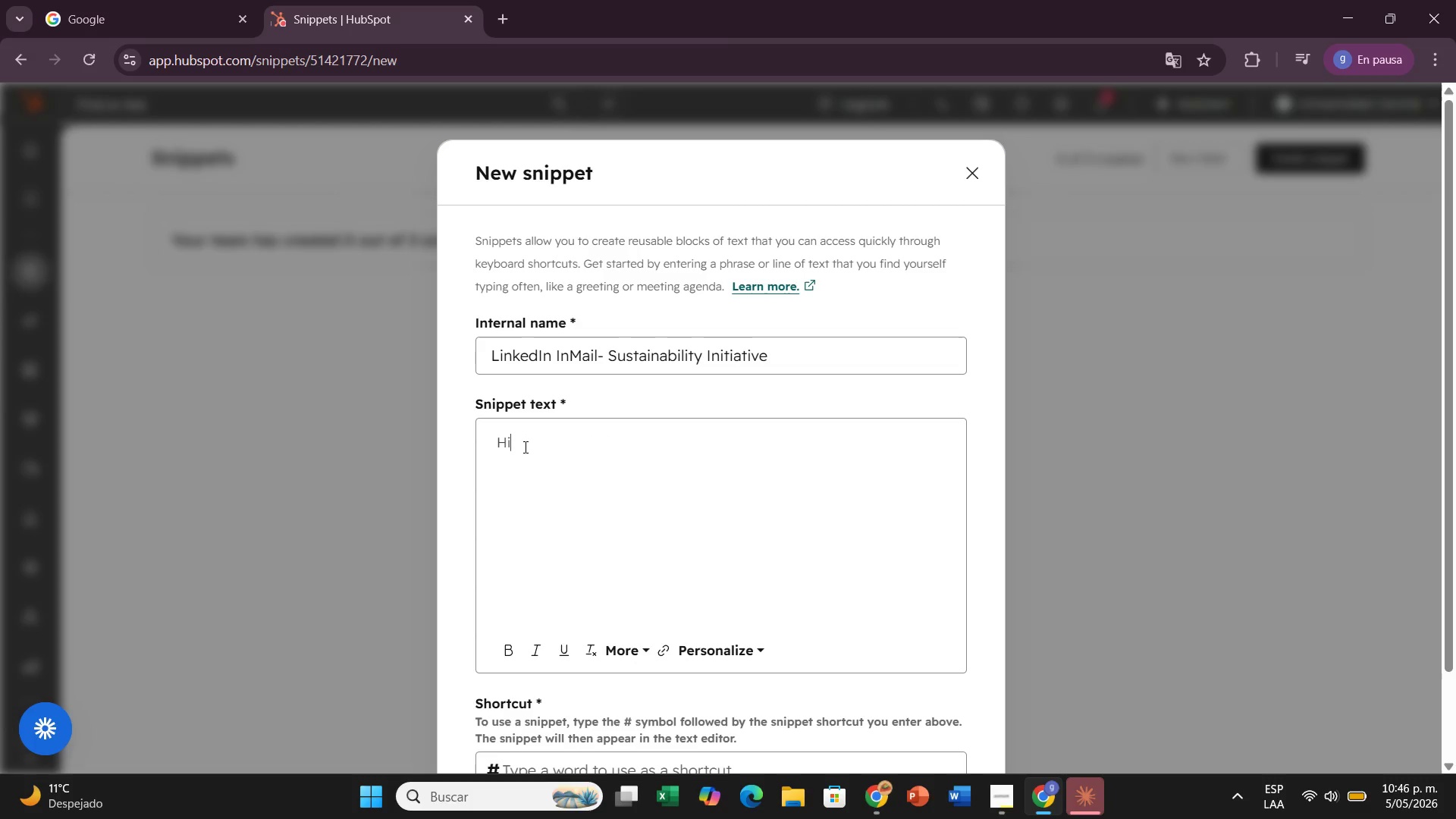 
key(I)
 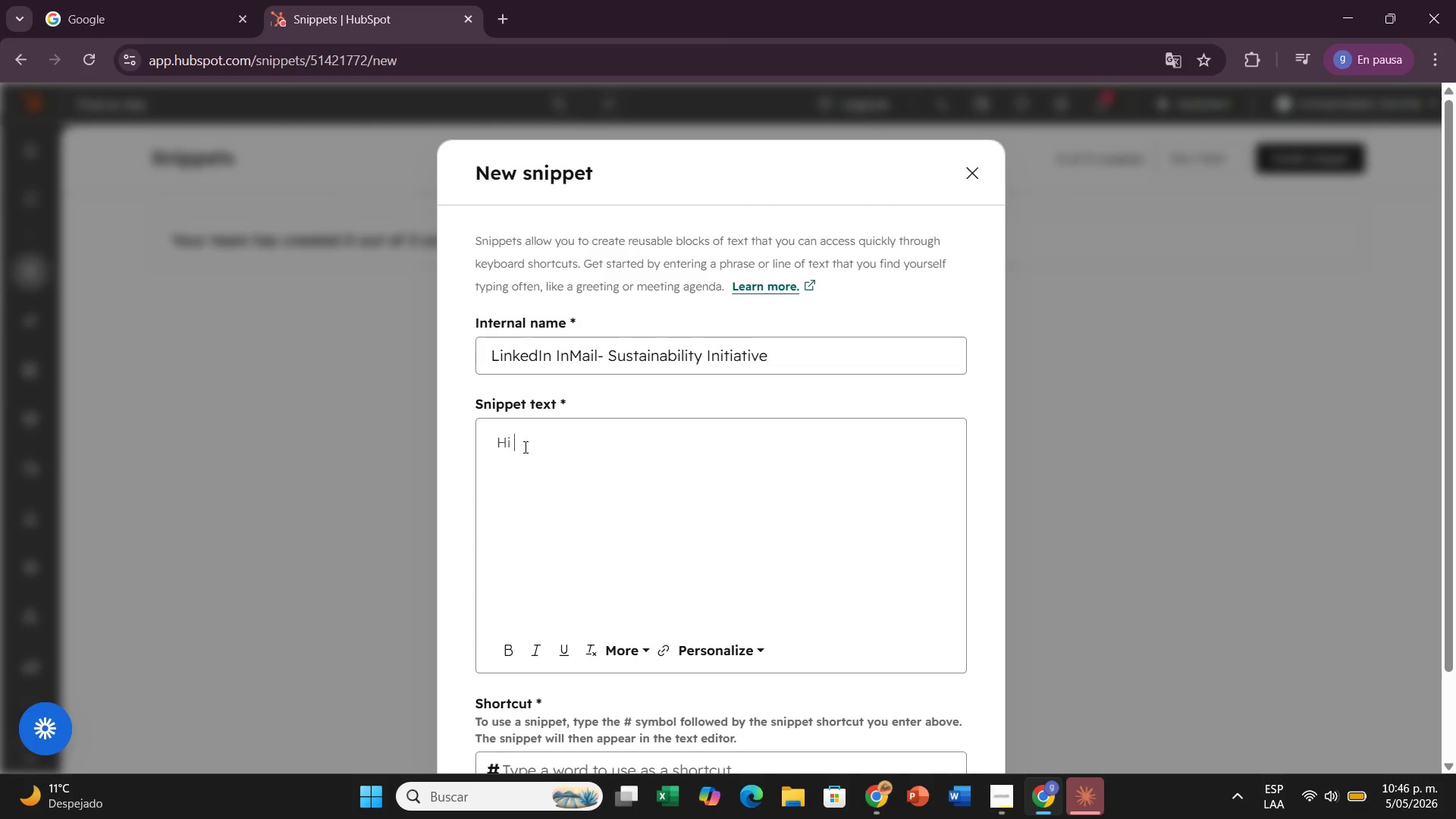 
key(Space)
 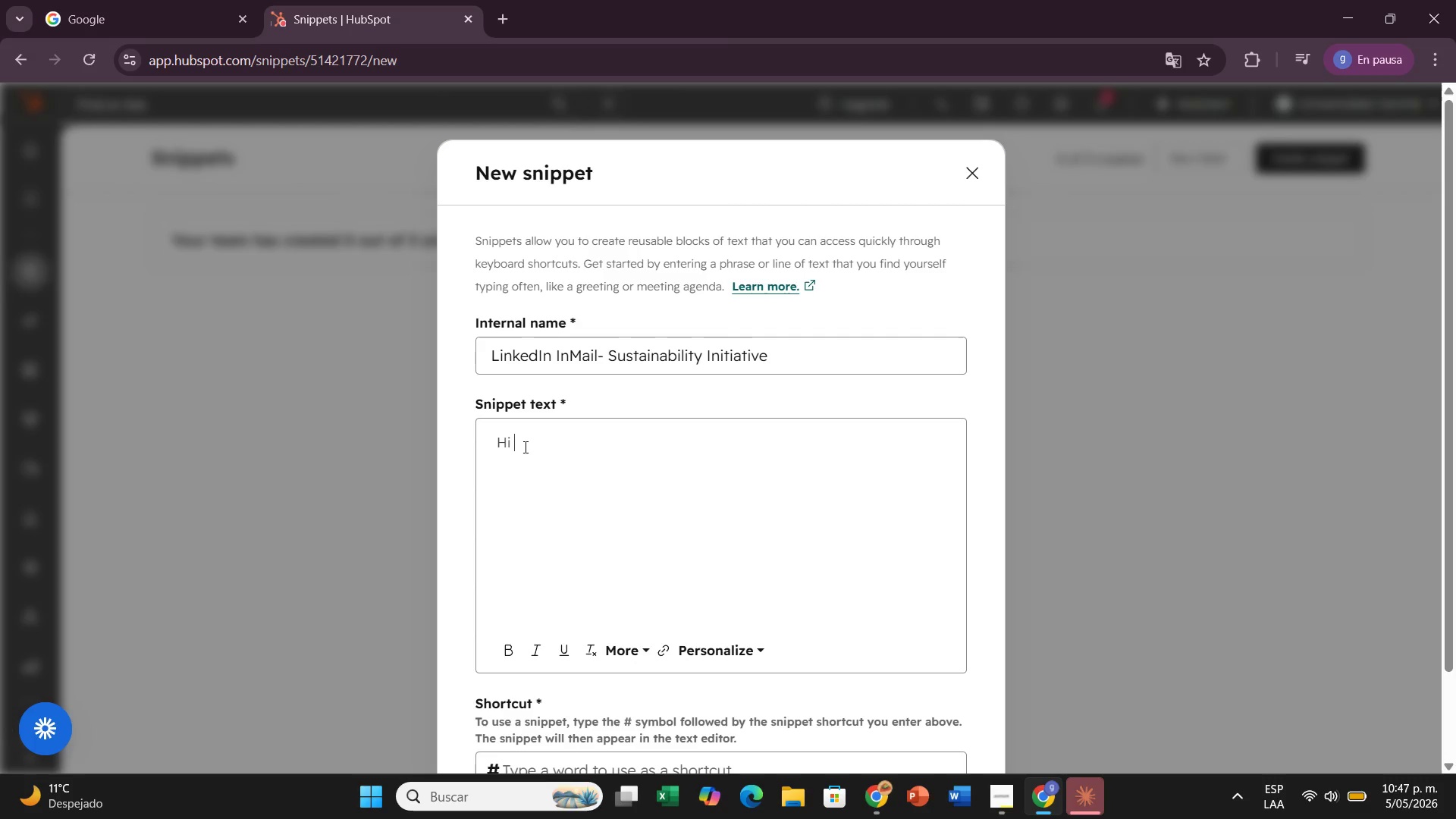 
wait(59.94)
 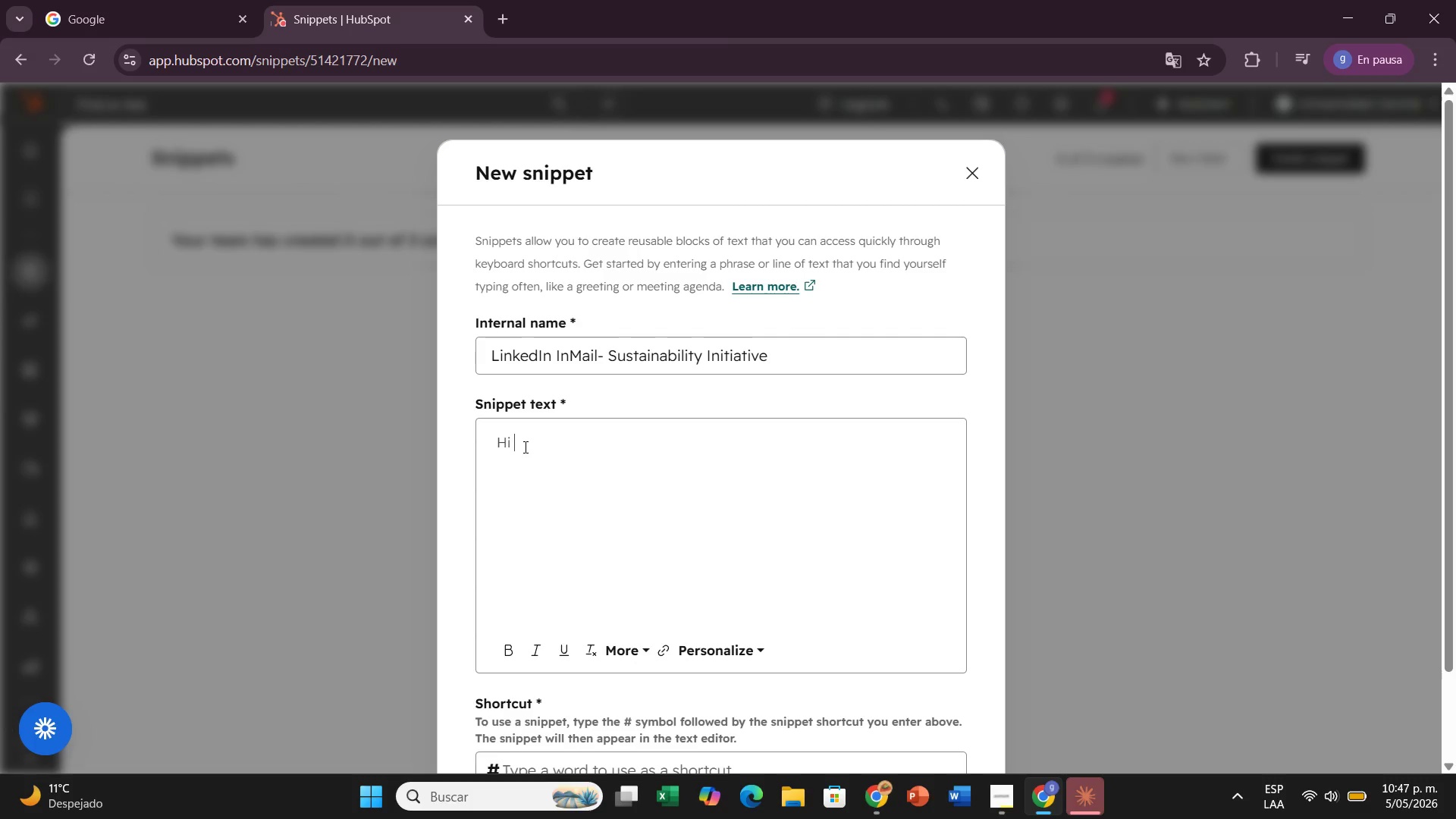 
key(Shift+Quote)
 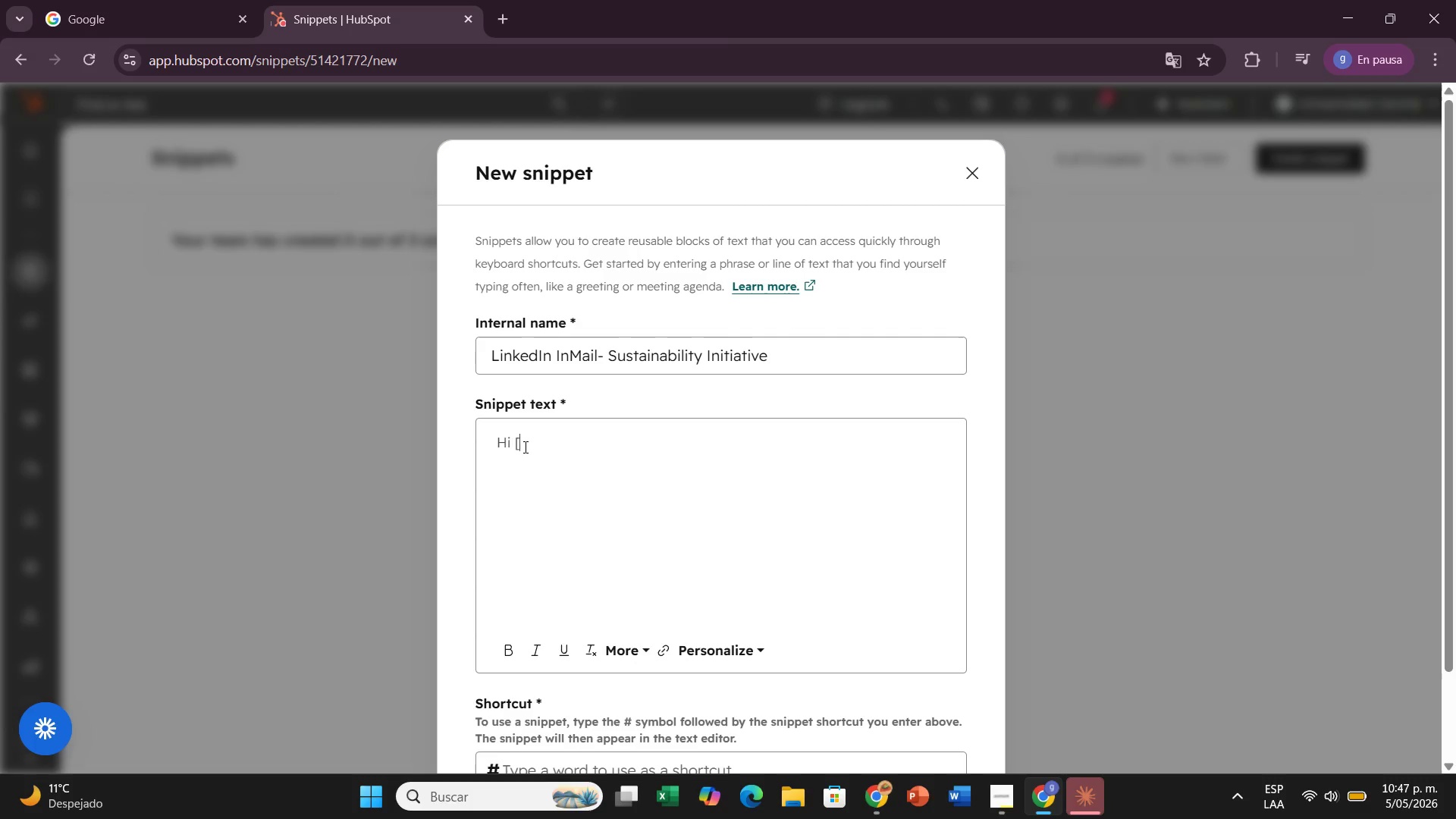 
key(Backspace)
 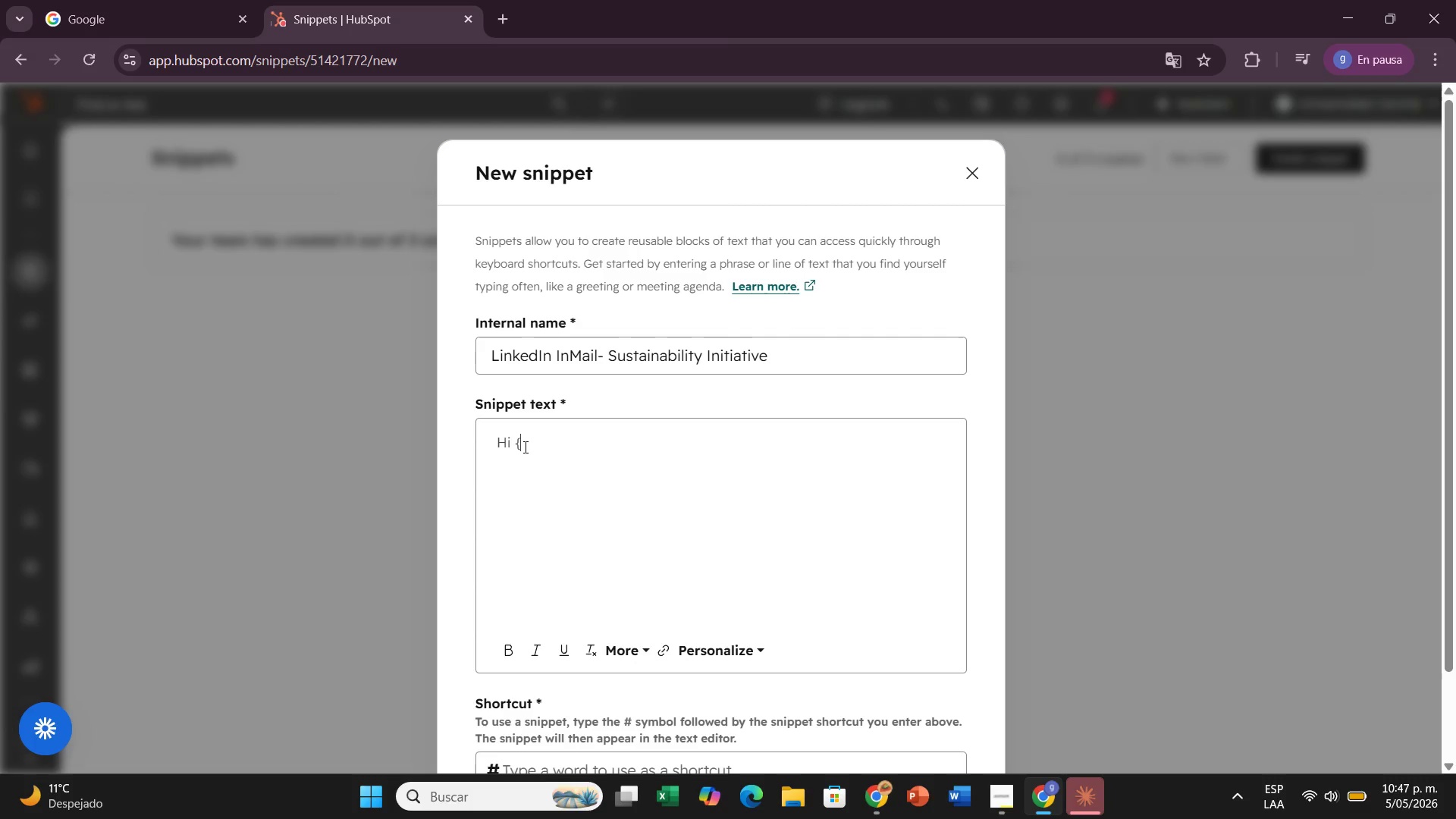 
key(Quote)
 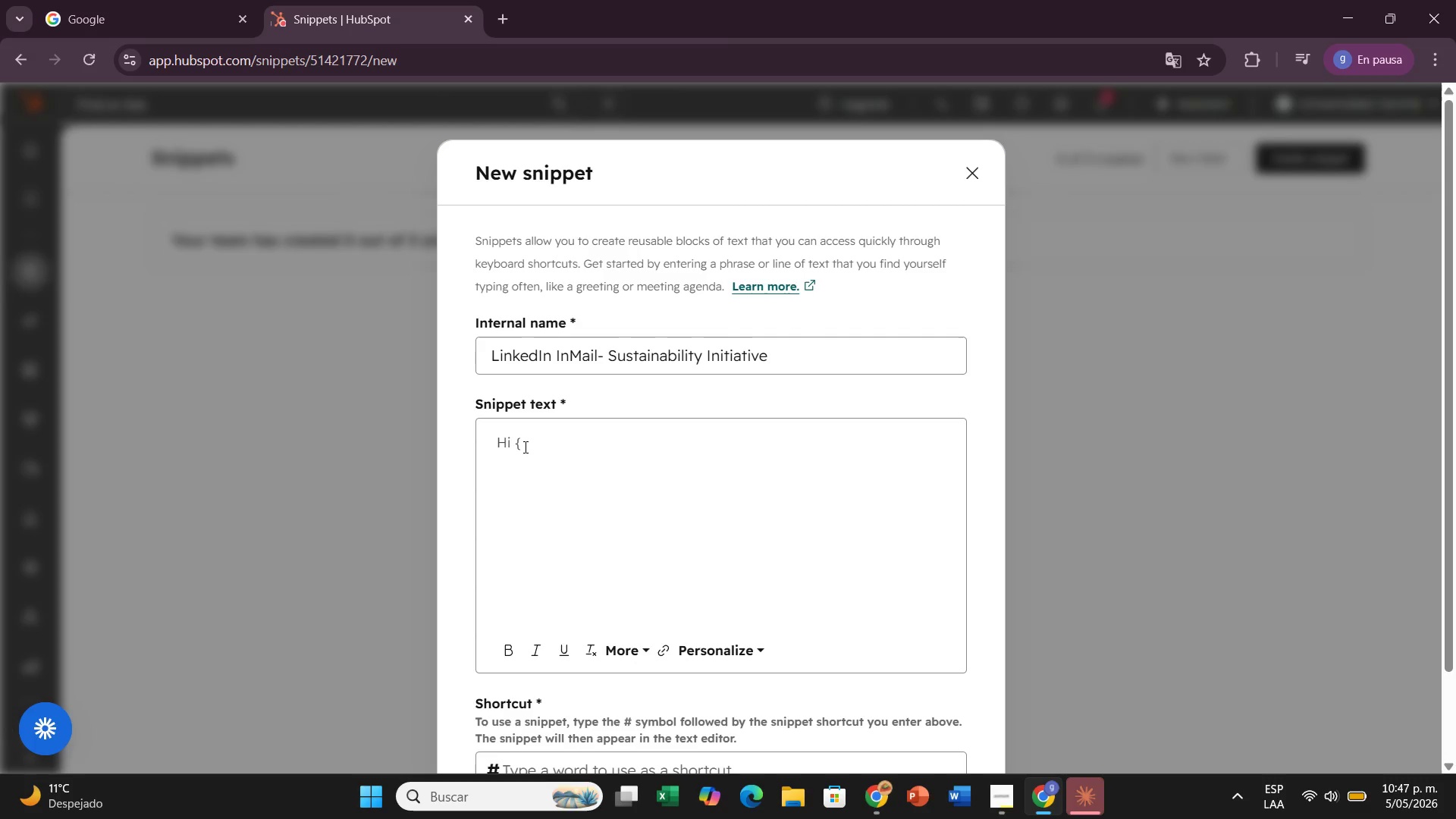 
type('contacr)
key(Backspace)
type(t.firstname)
 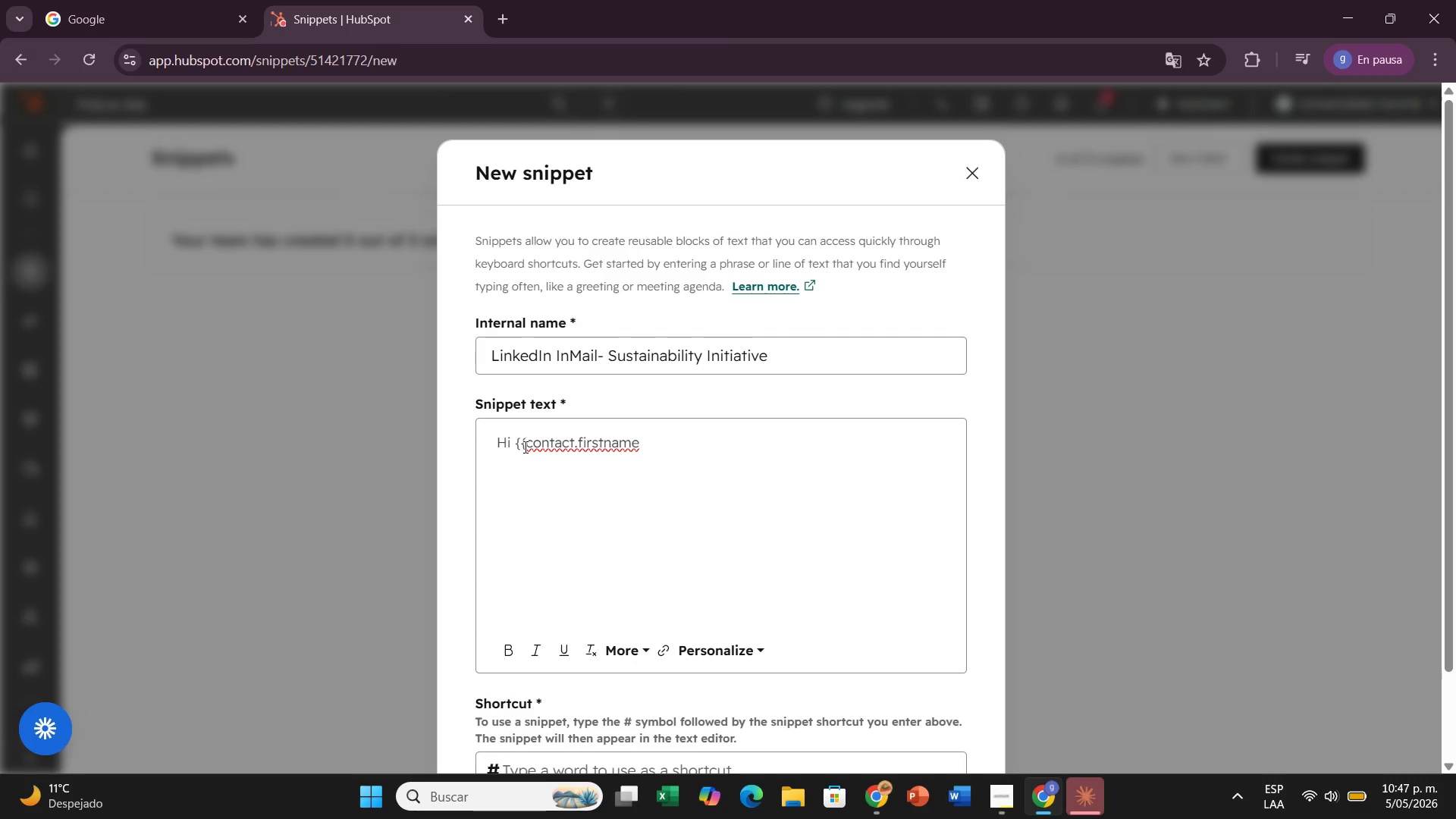 
key(Slash)
 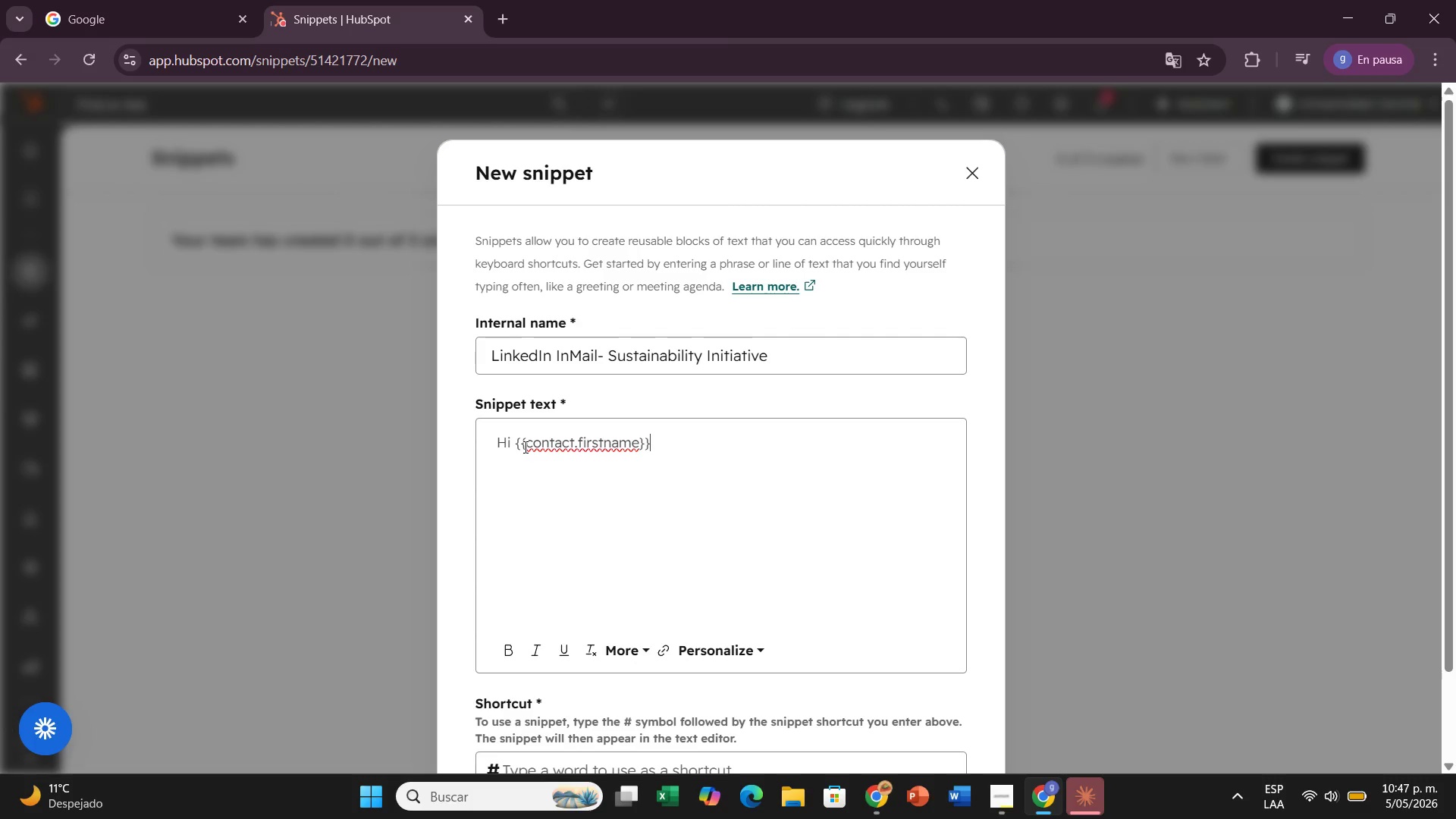 
key(Slash)
 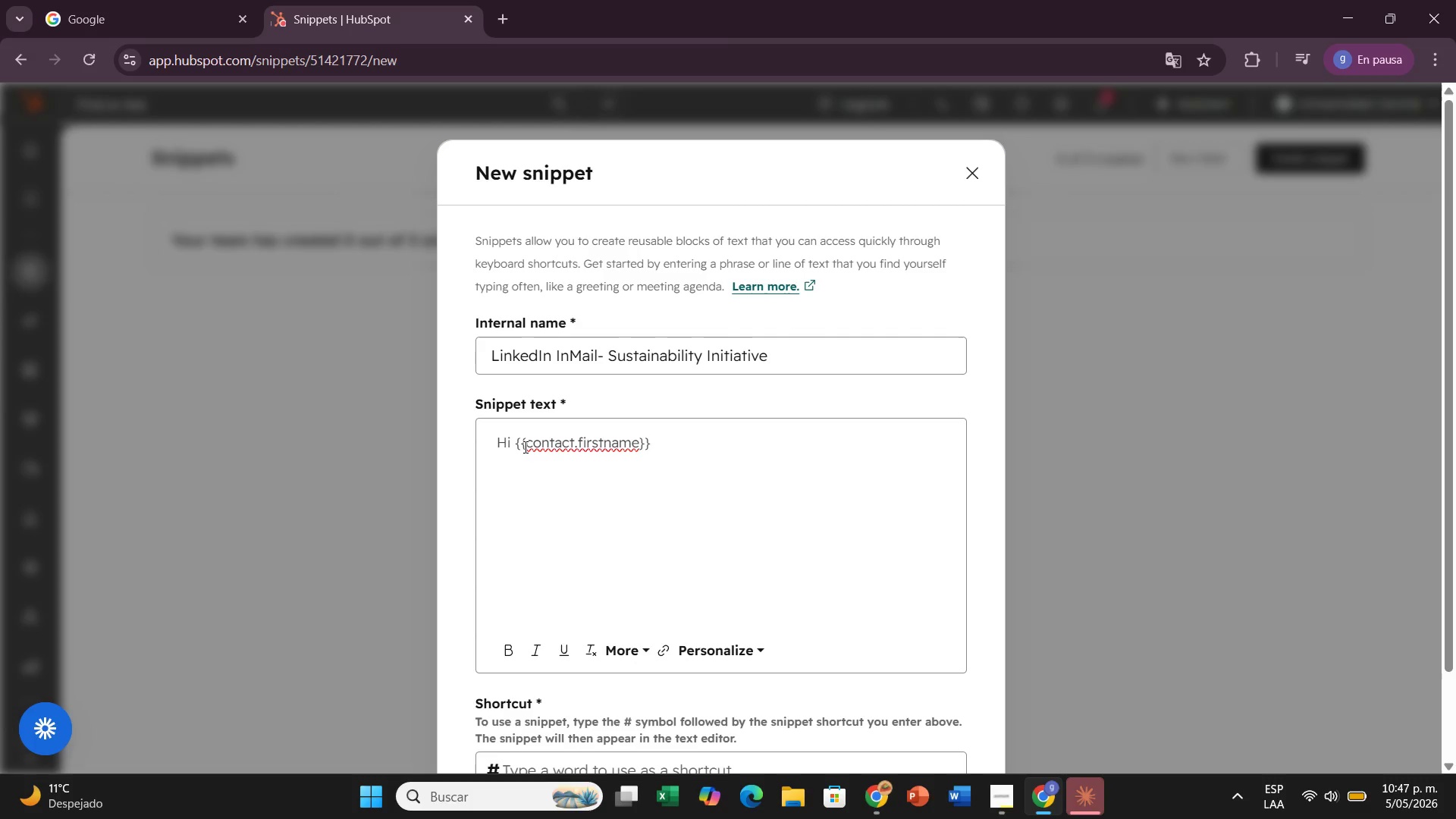 
key(Comma)
 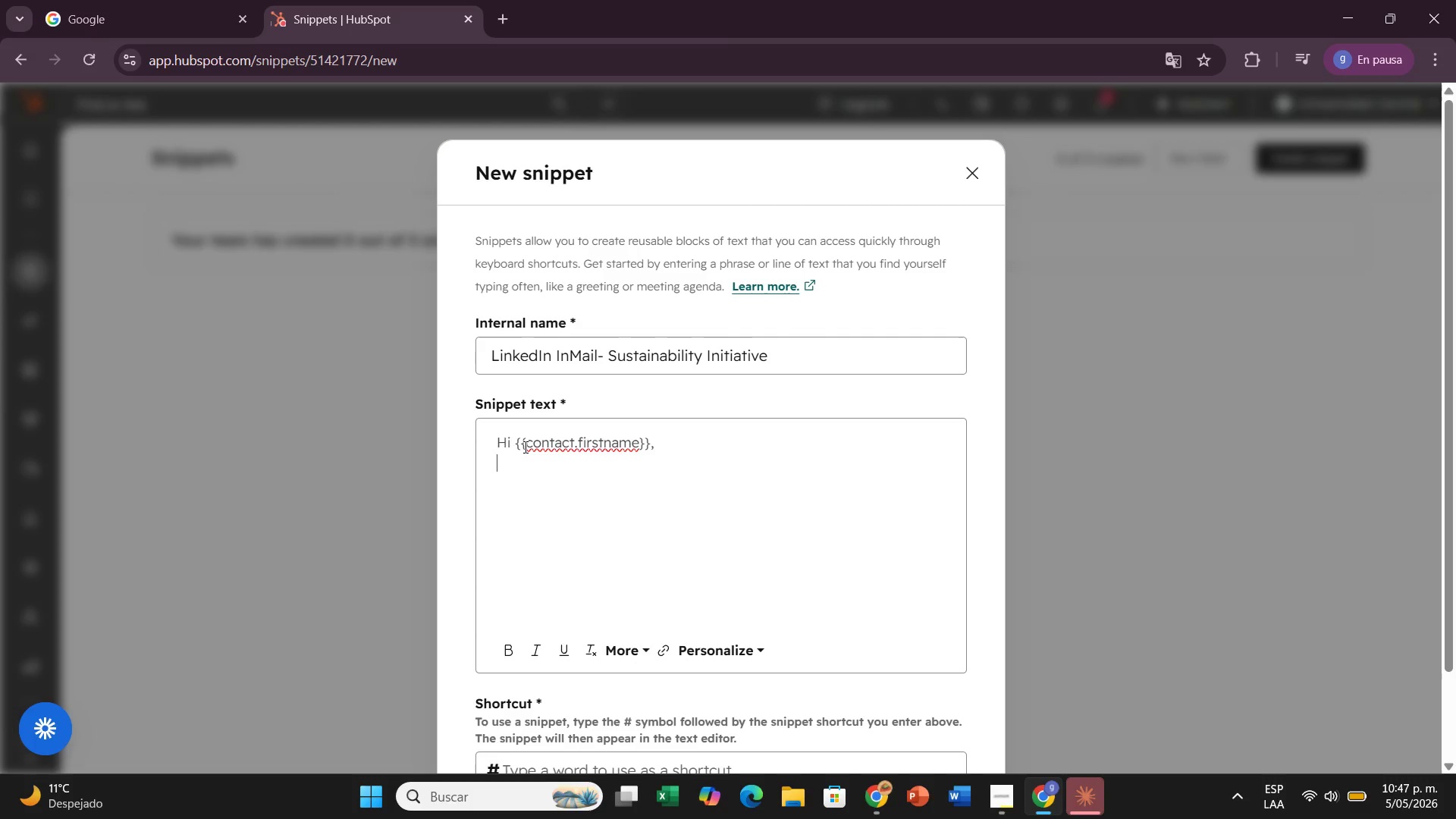 
key(Enter)
 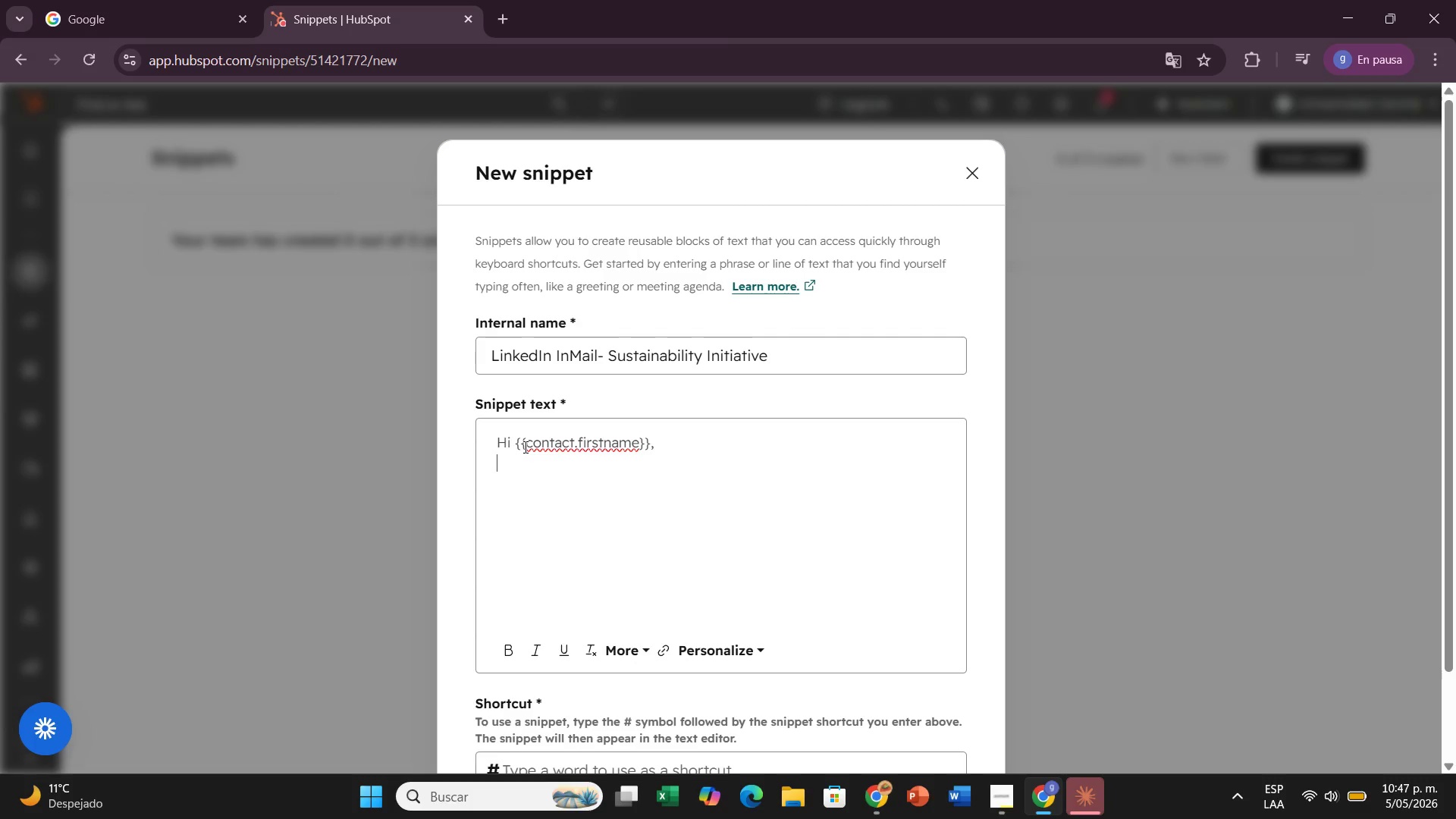 
type(Ic)
key(Backspace)
type( came acroo)
key(Backspace)
type(ss your recent work on )
 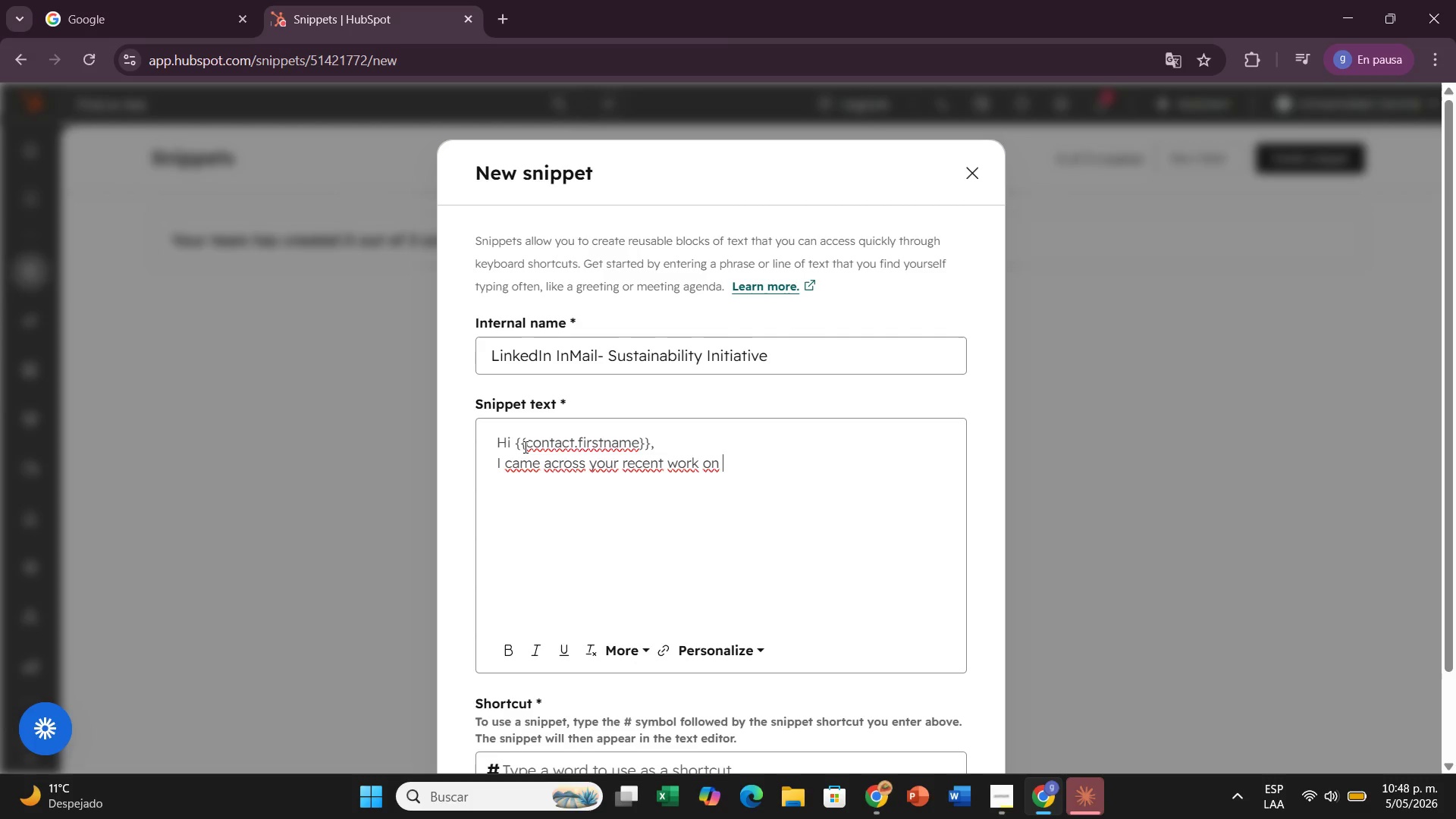 
wait(23.16)
 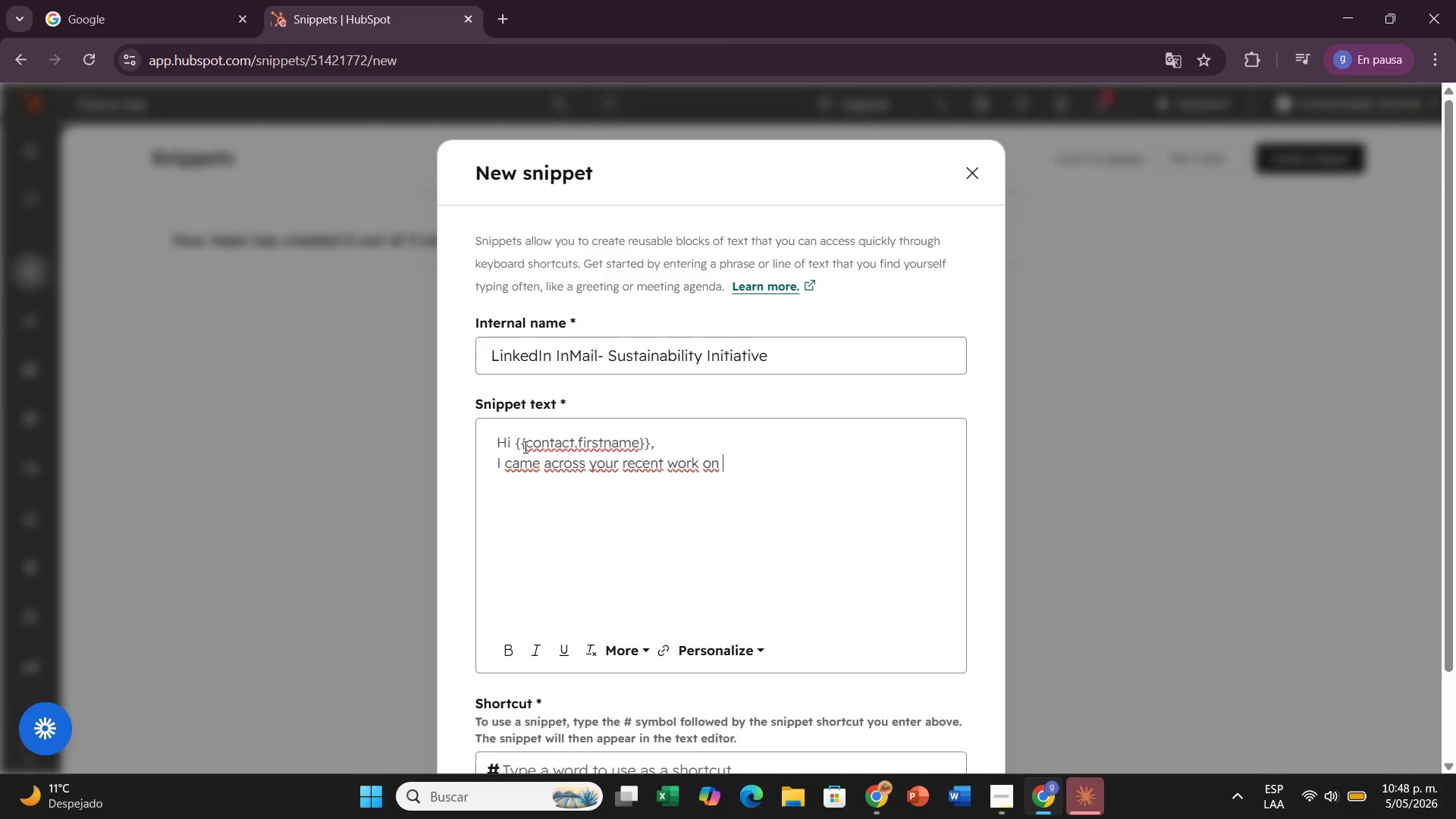 
type(''contact.recent_sustainability)
 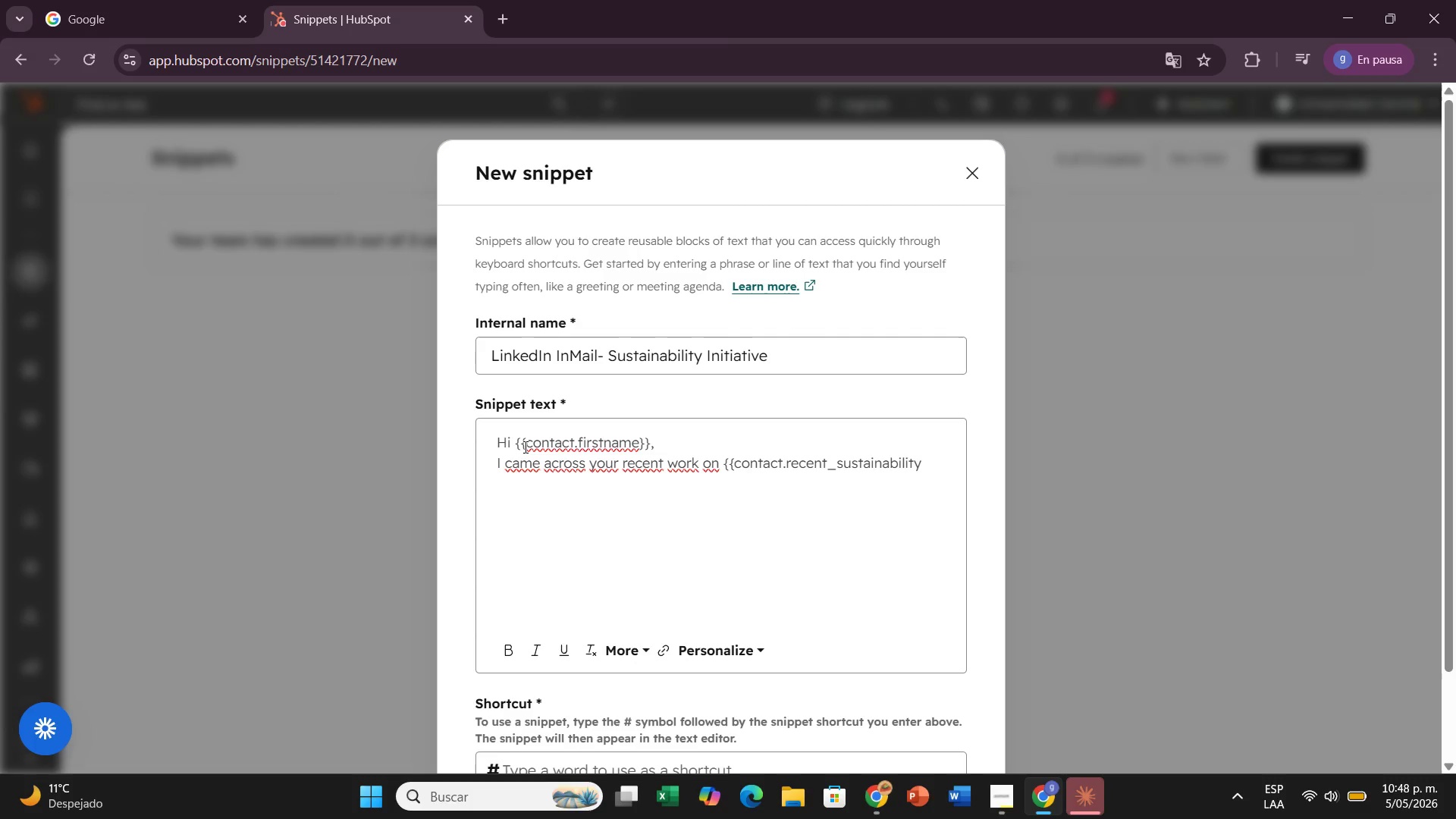 
type(_initiative//)
 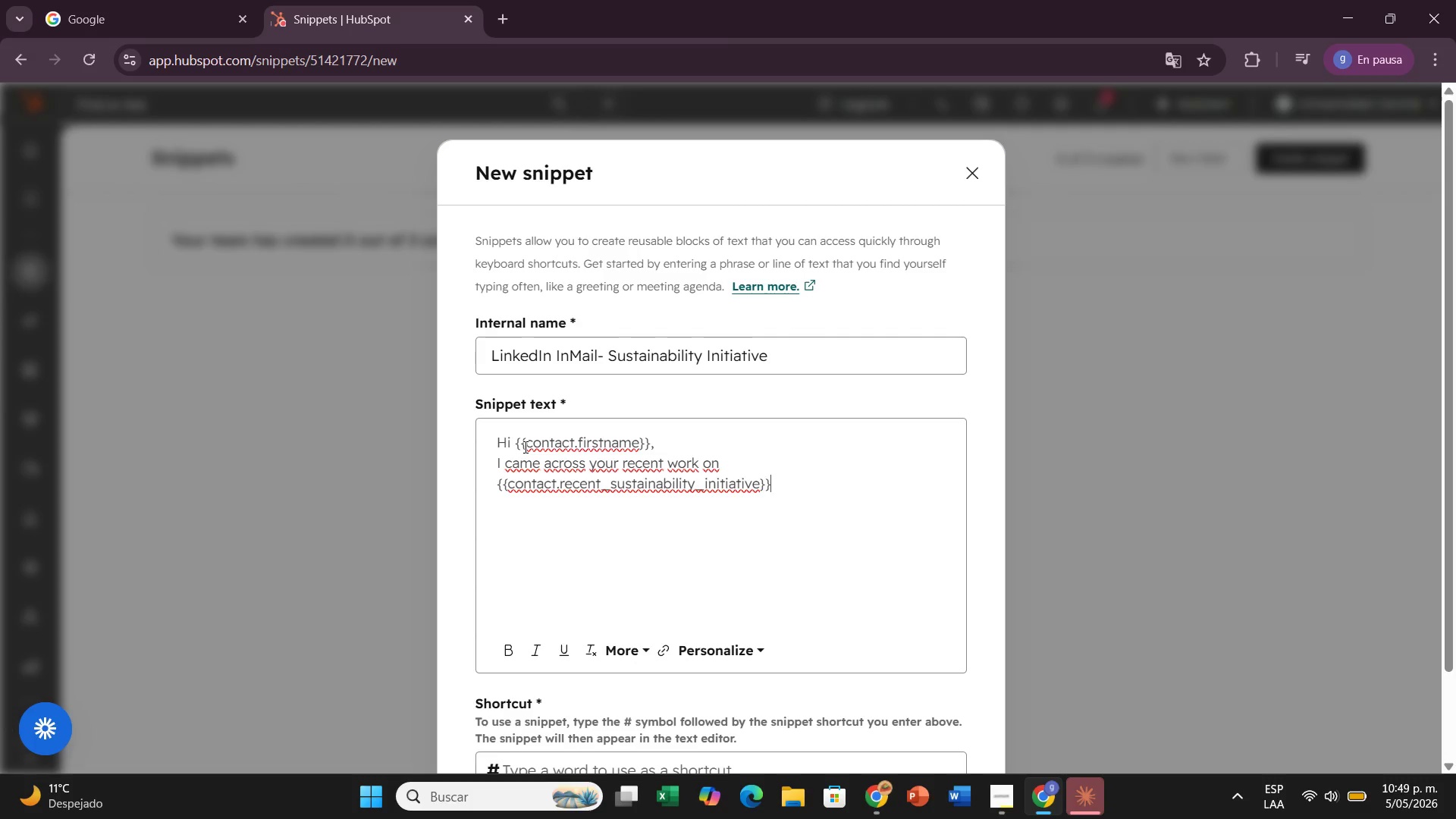 
wait(6.16)
 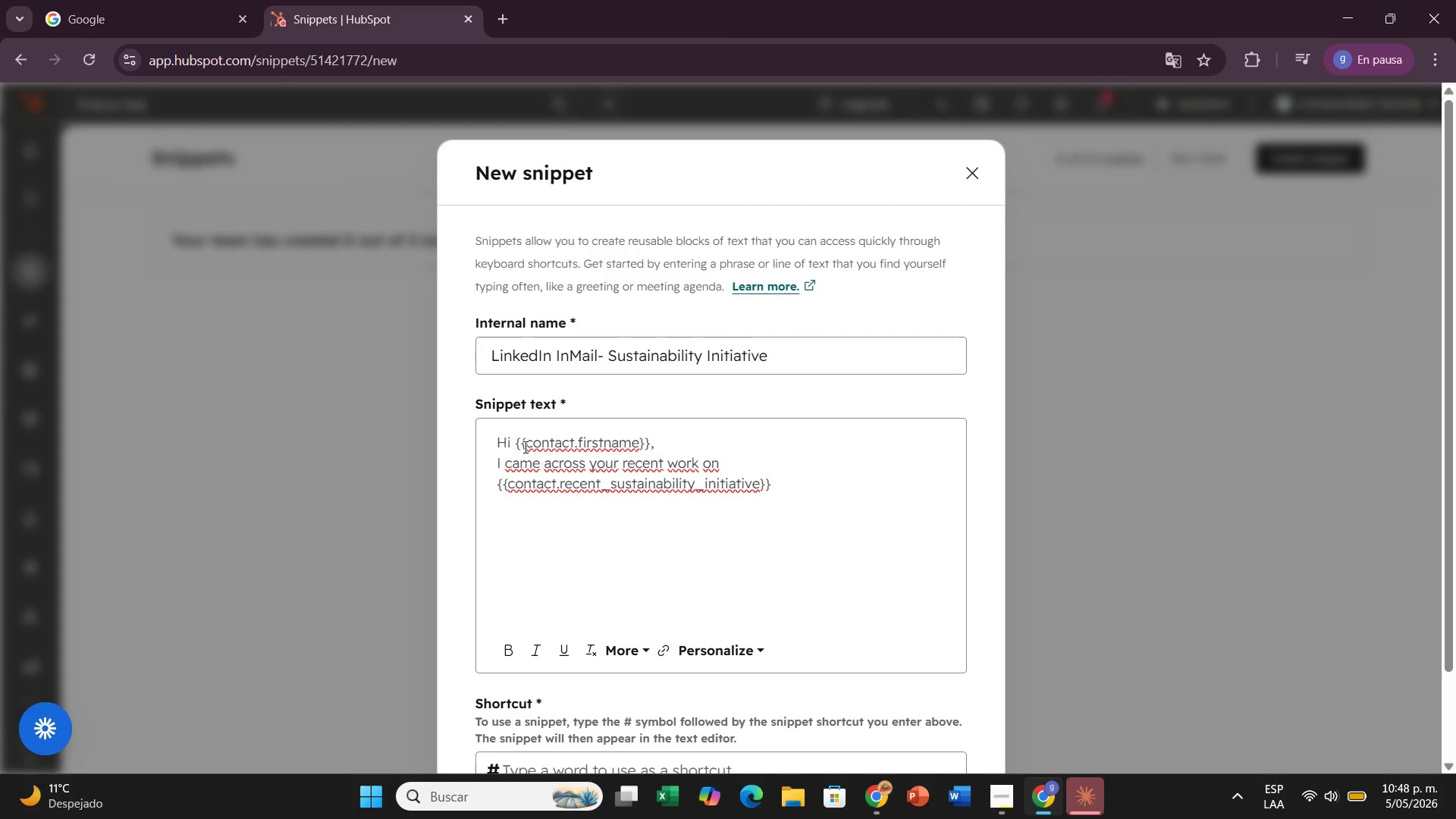 
type( ay)
key(Backspace)
type(t)
 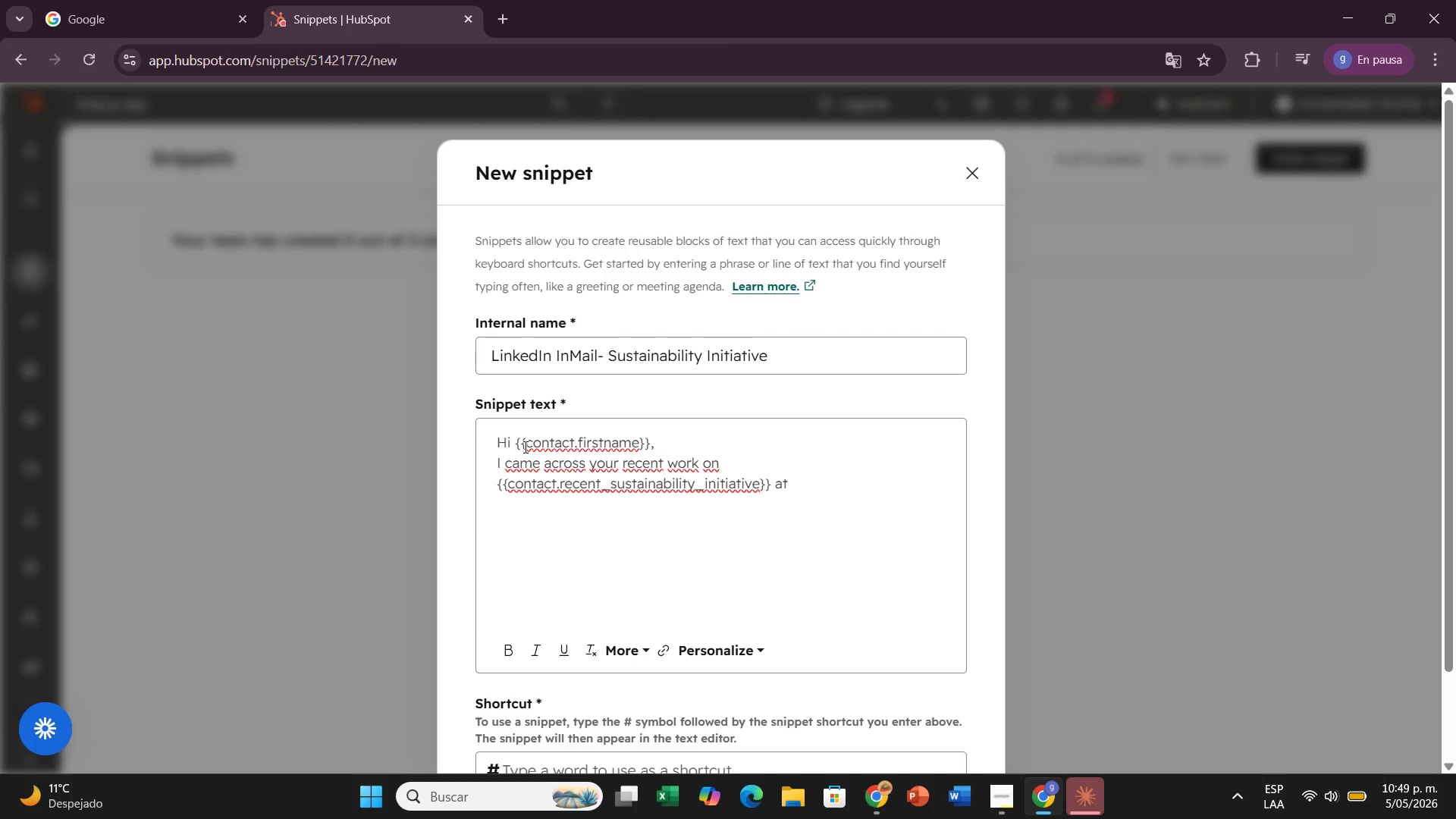 
type( ''contact.coma)
key(Backspace)
type(pany//)
 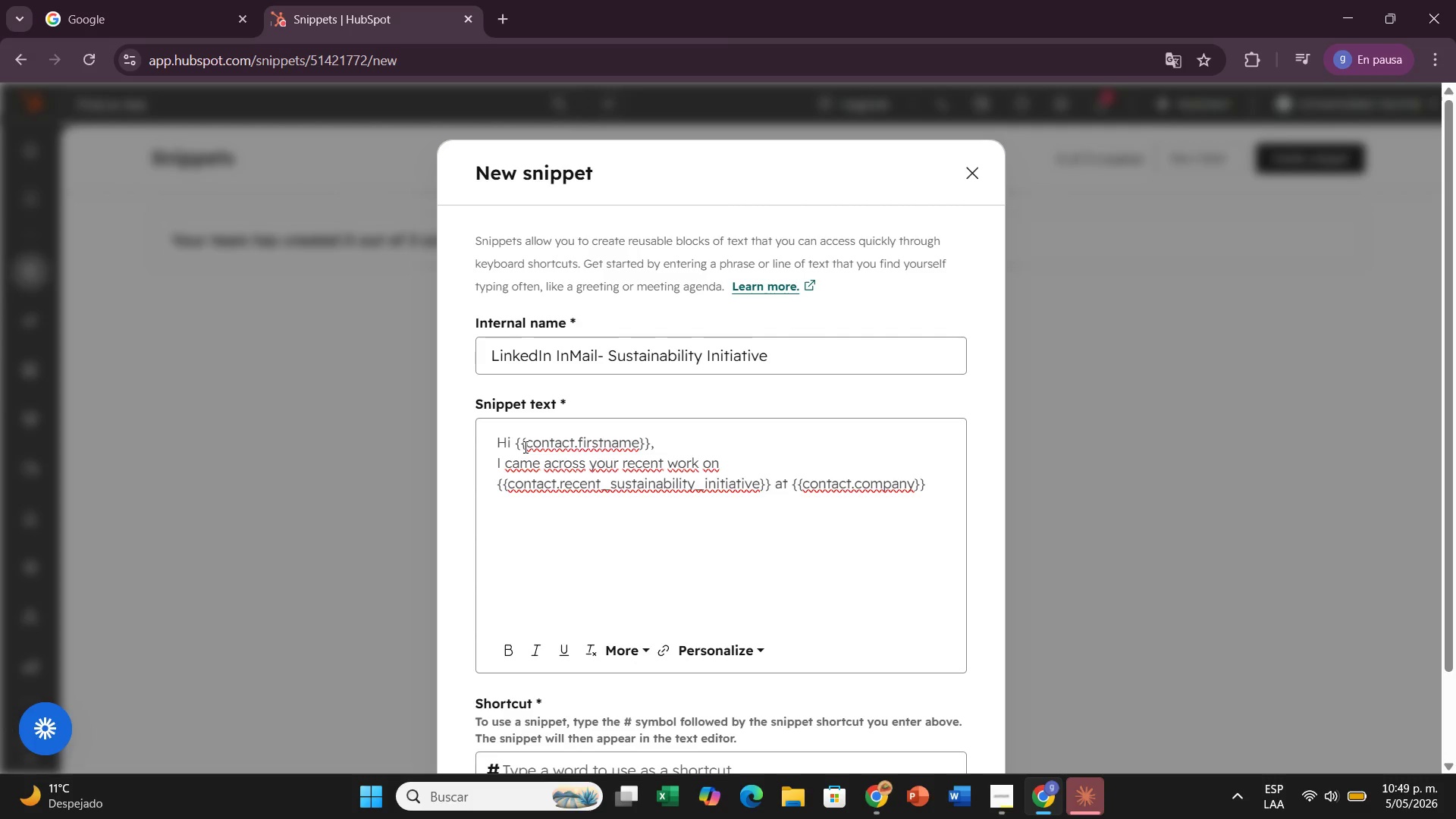 
wait(5.19)
 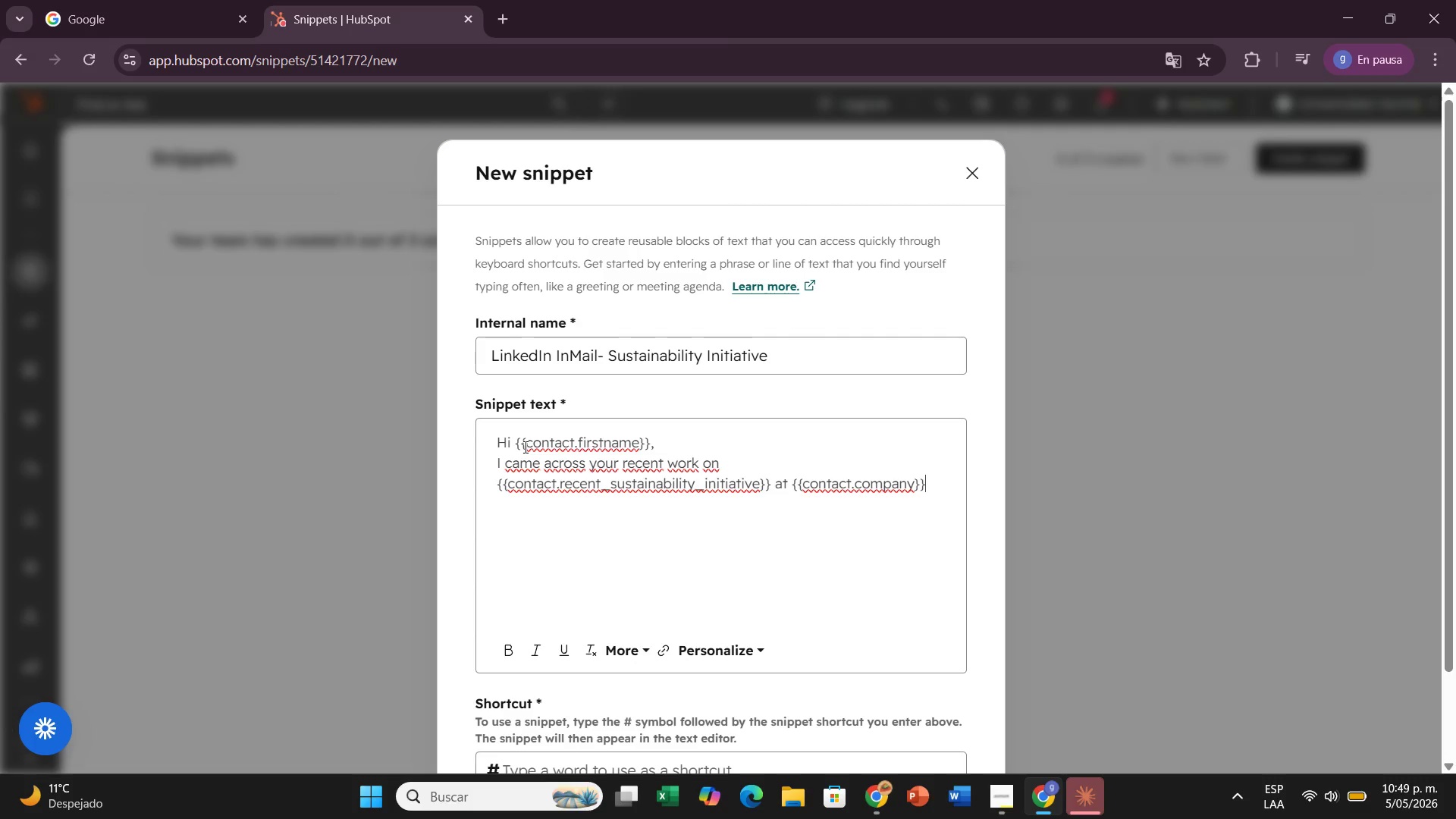 
type(-)
key(Backspace)
type( really impressive progress.)
 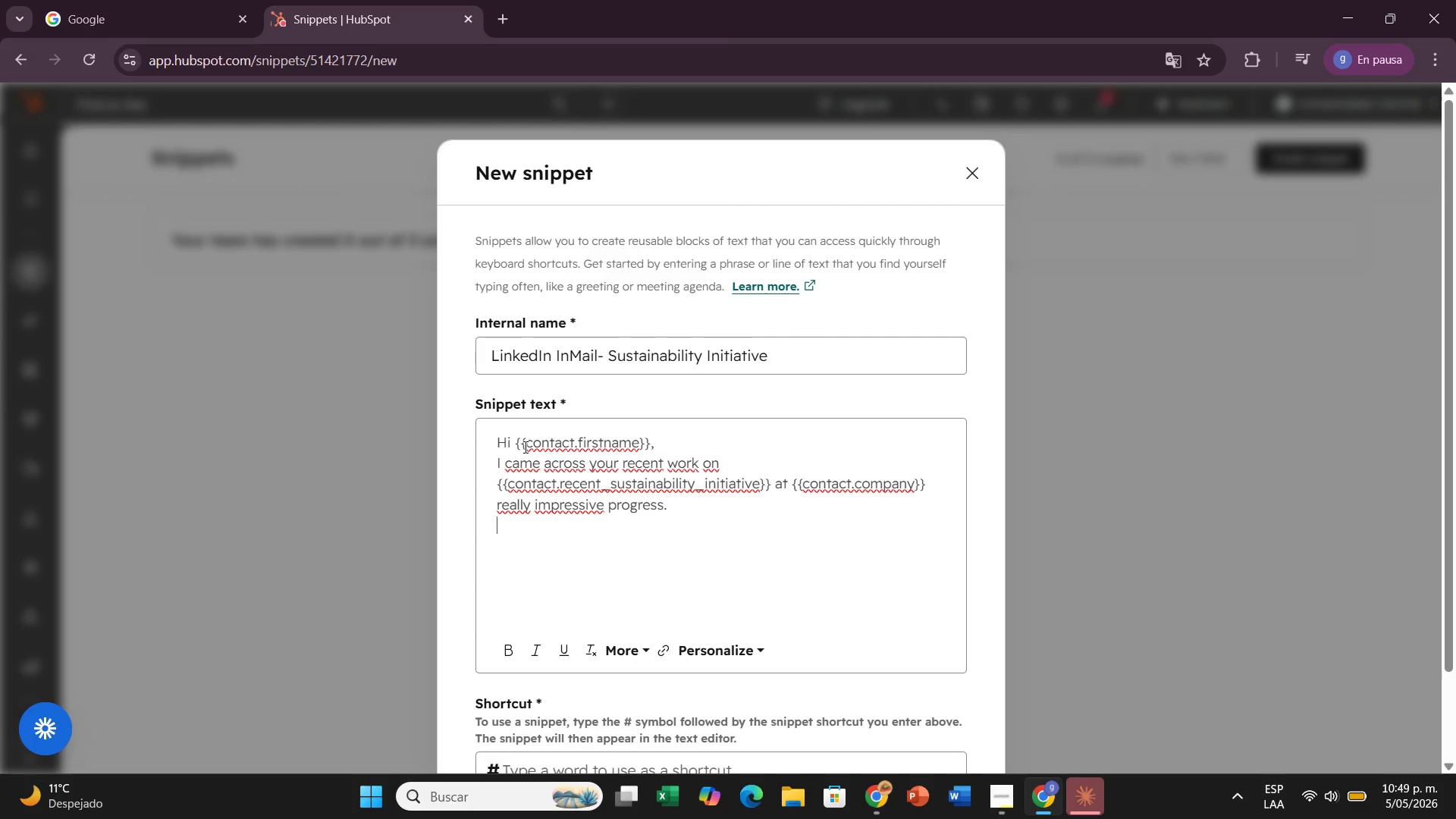 
key(Enter)
 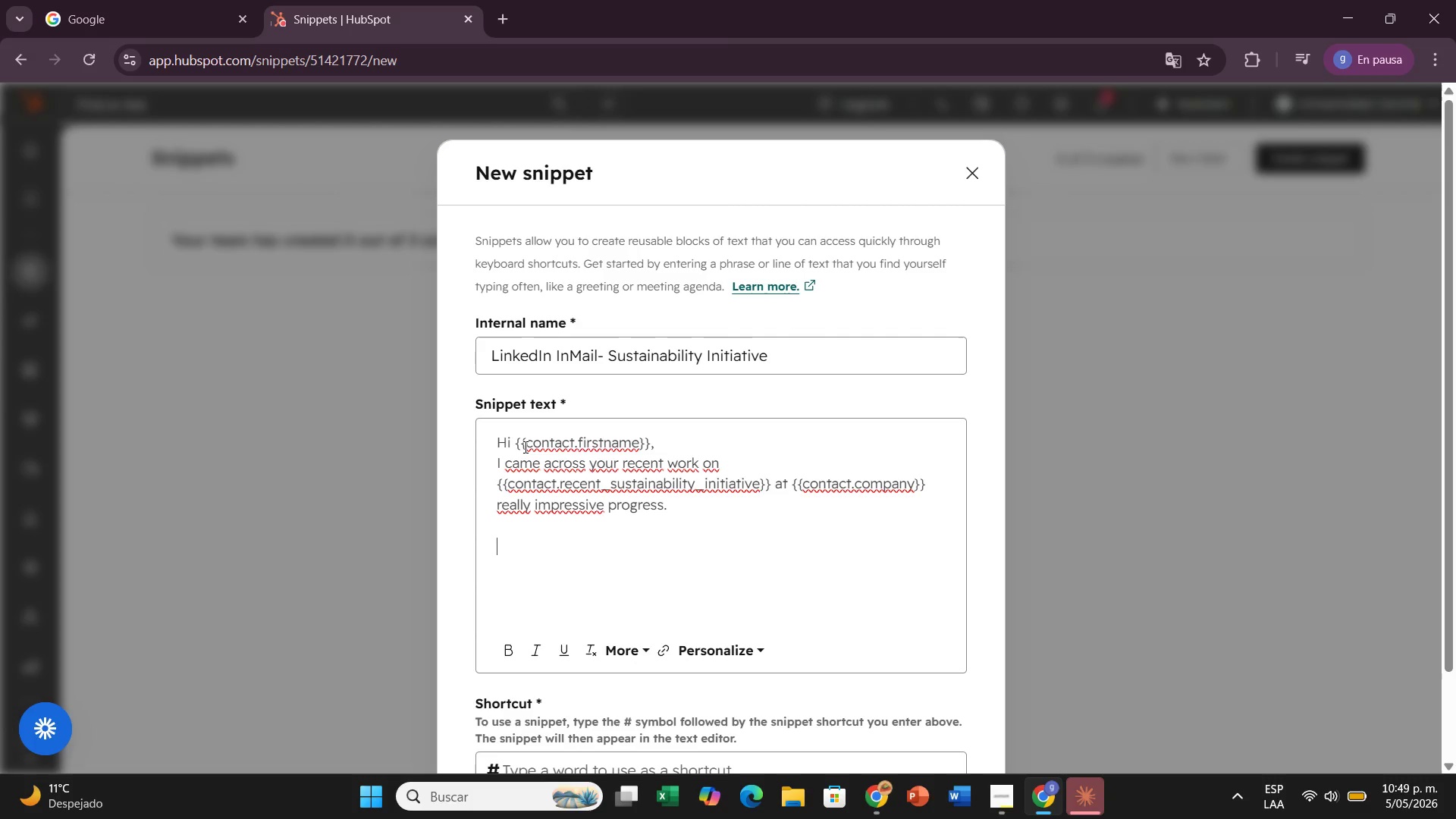 
key(Enter)
 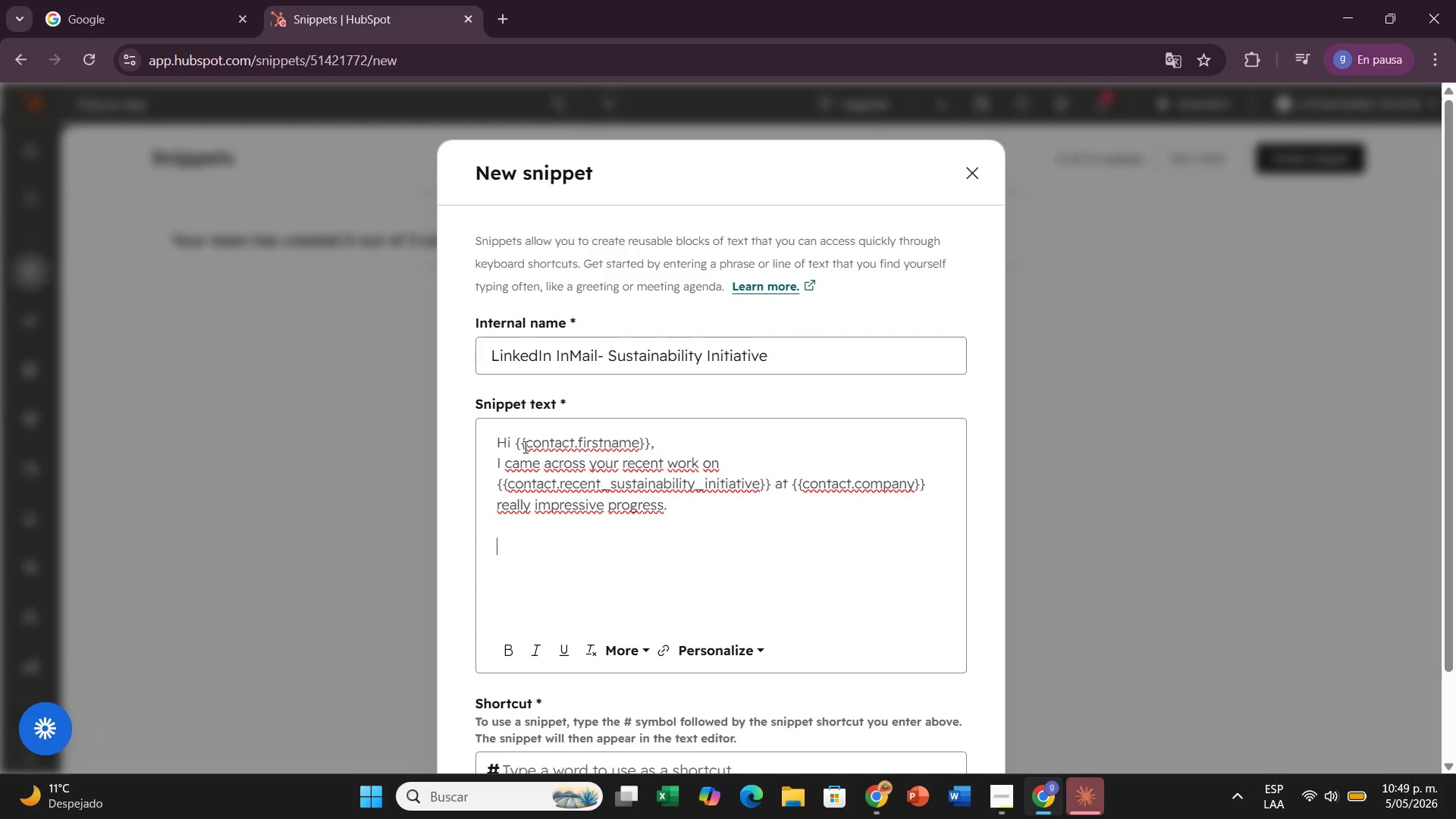 
type(At VerraCylc)
key(Backspace)
key(Backspace)
type(cle Solutions, we can )
key(Backspace)
key(Backspace)
key(Backspace)
key(Backspace)
type(help )
 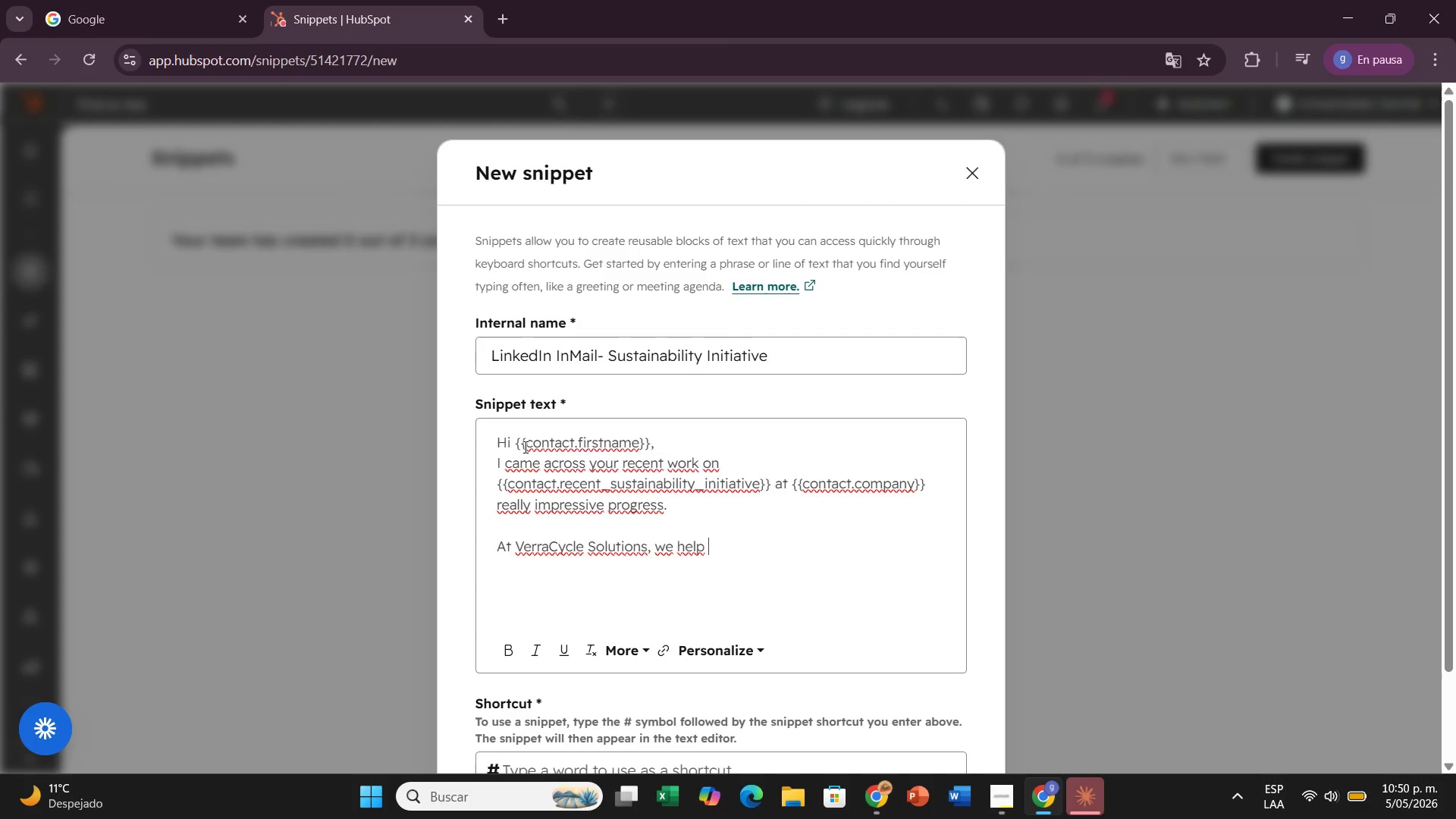 
type(food and m)
key(Backspace)
type(beverage manufacturers)
 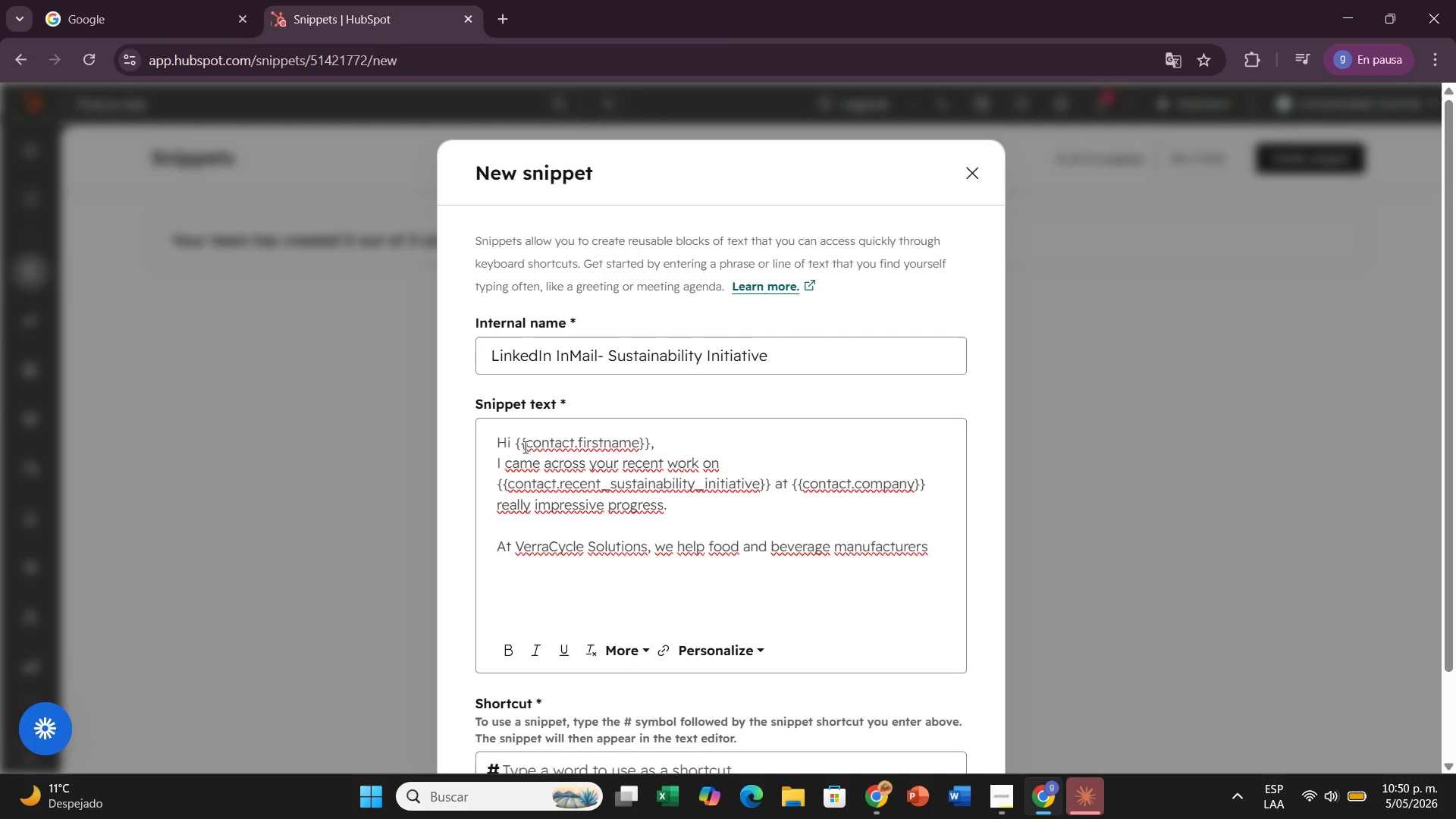 
wait(5.06)
 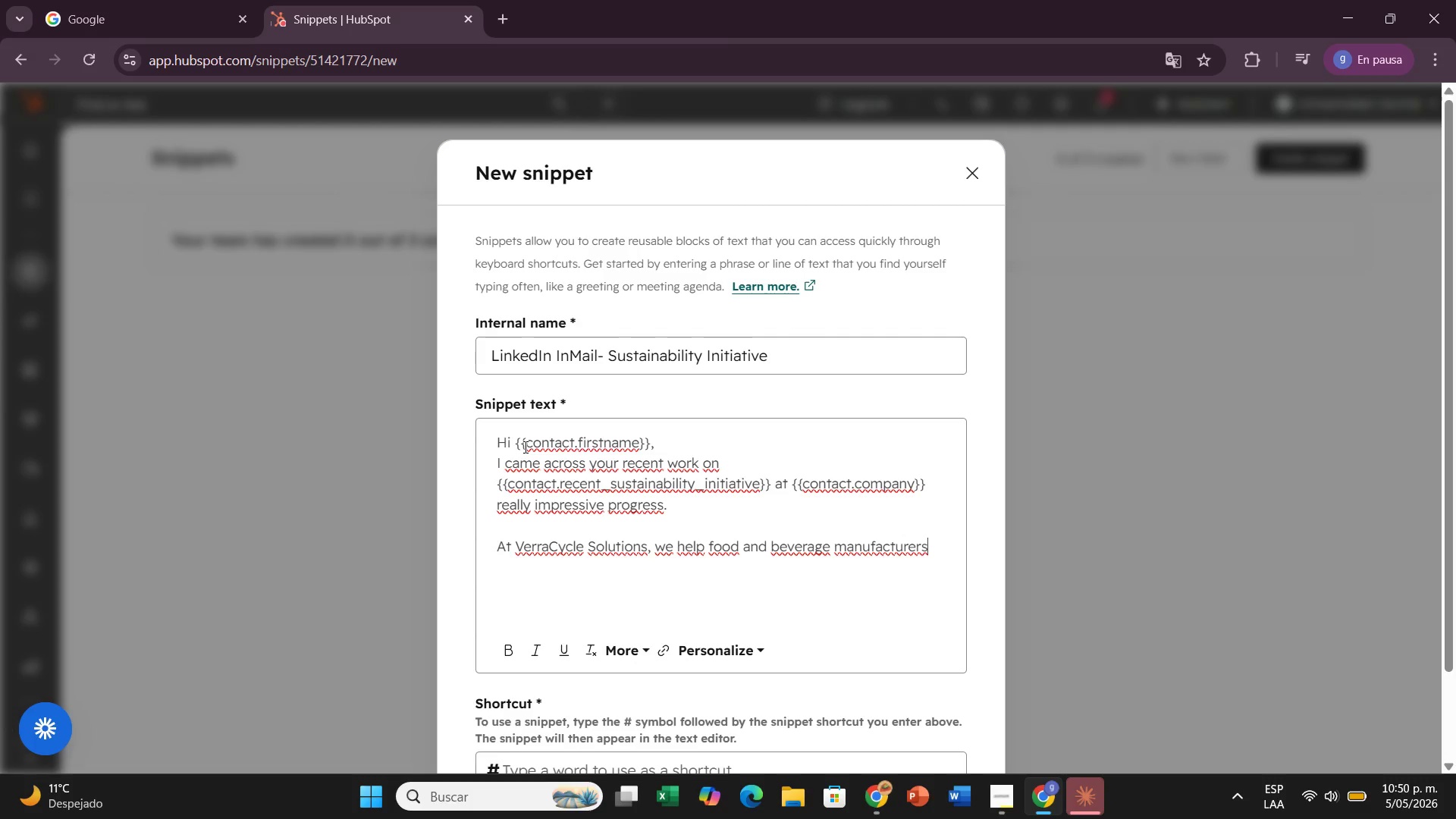 
type( cp)
key(Backspace)
type(lose de loop)
 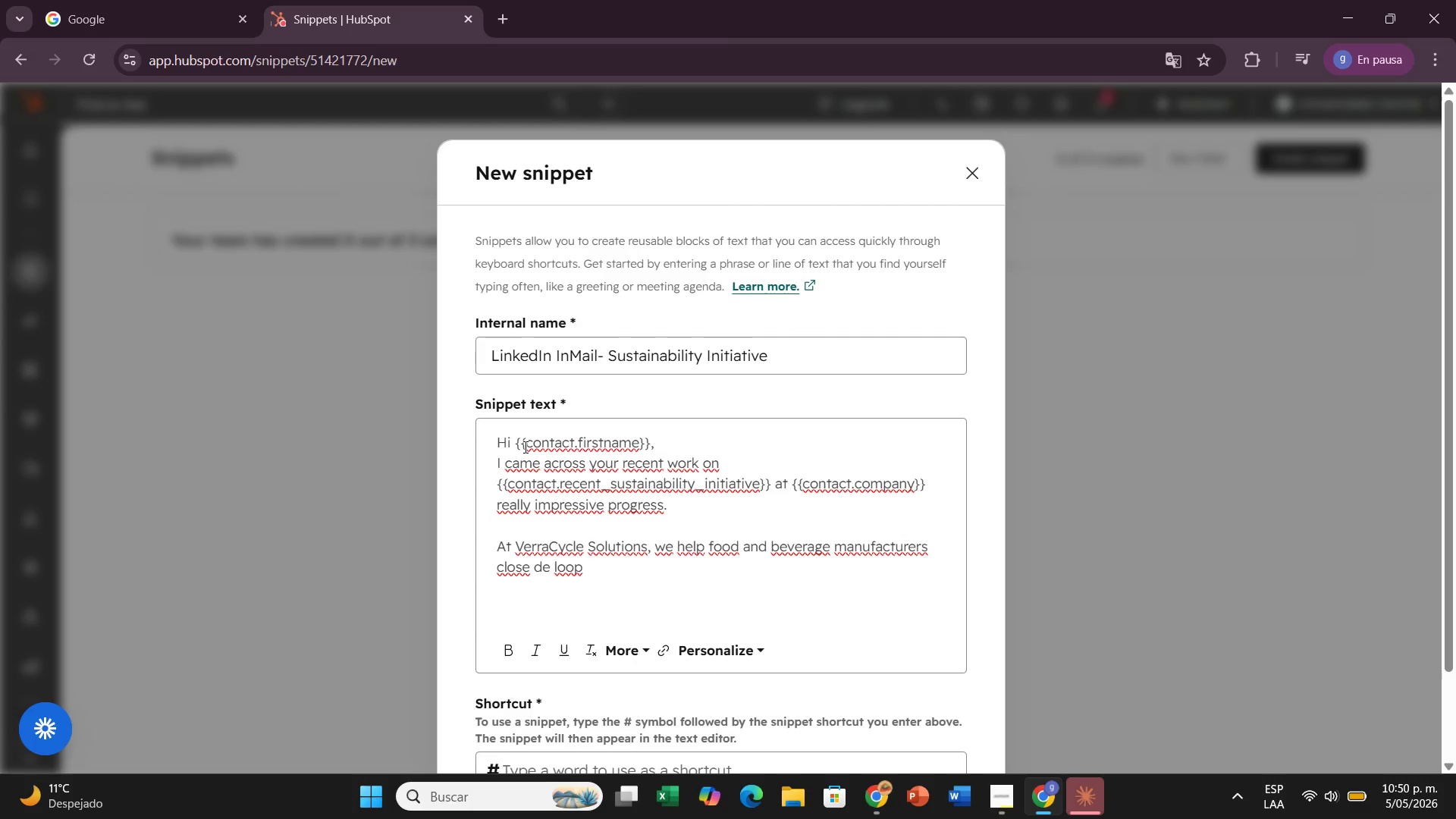 
type( on packaging e)
key(Backspace)
type(waste through circular, compostable solutions designed for)
 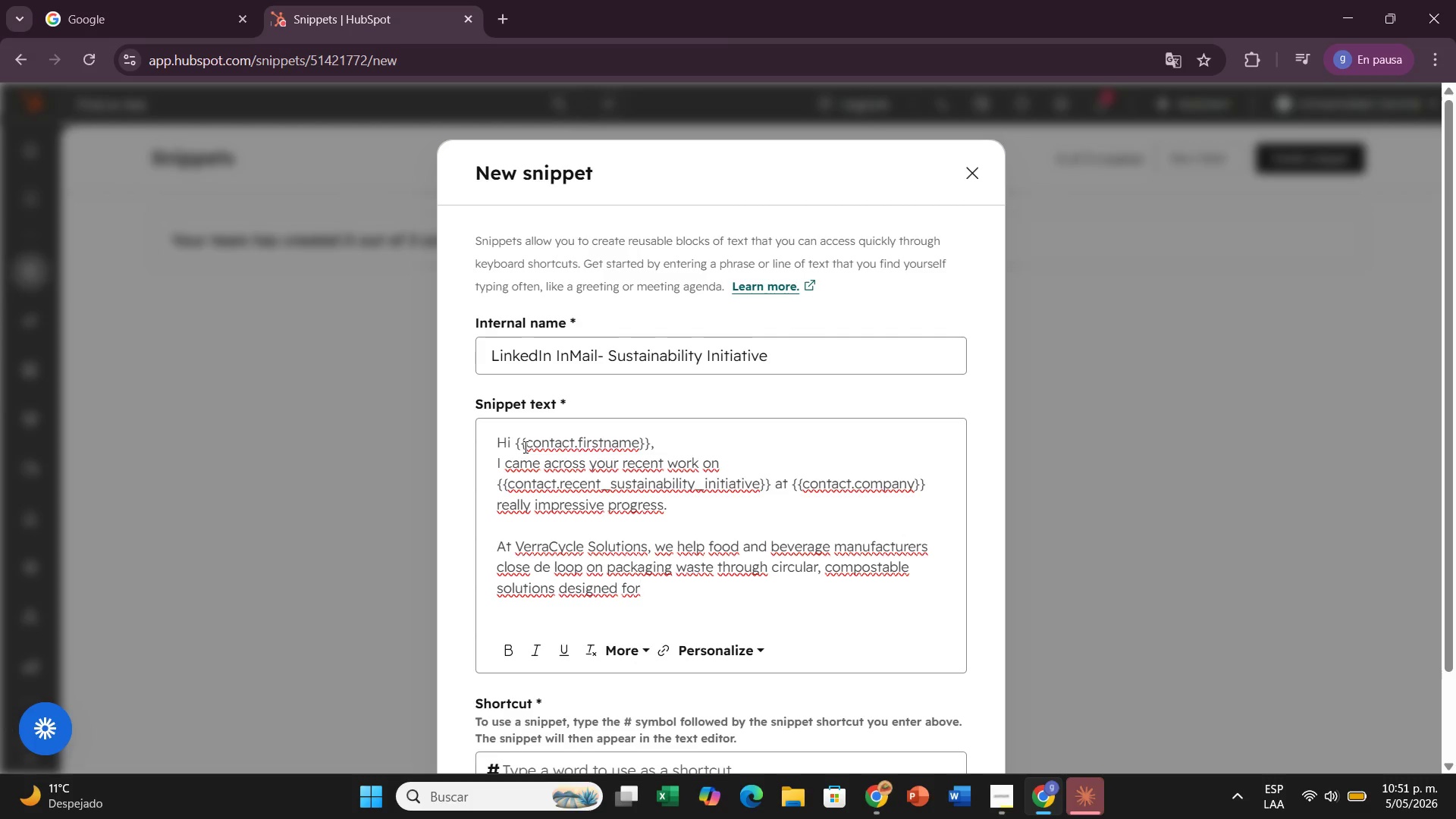 
left_click([524, 447])
 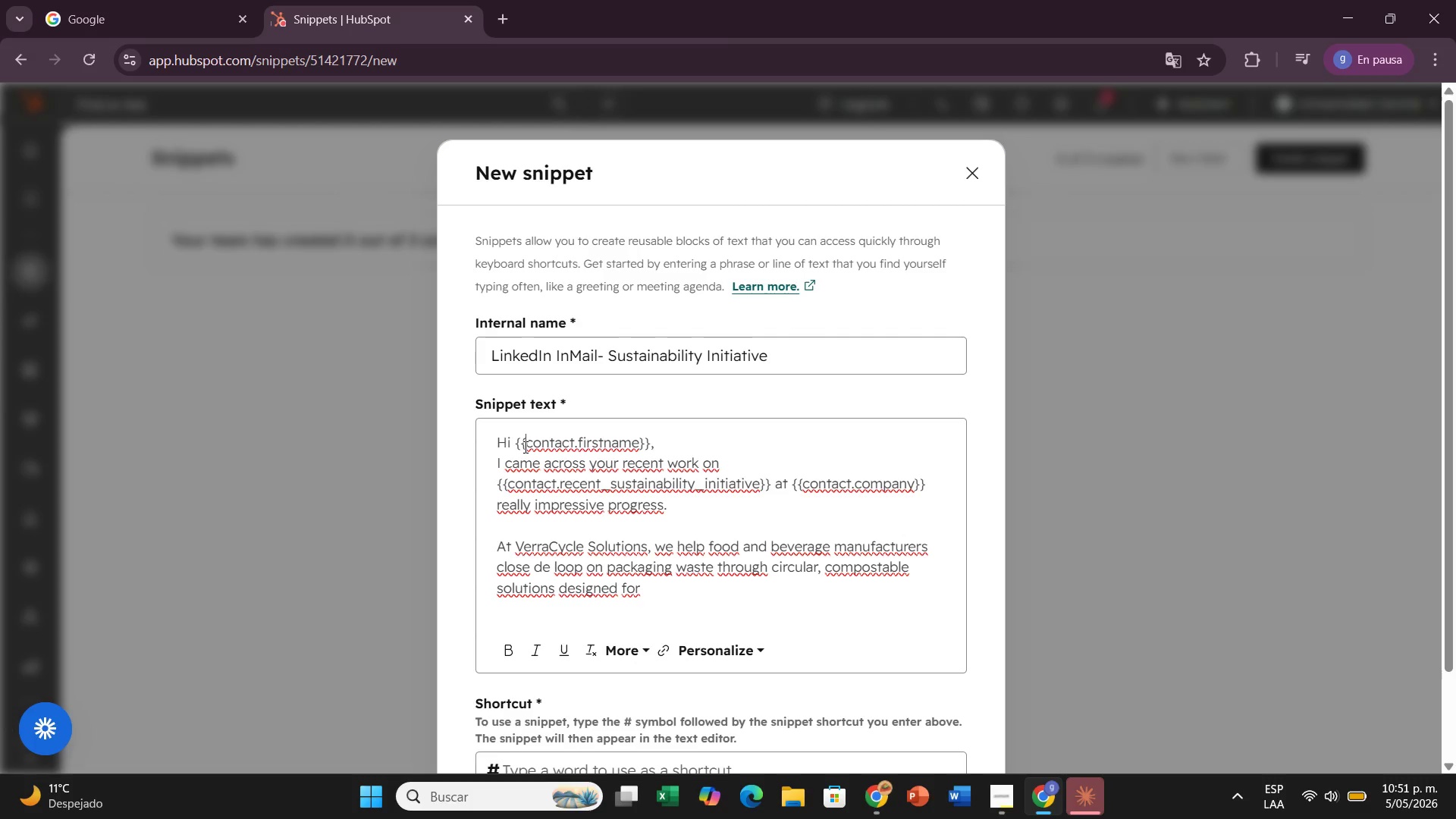 
type( production enviroments )
key(Backspace)
key(Backspace)
key(Backspace)
 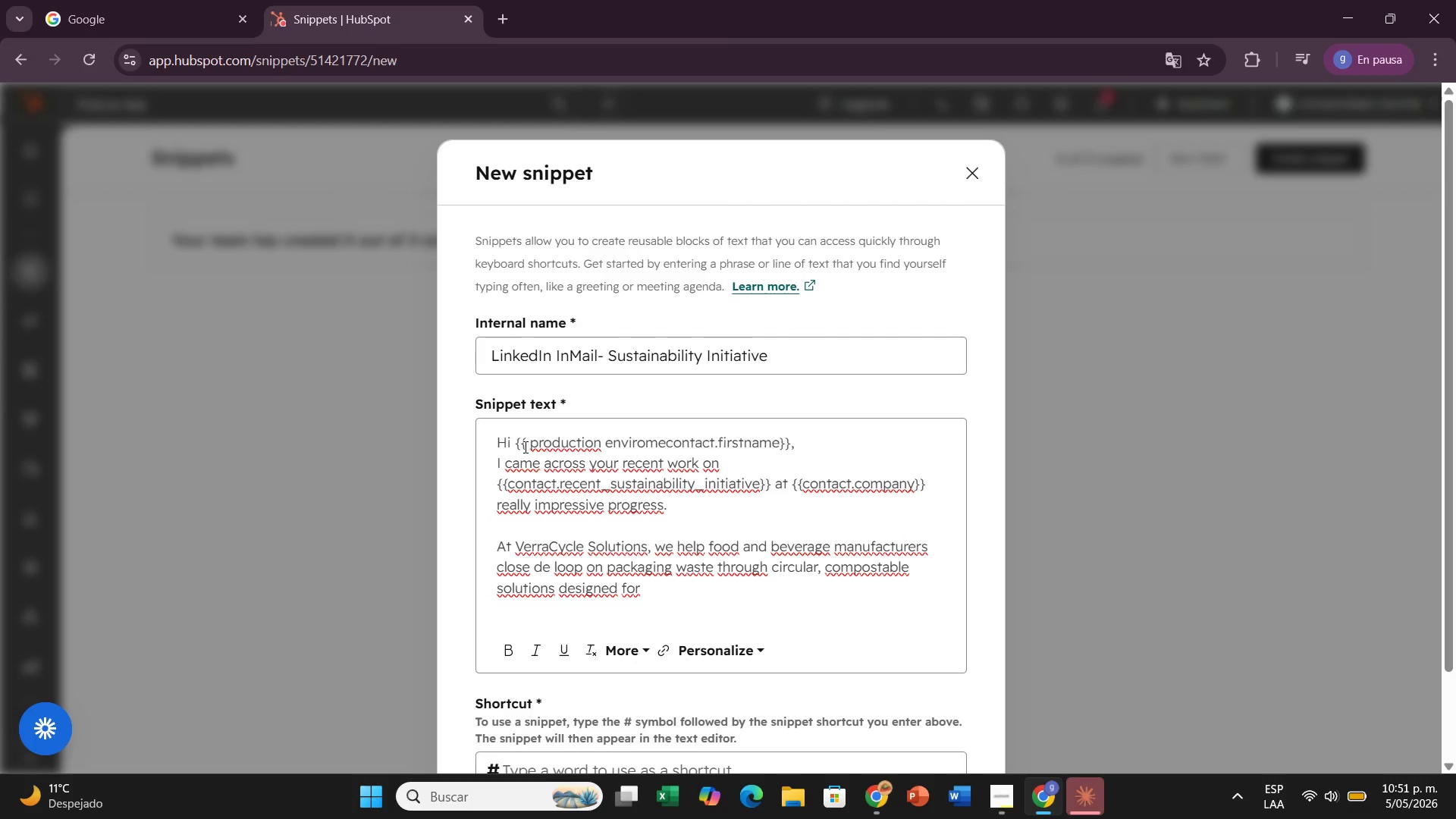 
hold_key(key=Backspace, duration=0.45)
 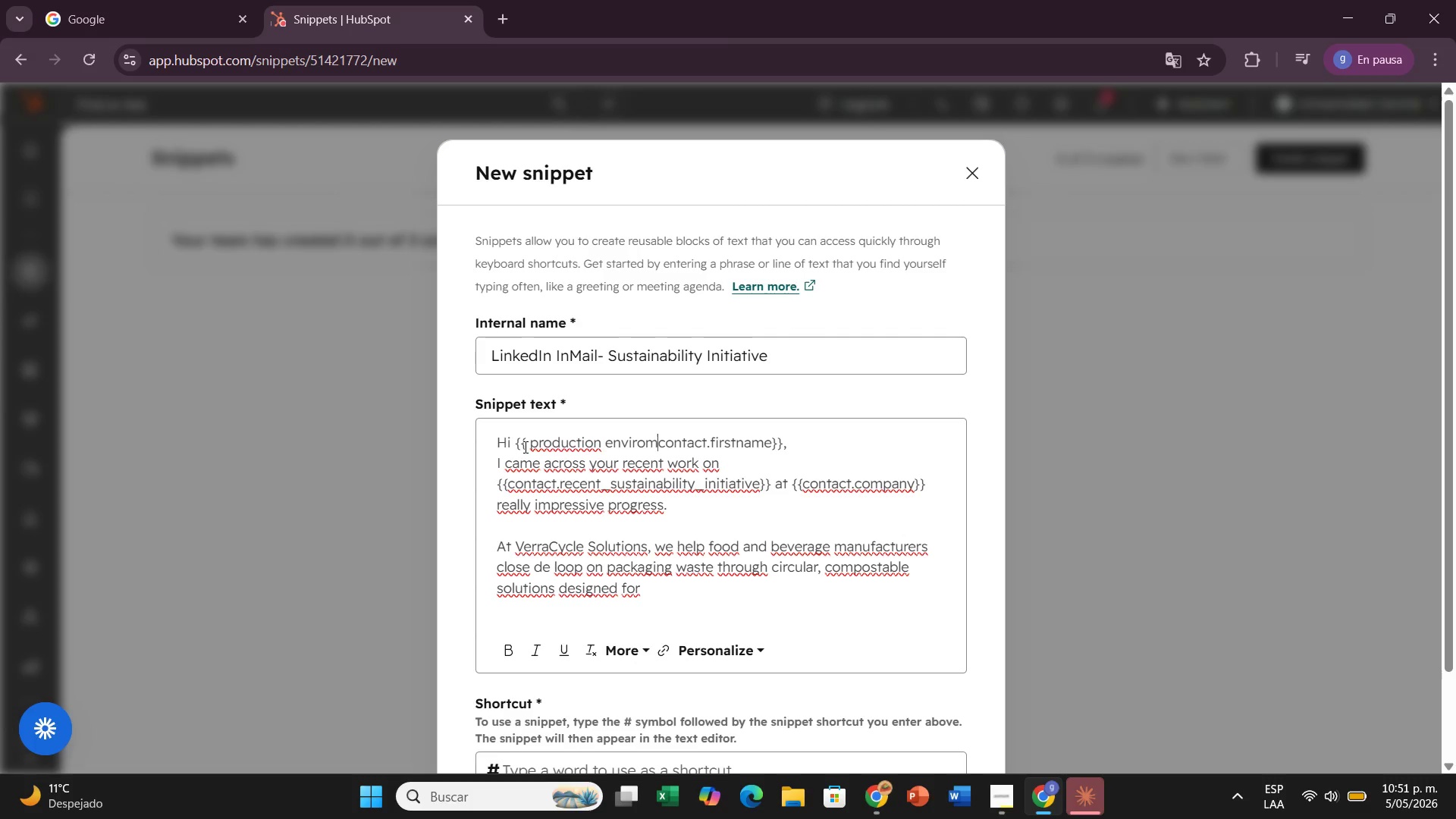 
hold_key(key=Backspace, duration=0.59)
 